 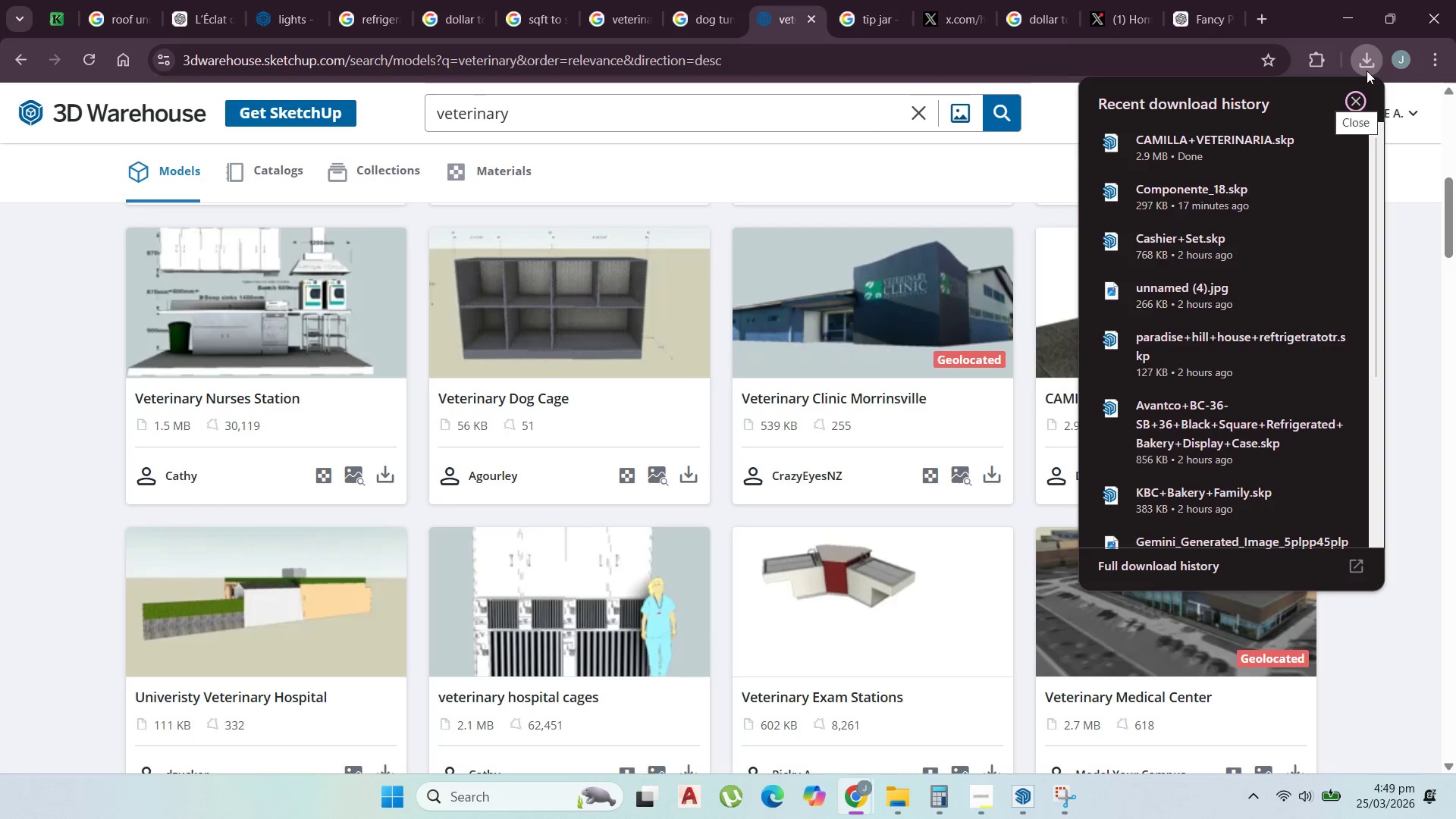 
left_click([1078, 742])
 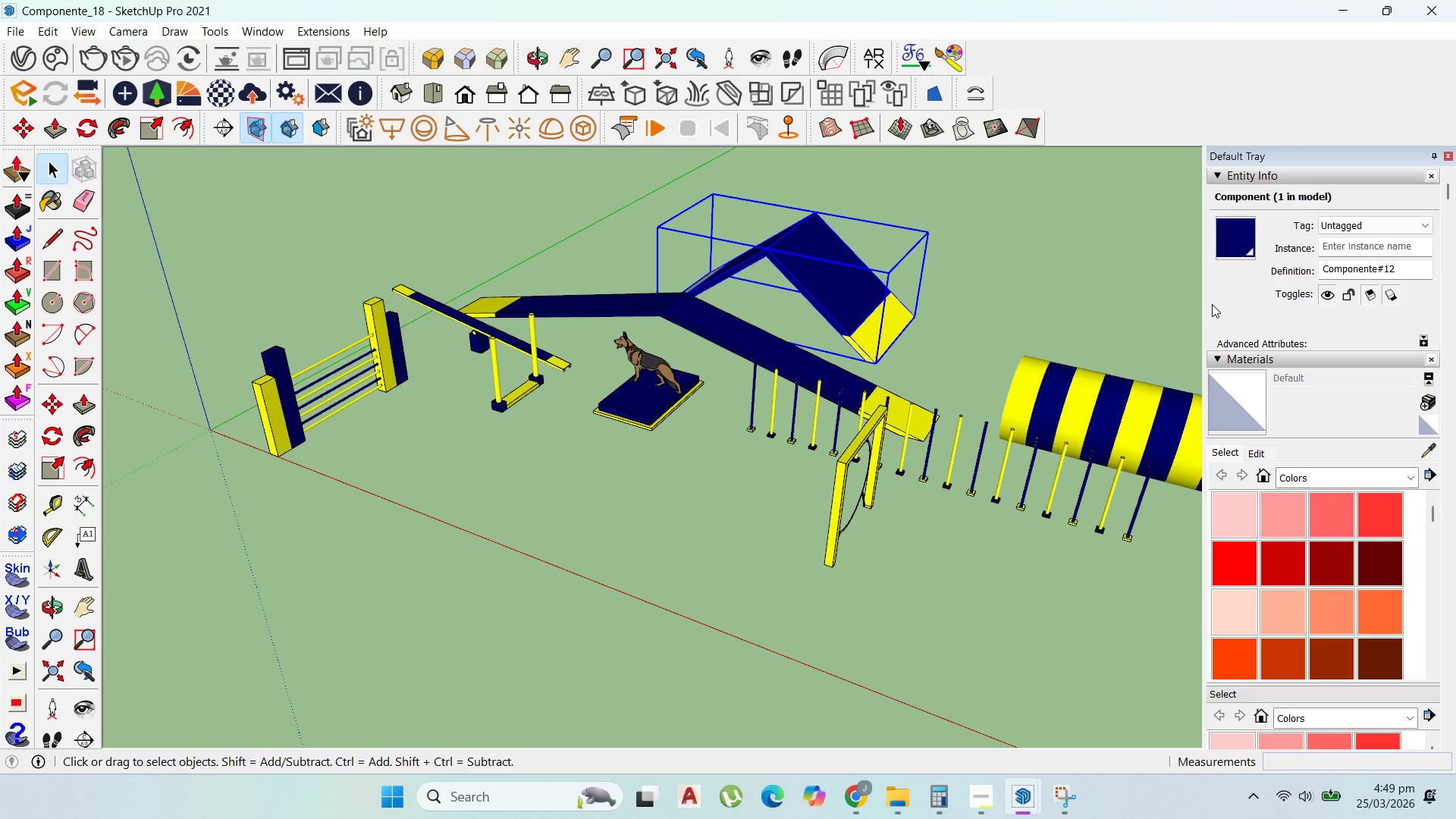 
wait(7.56)
 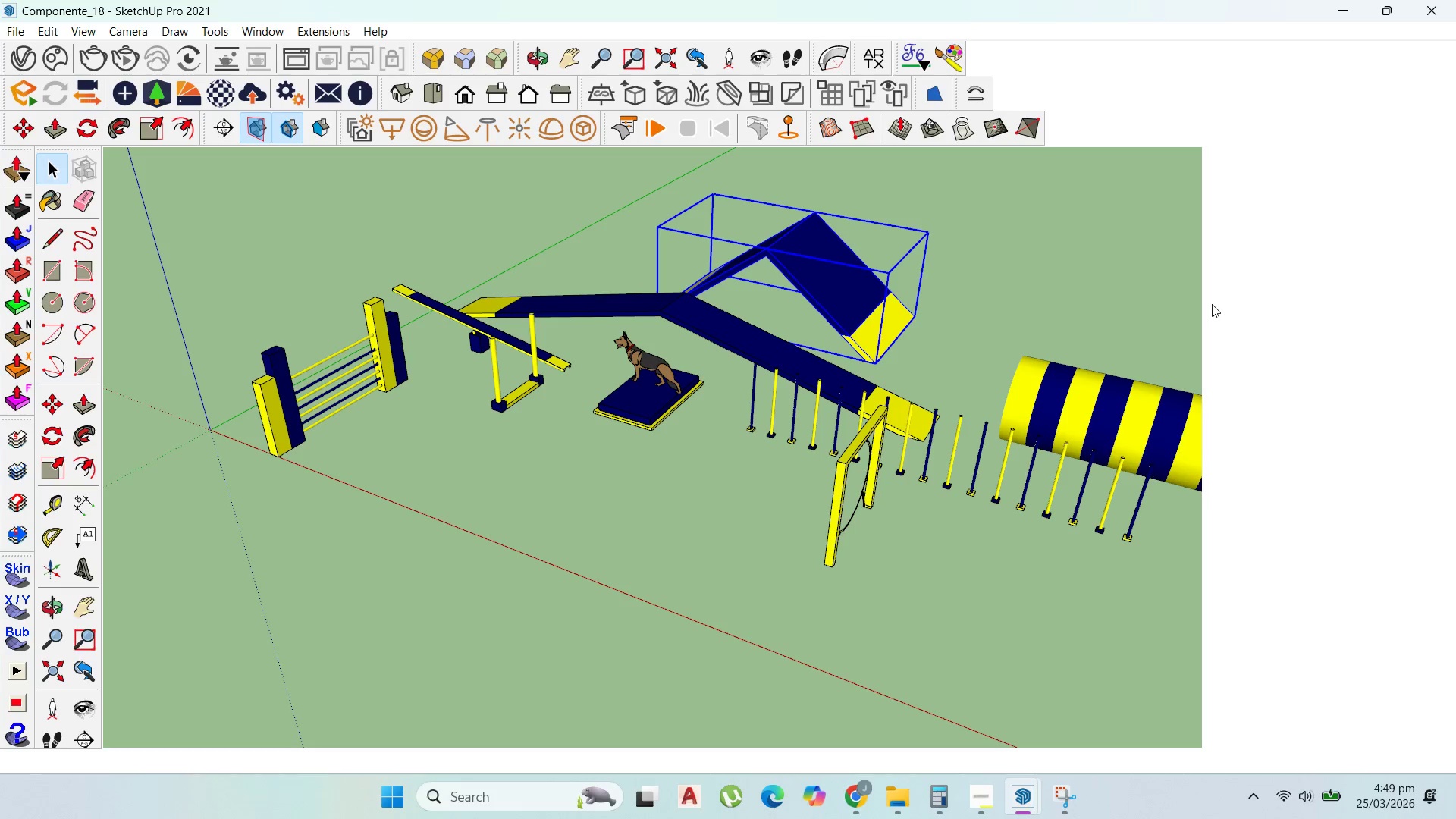 
left_click([1455, 3])
 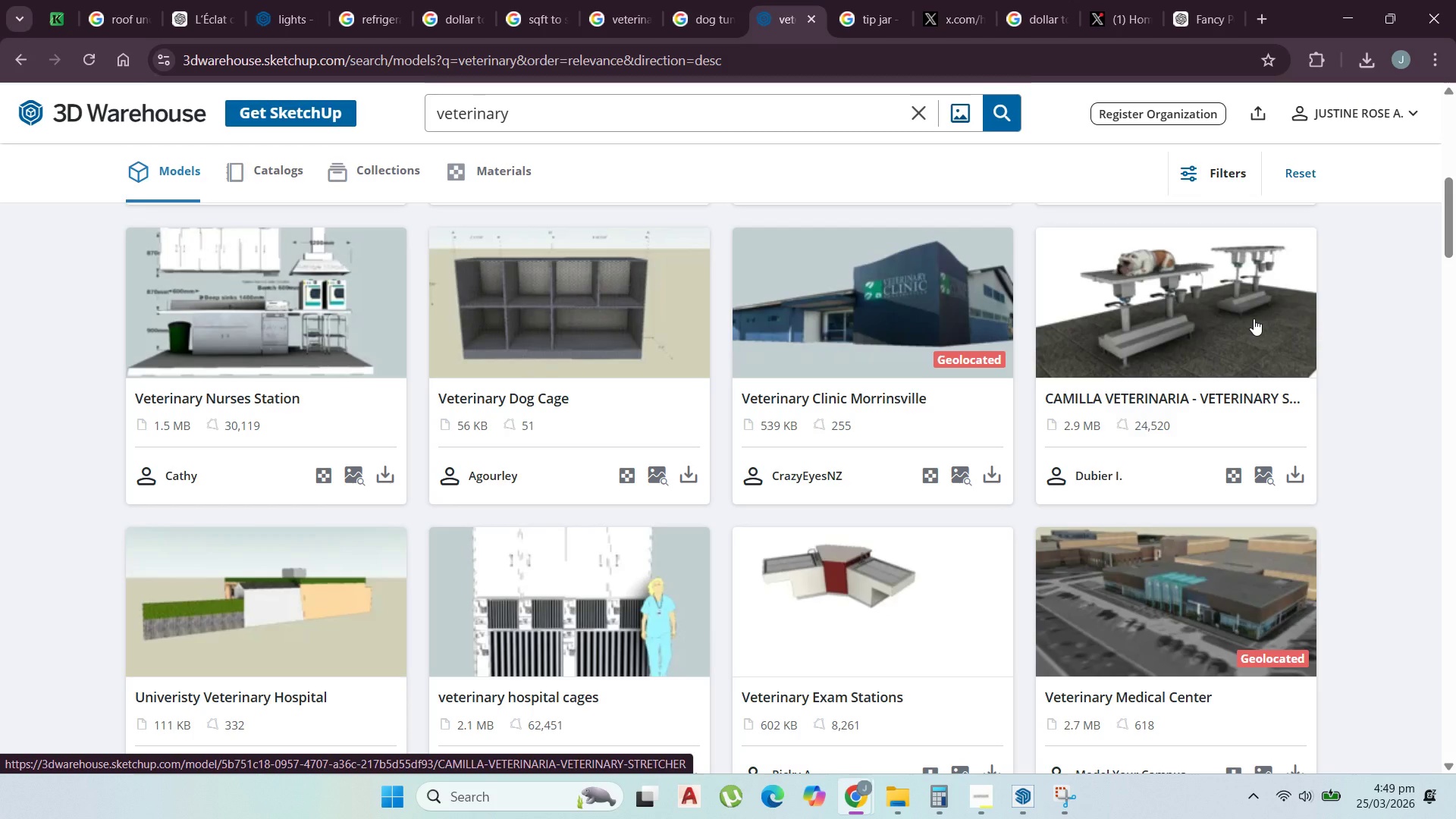 
wait(16.39)
 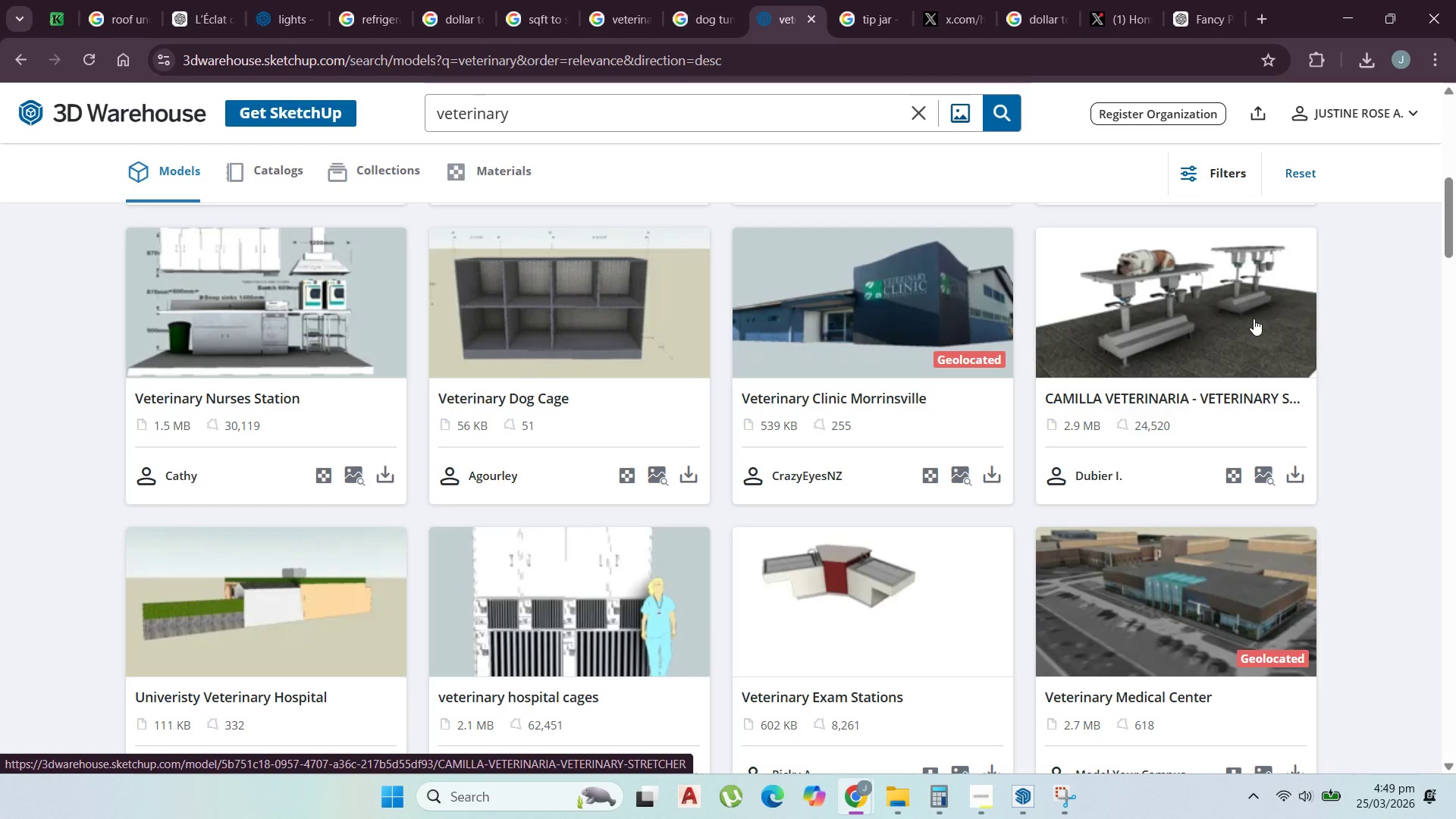 
scroll: coordinate [1167, 435], scroll_direction: down, amount: 15.0
 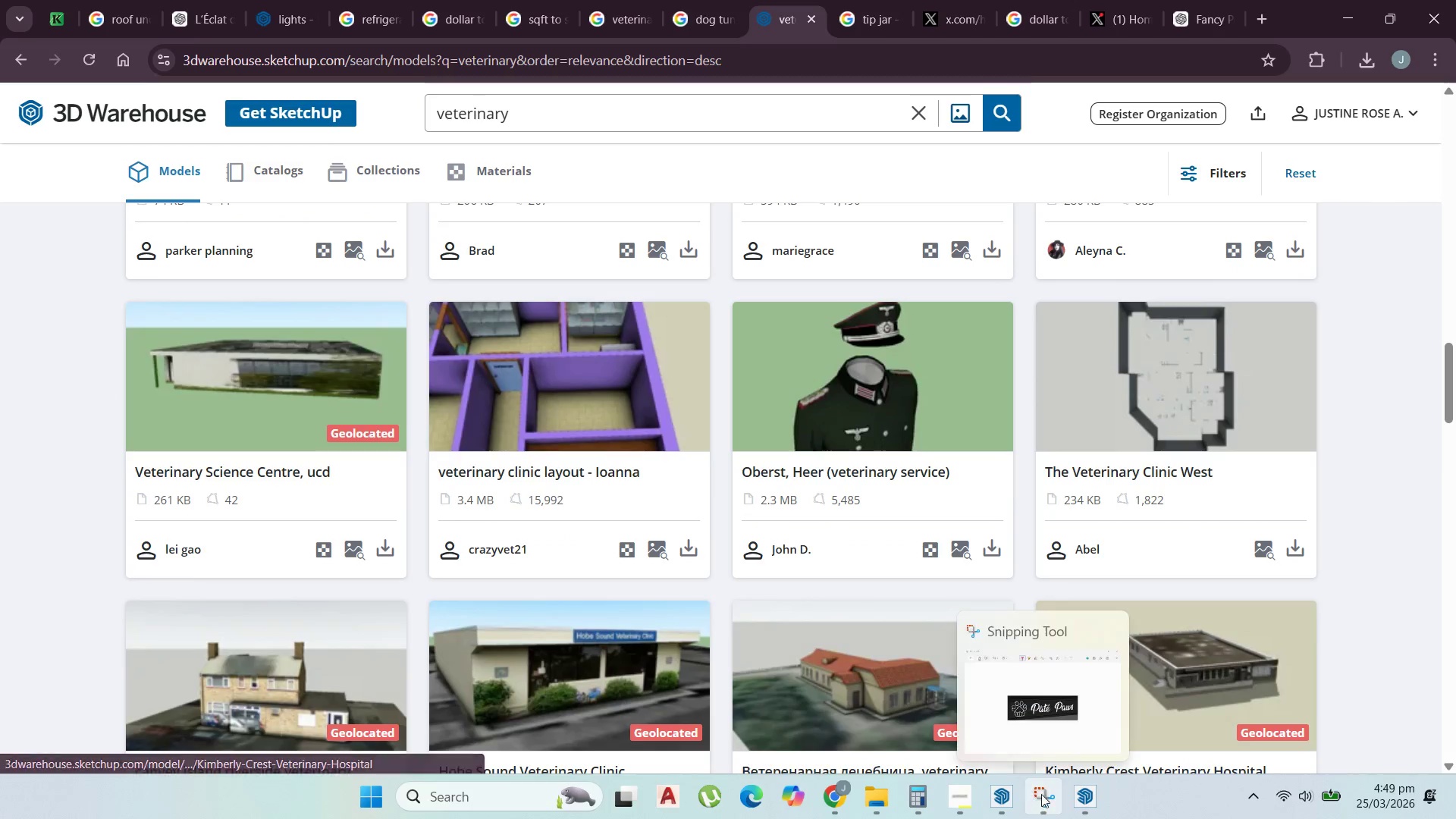 
left_click([1076, 792])
 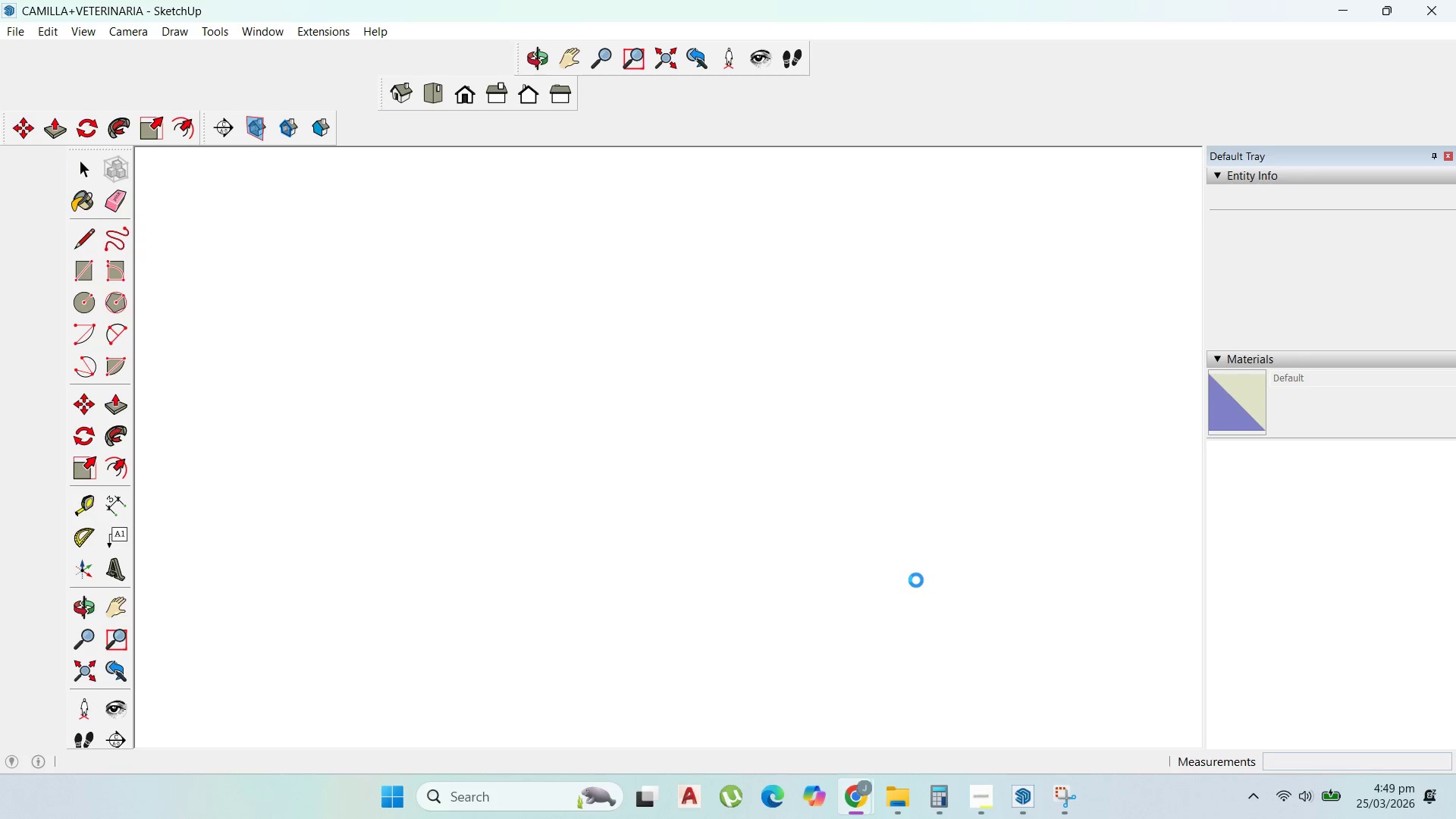 
wait(11.28)
 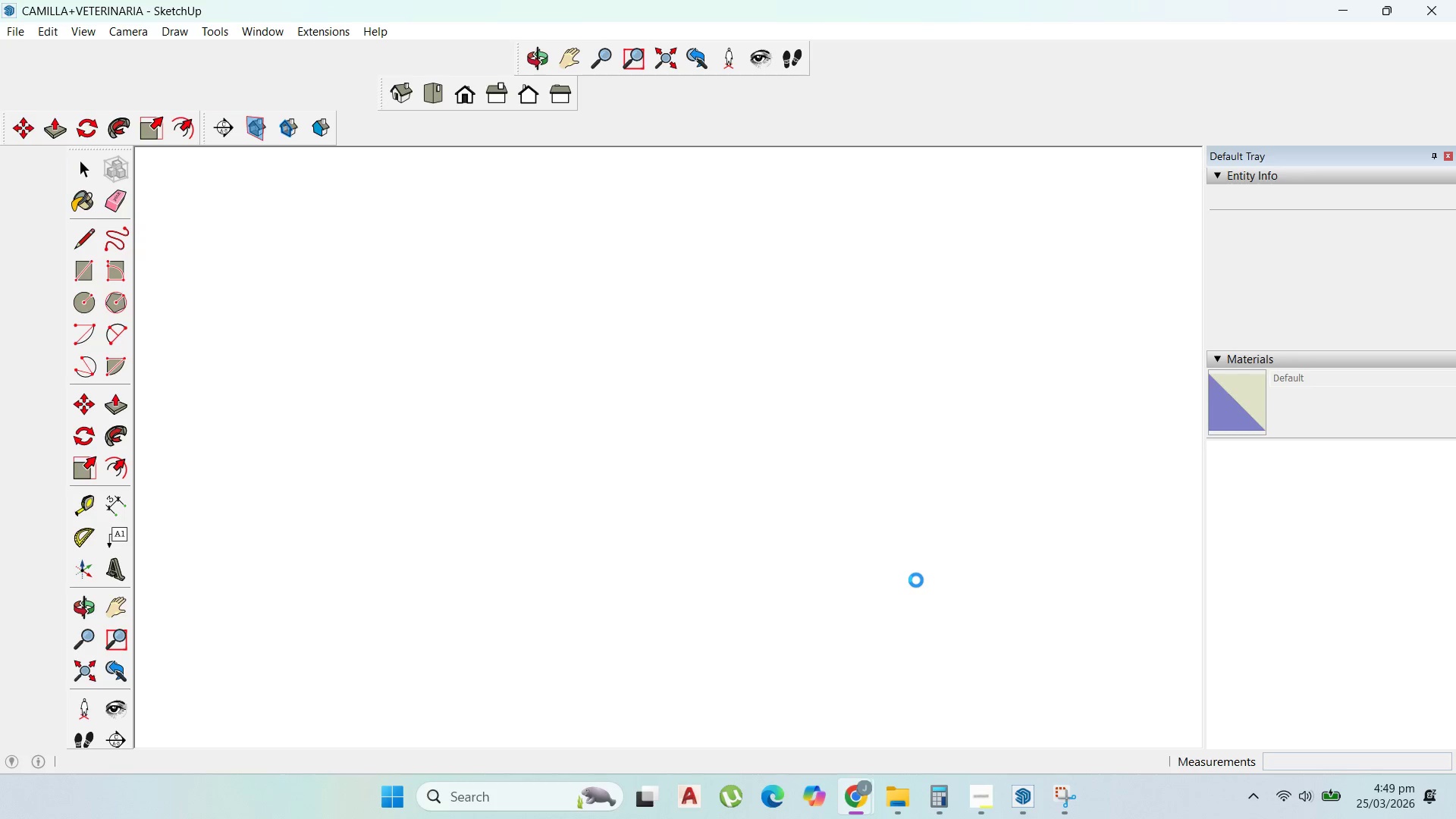 
scroll: coordinate [652, 319], scroll_direction: up, amount: 16.0
 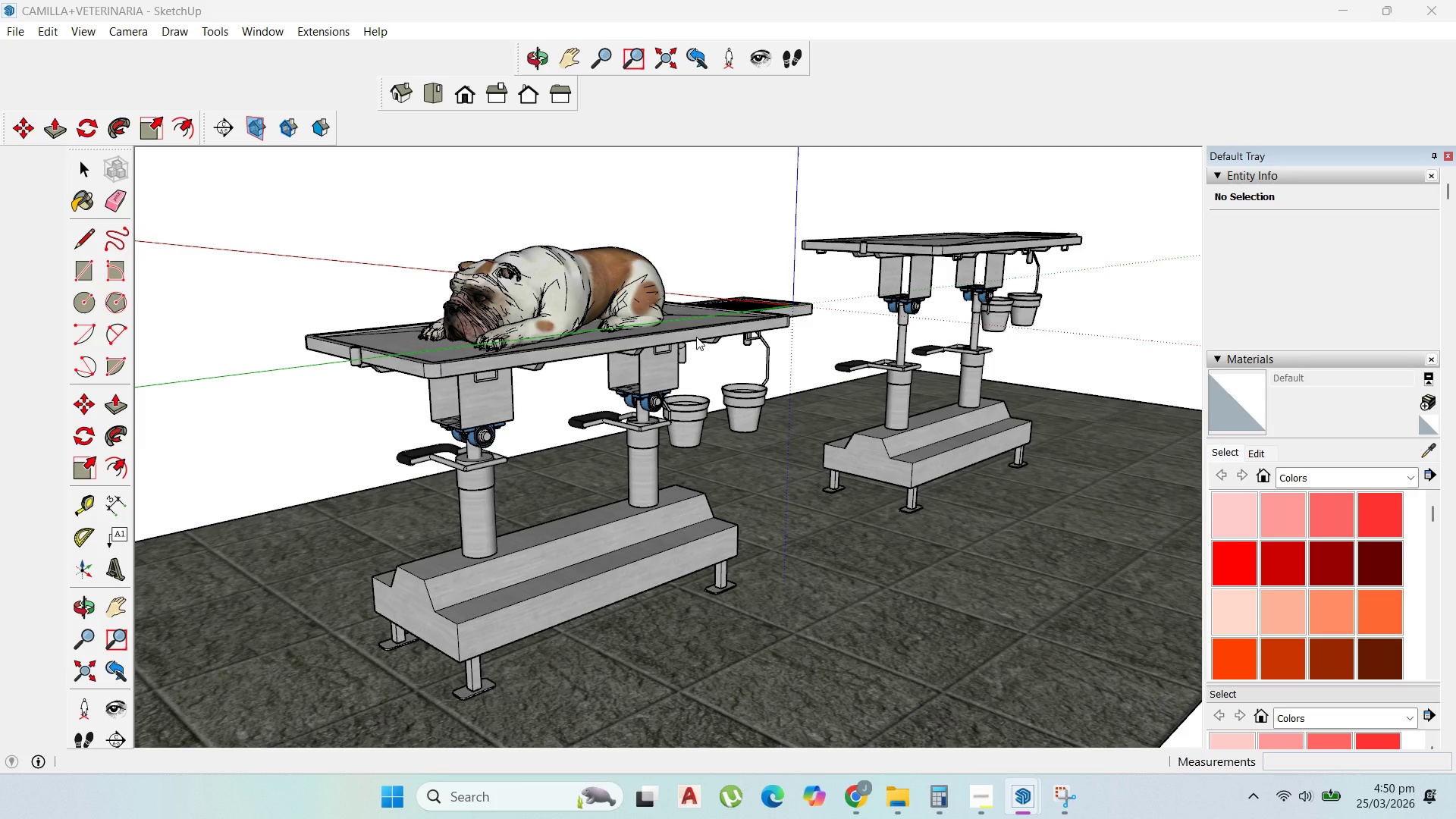 
wait(7.81)
 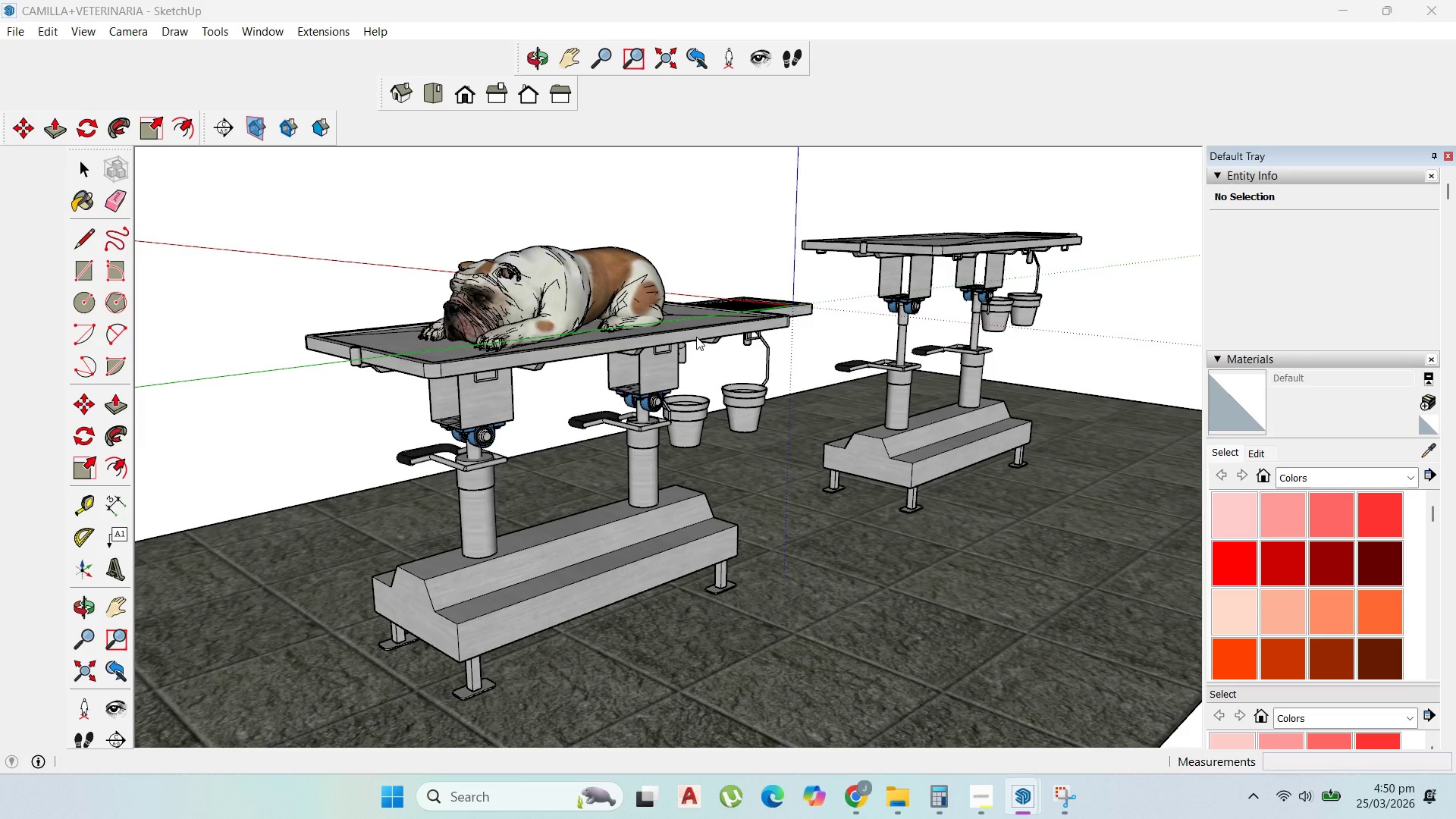 
left_click([916, 498])
 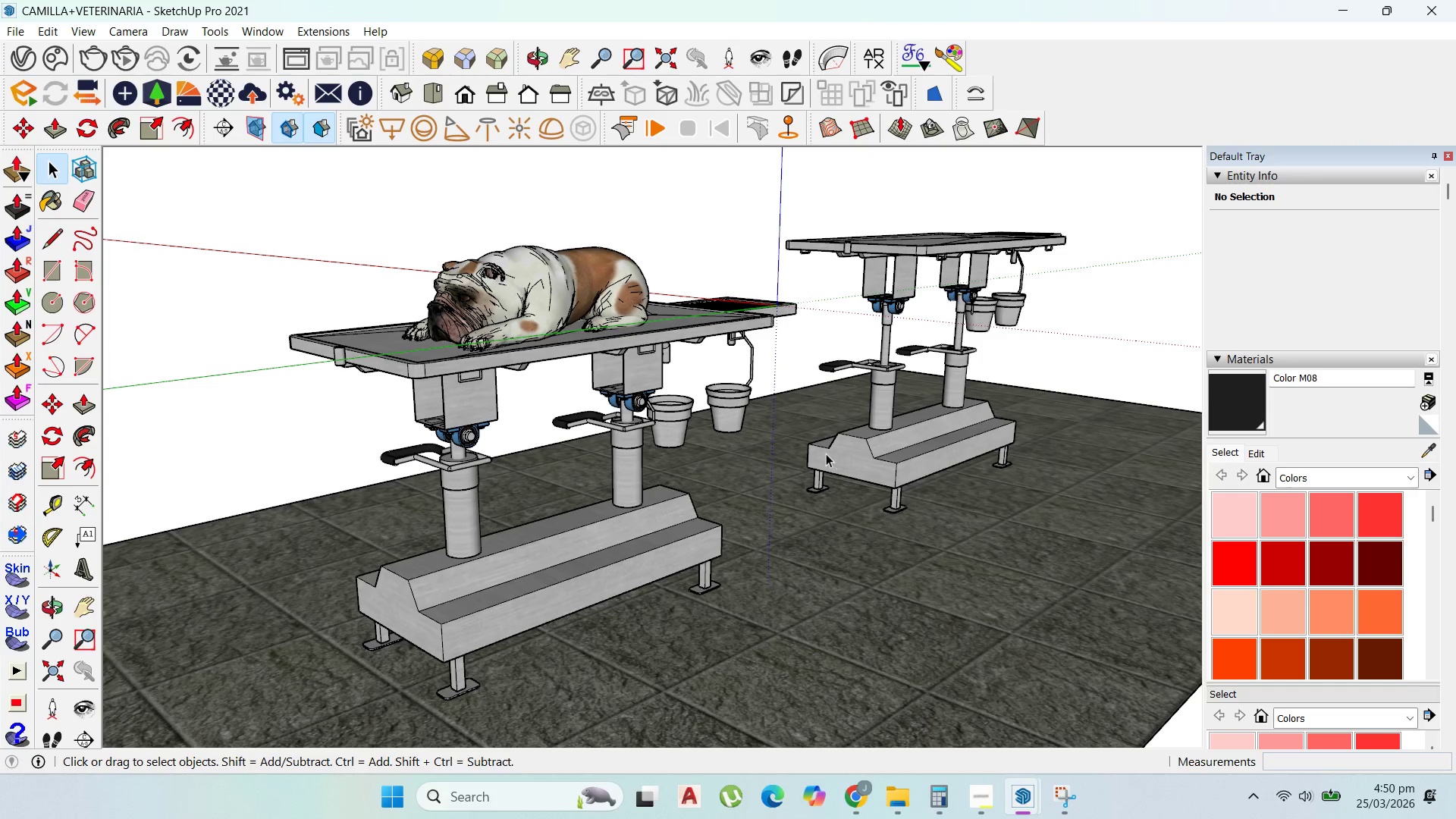 
wait(10.44)
 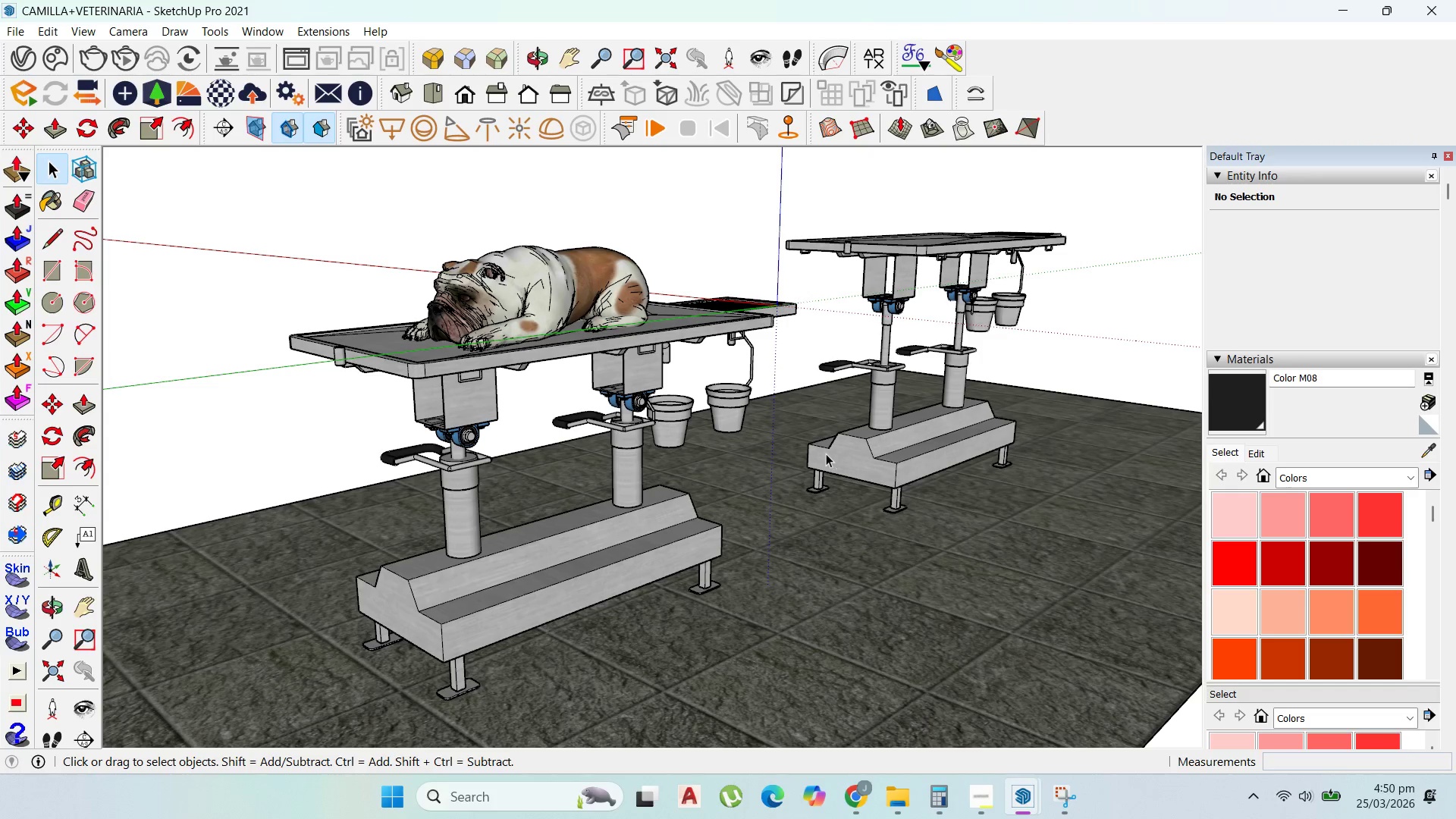 
scroll: coordinate [462, 405], scroll_direction: down, amount: 5.0
 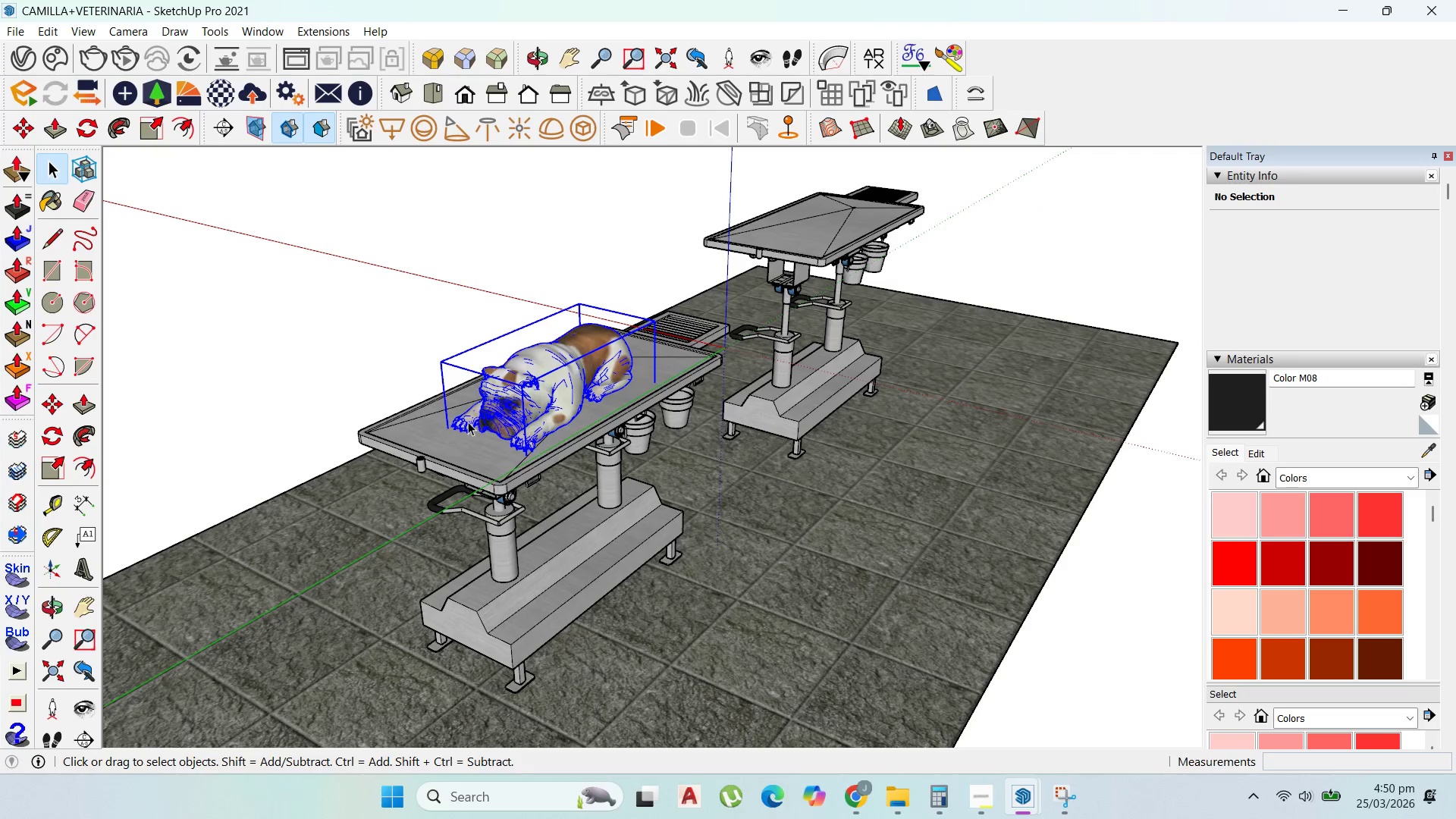 
scroll: coordinate [672, 359], scroll_direction: up, amount: 23.0
 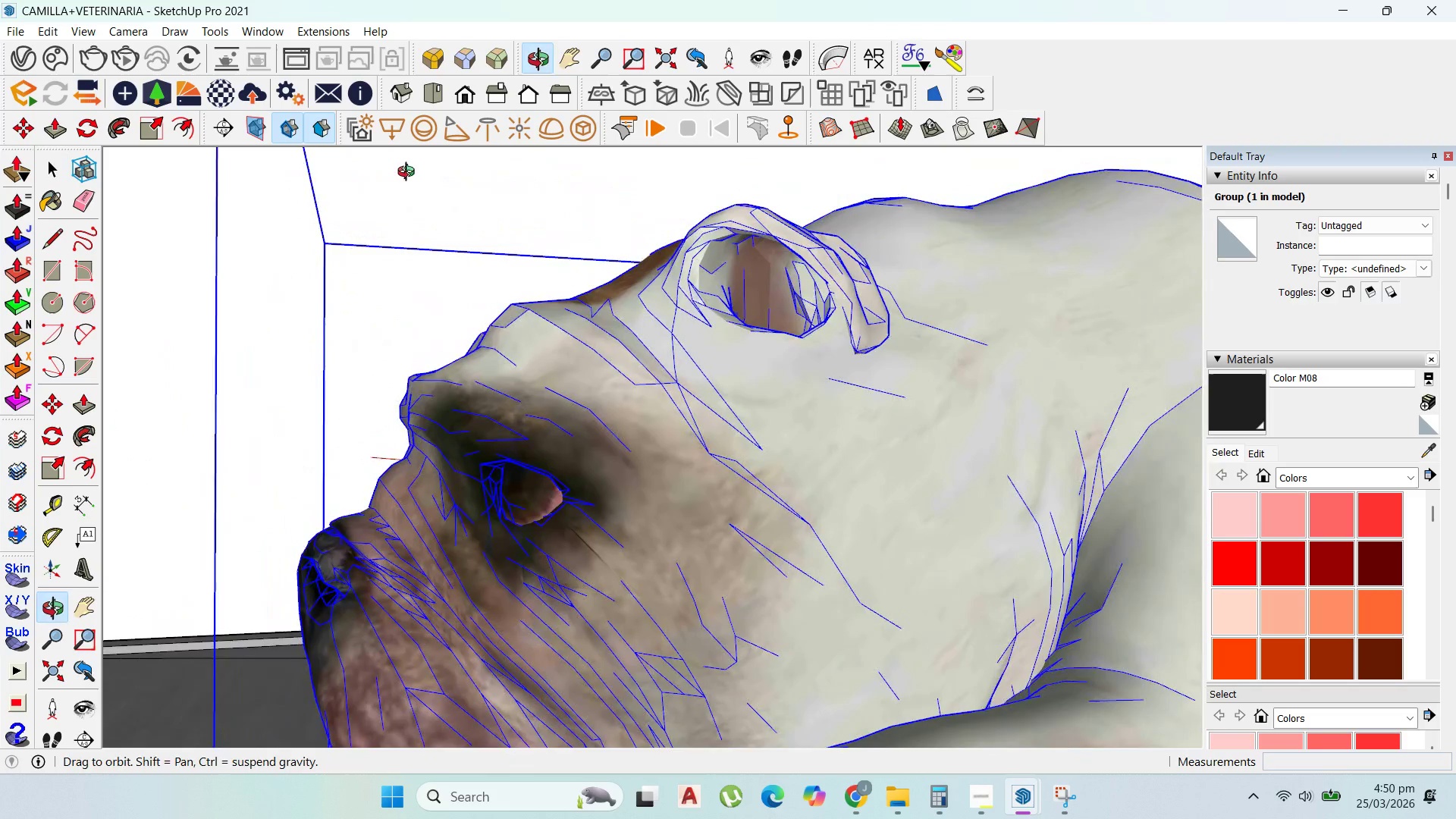 
scroll: coordinate [776, 449], scroll_direction: down, amount: 17.0
 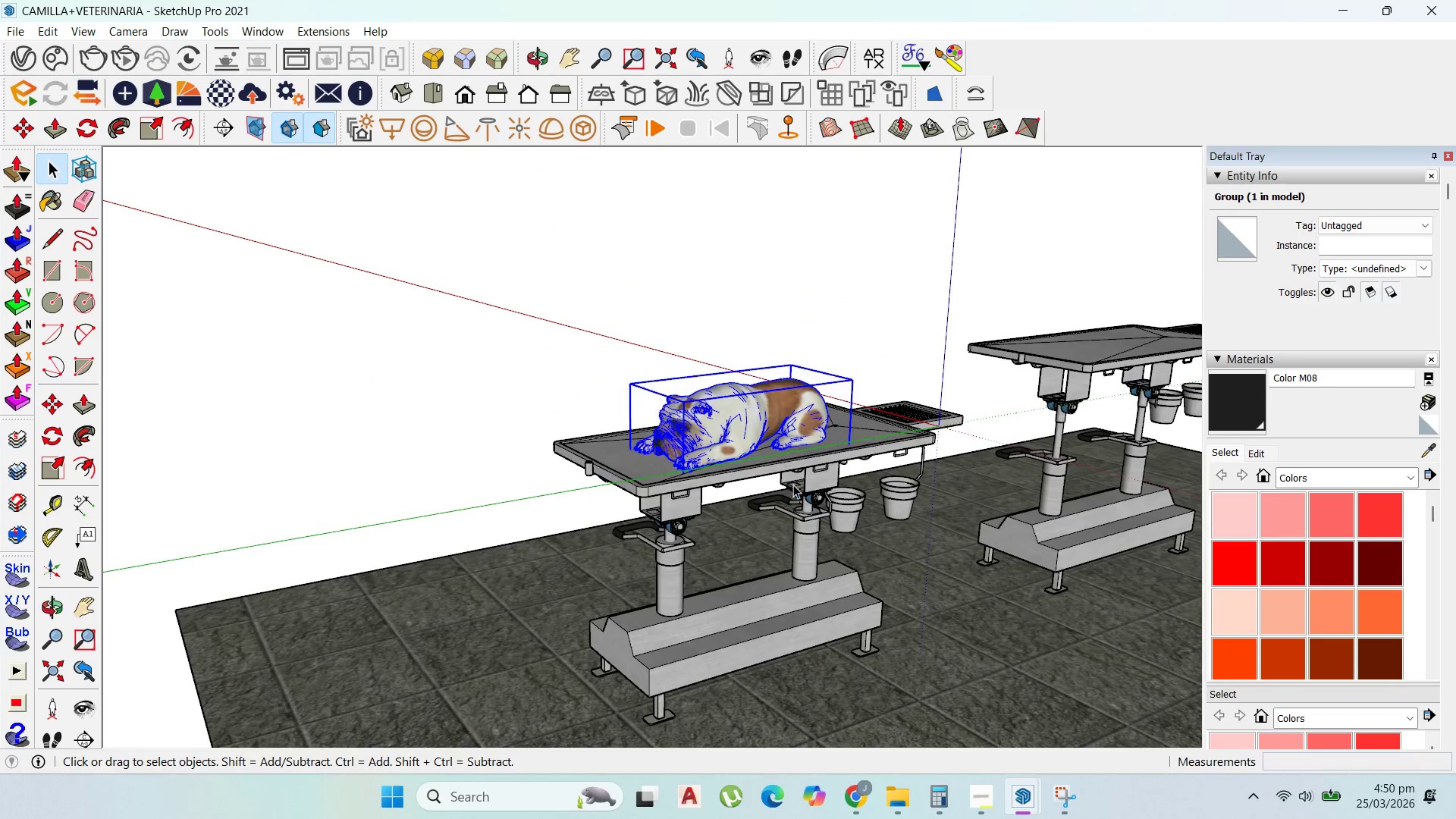 
key(Delete)
 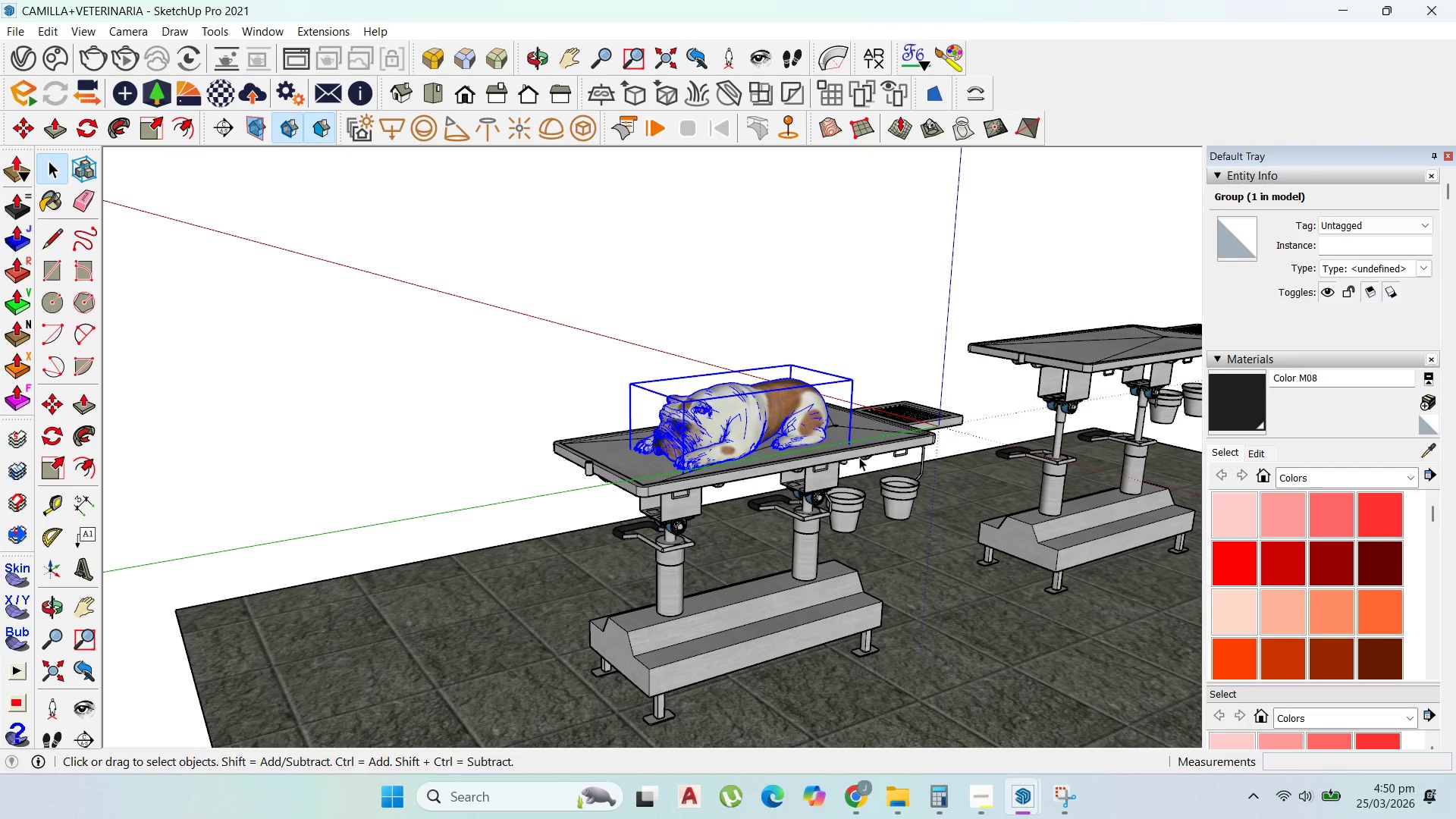 
key(Delete)
 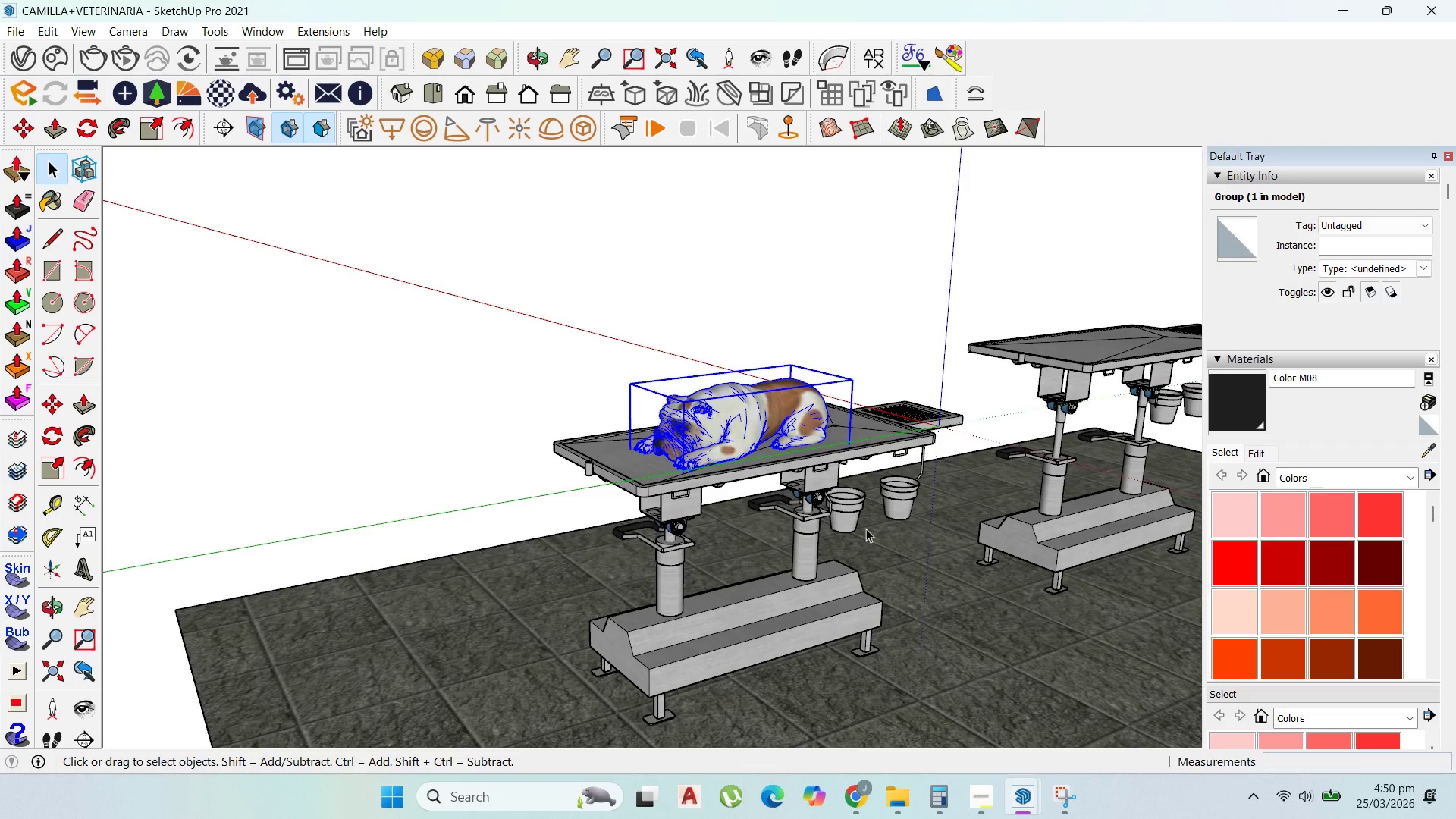 
left_click([788, 493])
 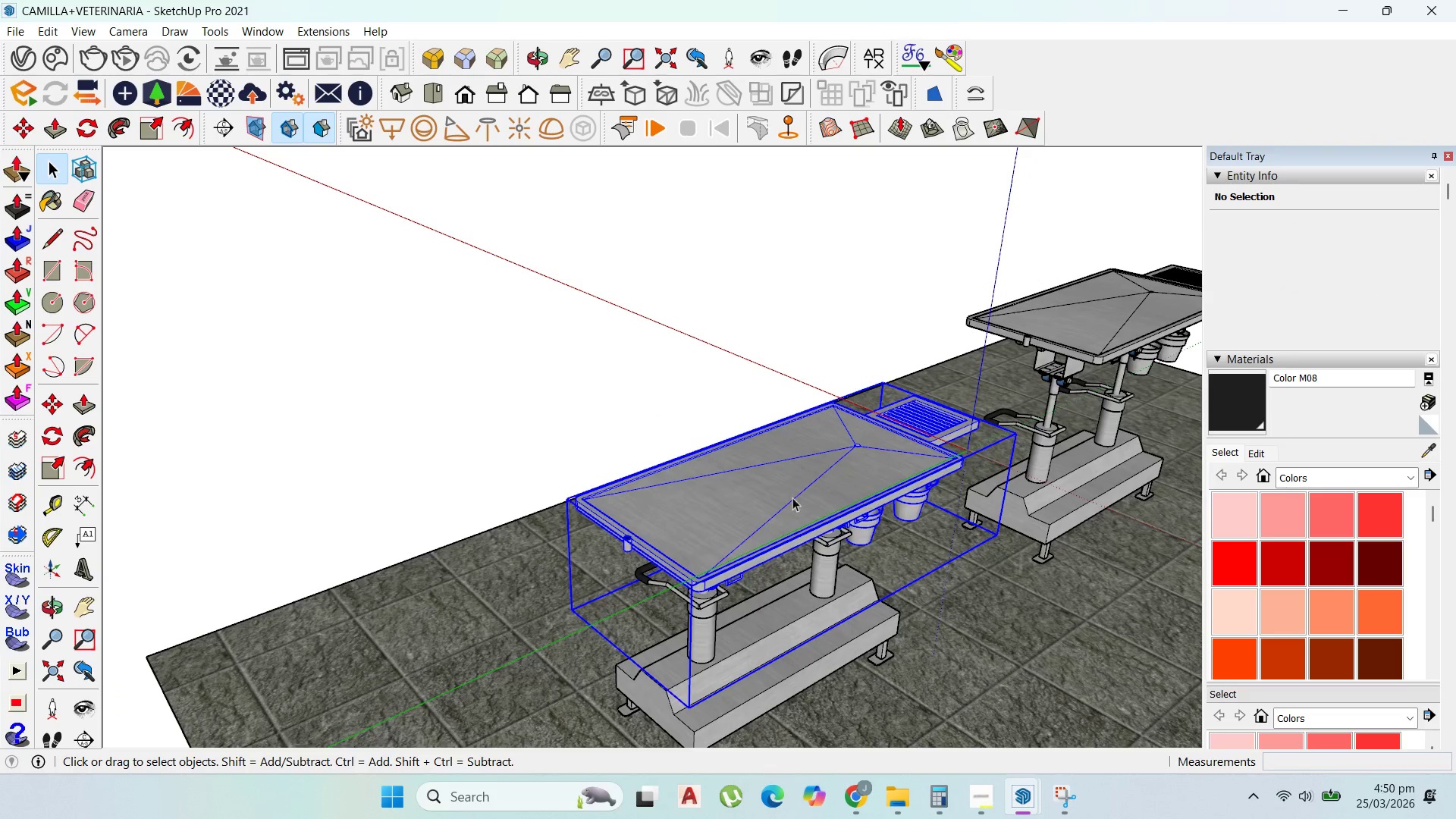 
scroll: coordinate [787, 492], scroll_direction: up, amount: 1.0
 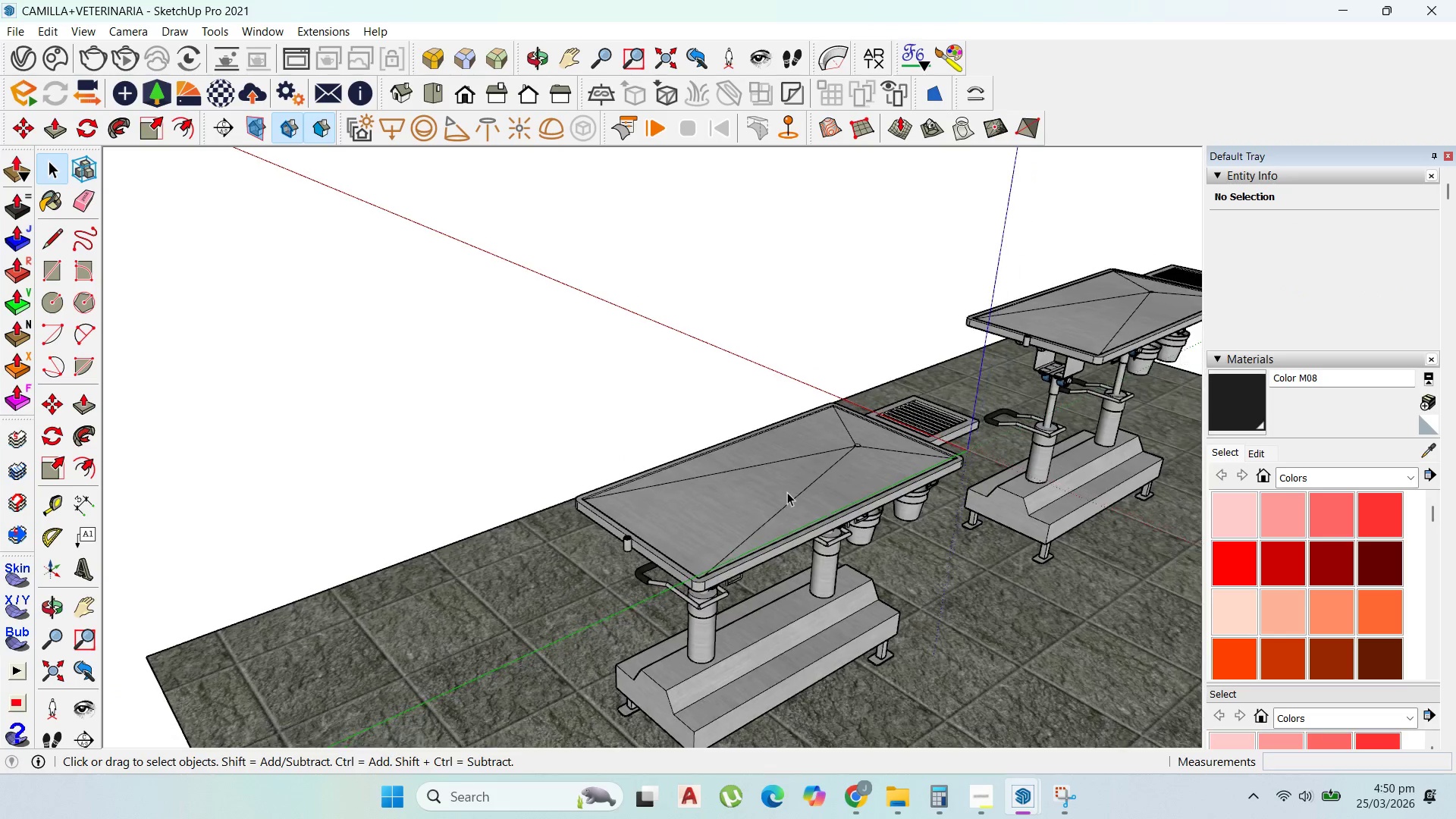 
scroll: coordinate [983, 533], scroll_direction: none, amount: 0.0
 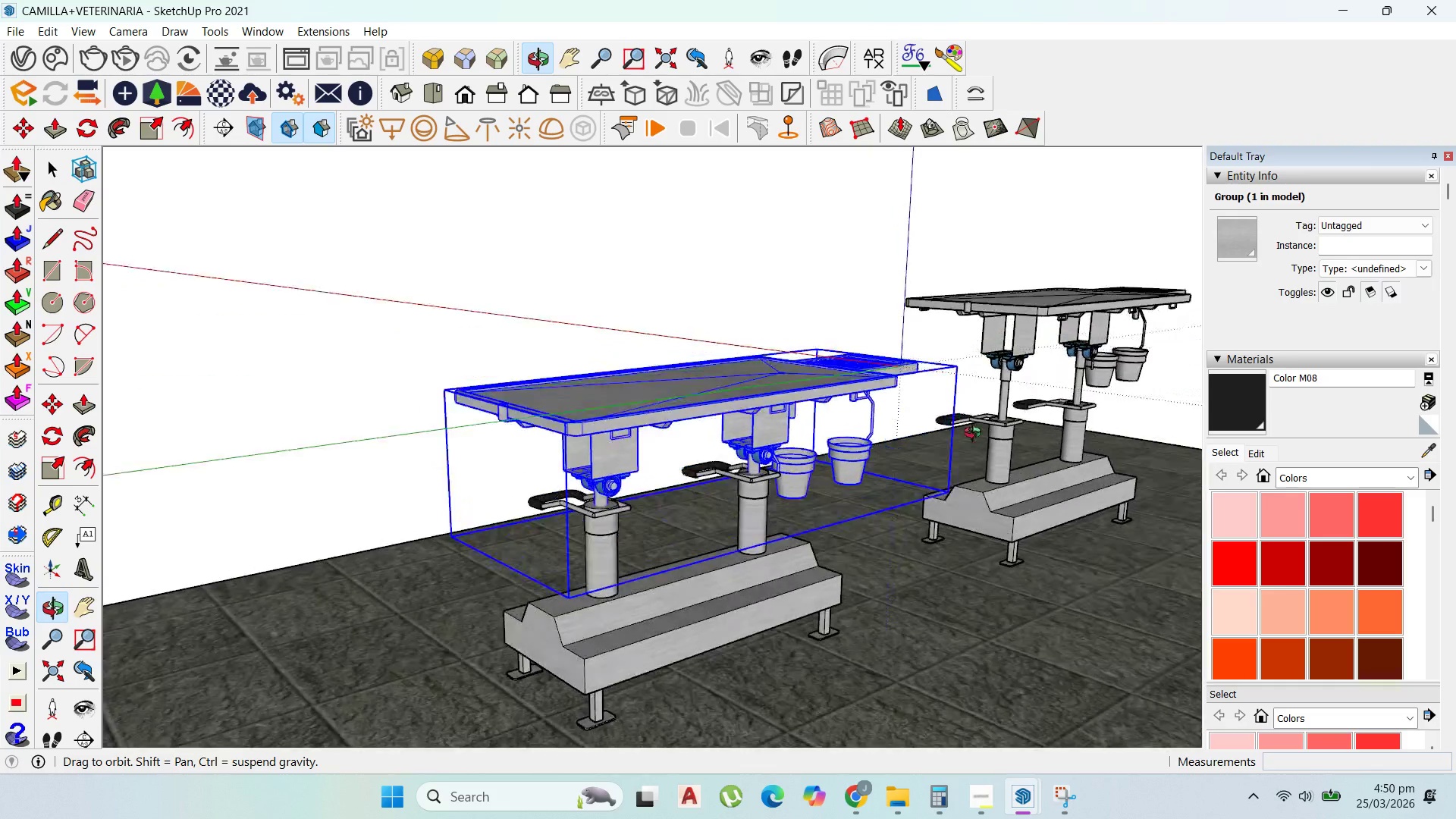 
hold_key(key=ShiftLeft, duration=0.77)
left_click([1013, 479])
 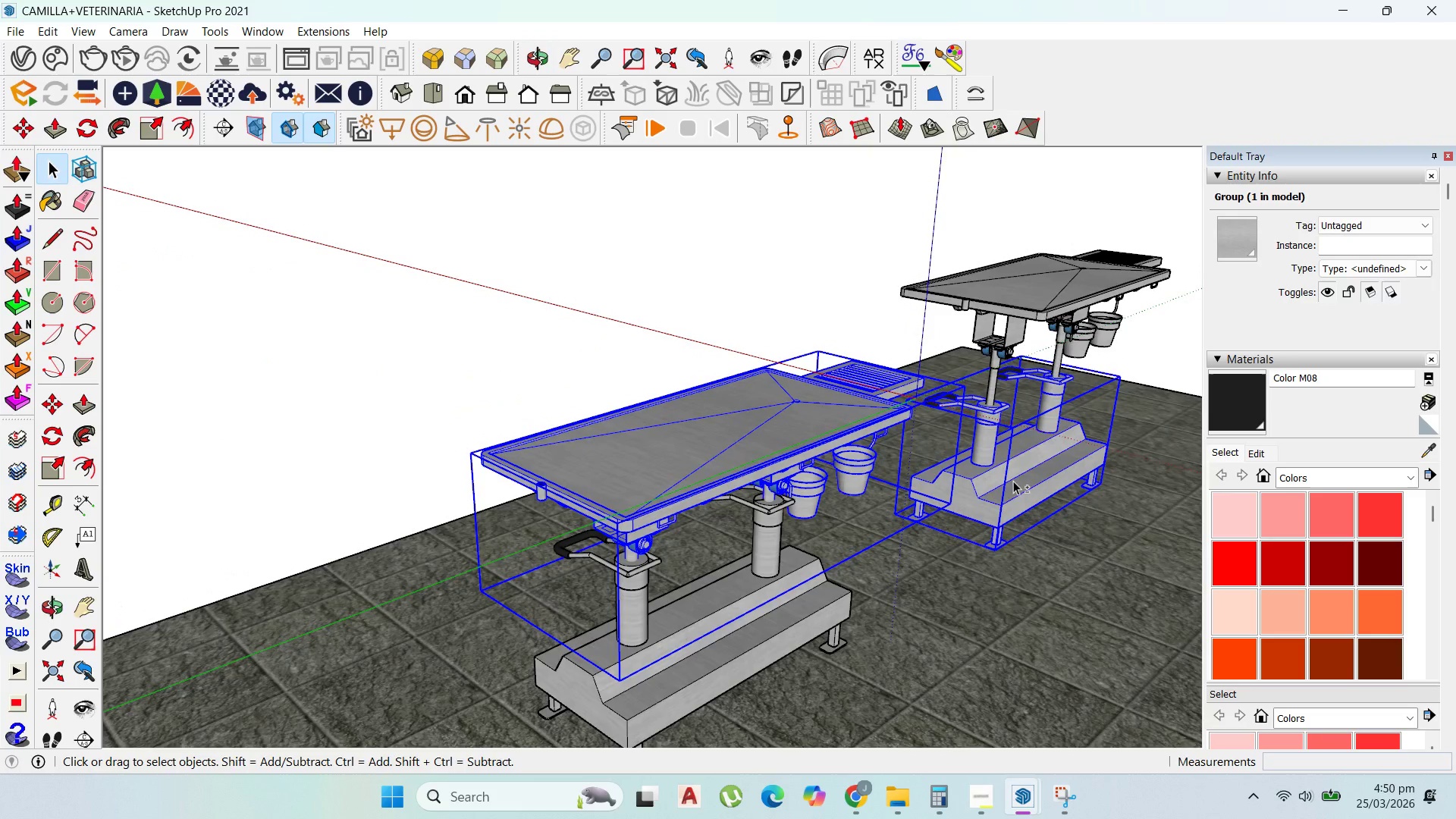 
scroll: coordinate [1034, 337], scroll_direction: up, amount: 3.0
 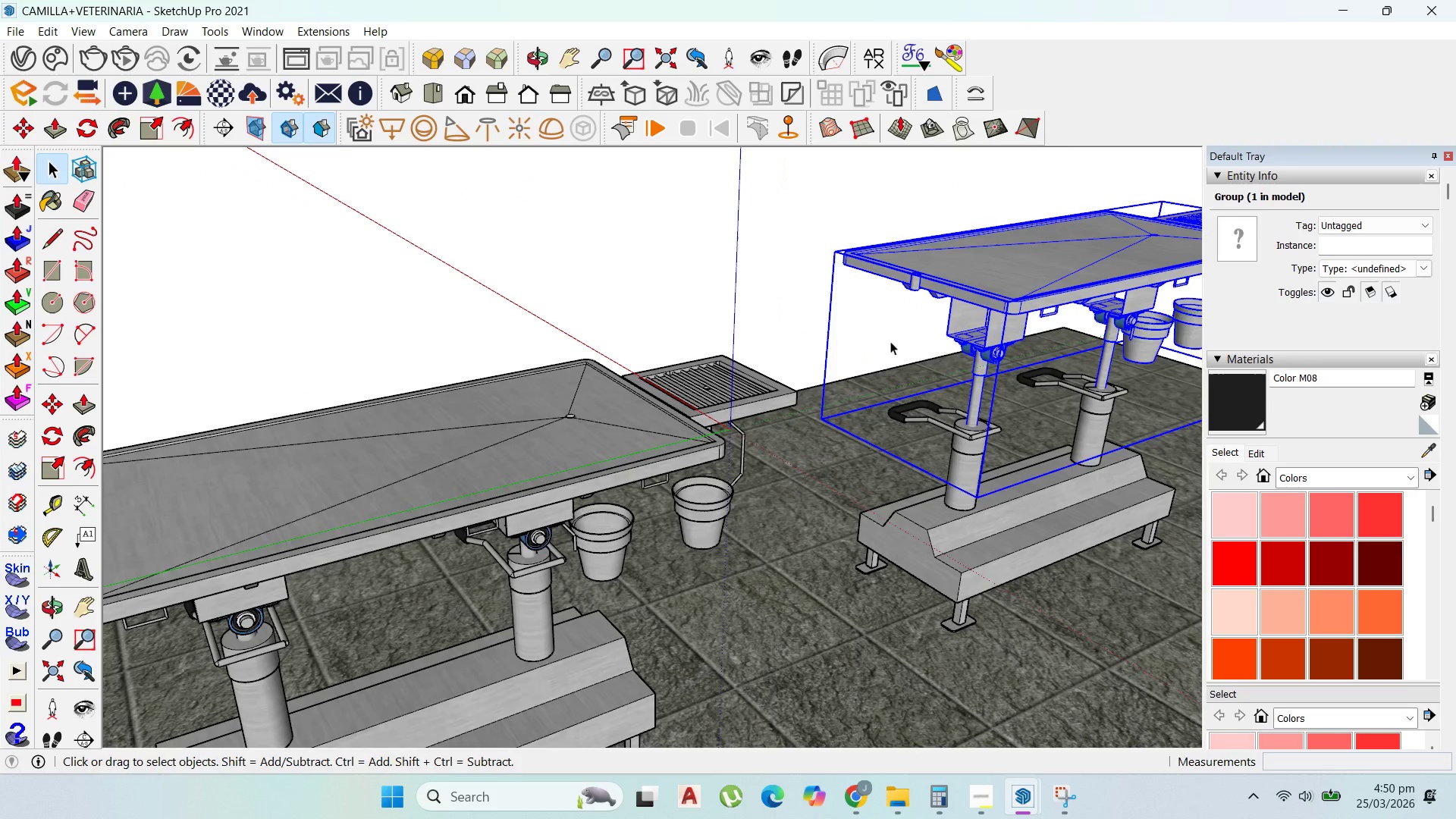 
hold_key(key=ShiftLeft, duration=0.8)
left_click([1031, 499])
 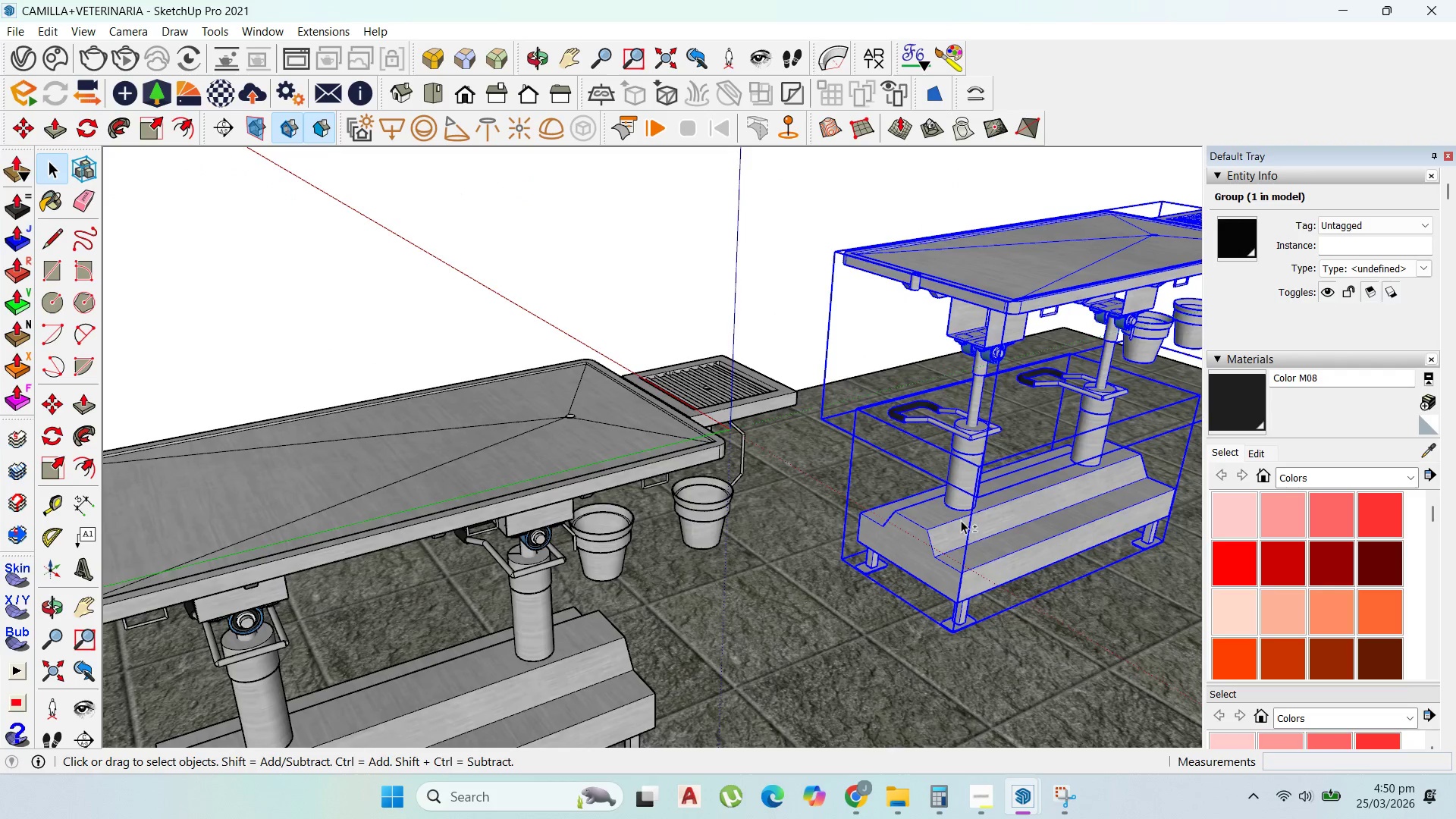 
scroll: coordinate [934, 526], scroll_direction: down, amount: 5.0
 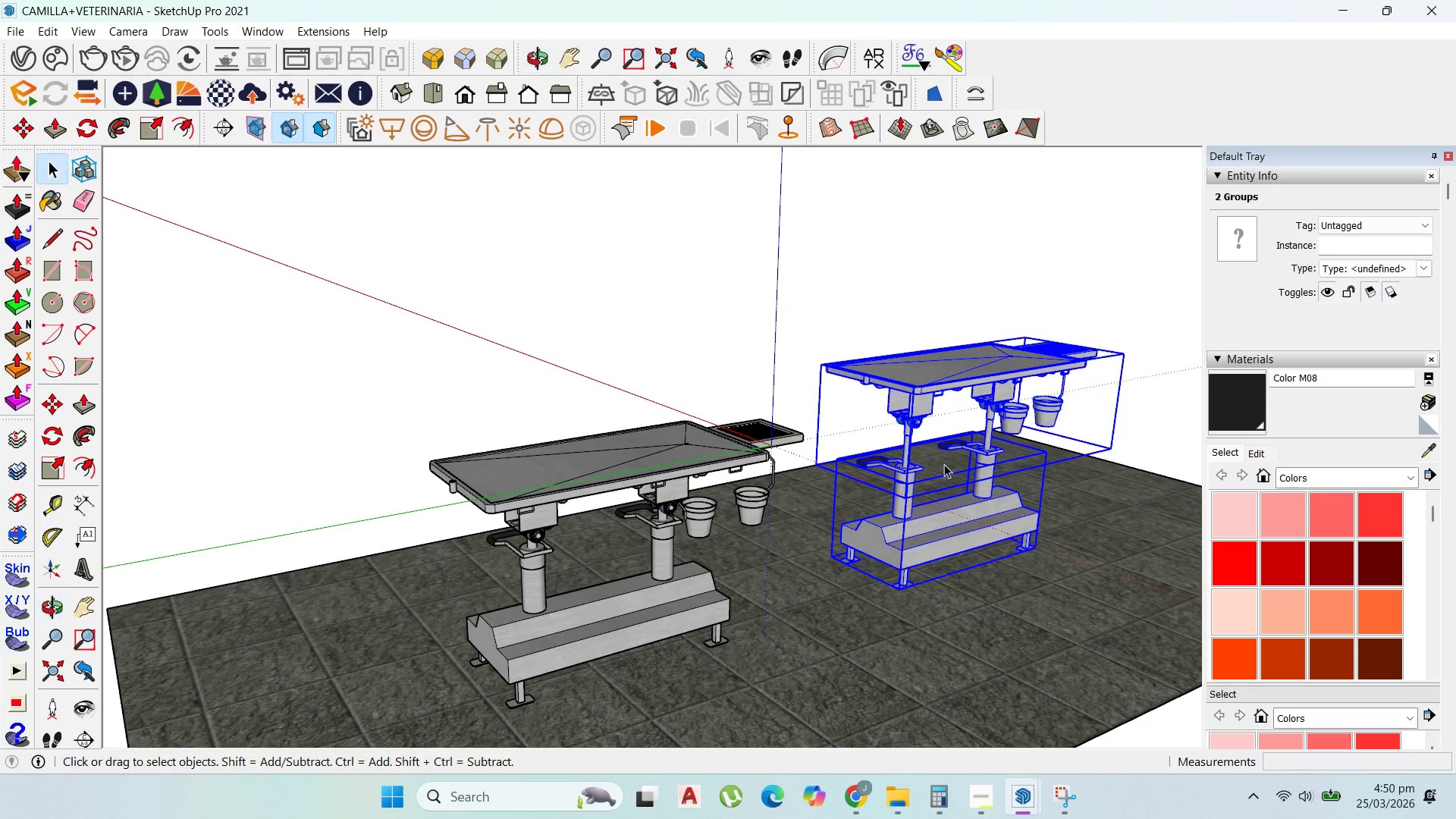 
right_click([955, 497])
 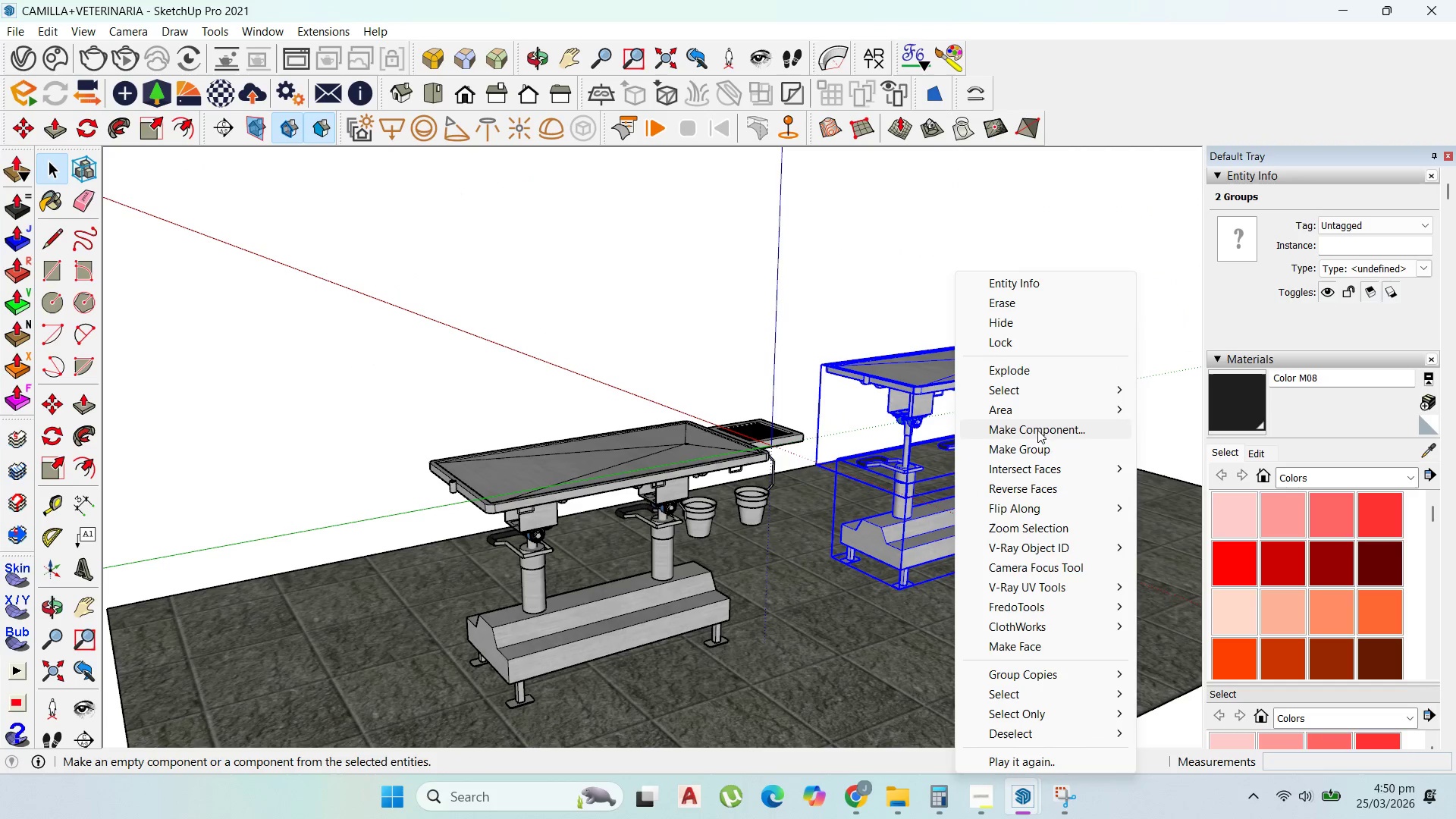 
left_click([1037, 440])
 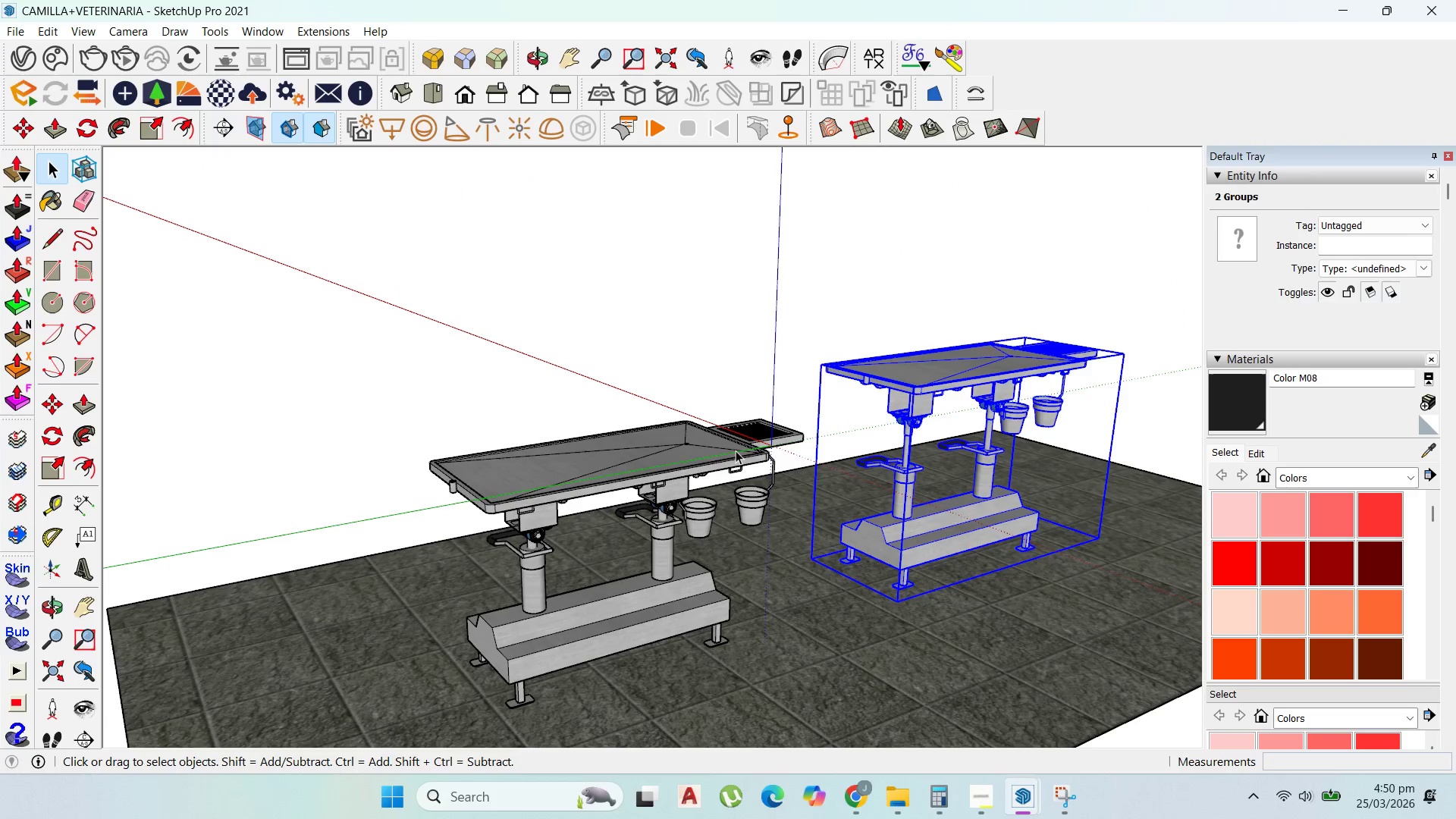 
left_click([729, 447])
 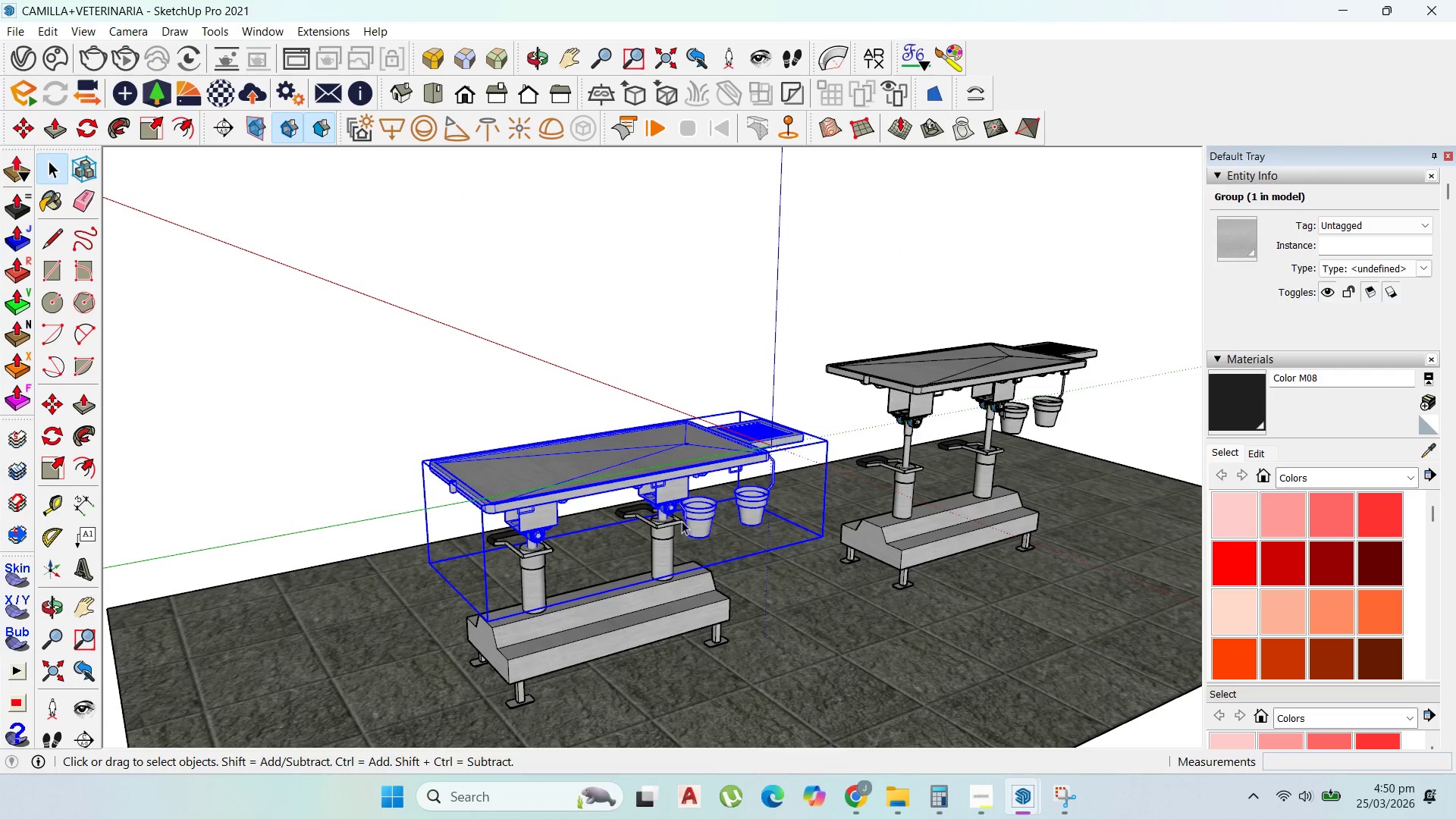 
key(Shift+ShiftLeft)
 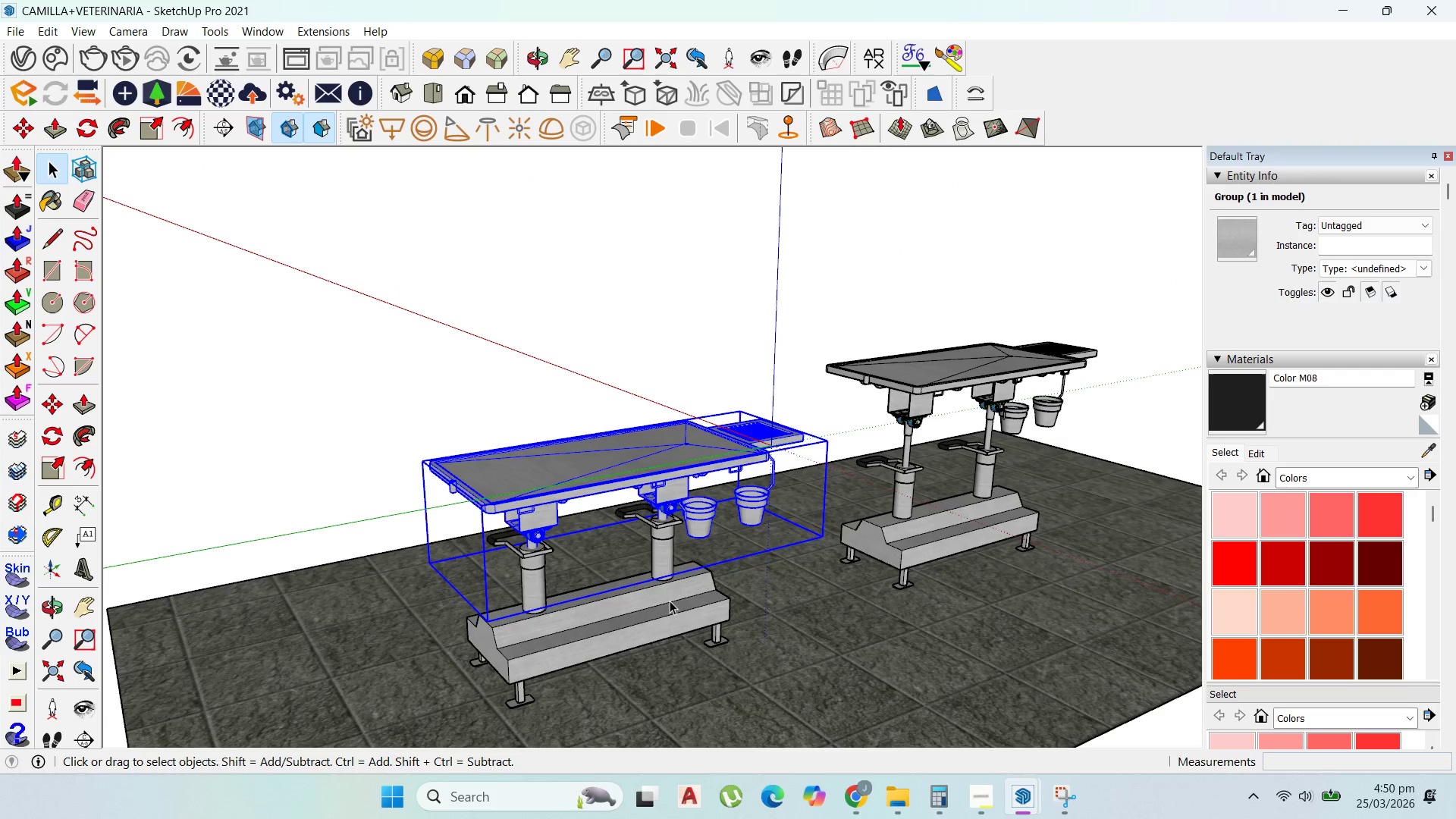 
left_click([670, 603])
 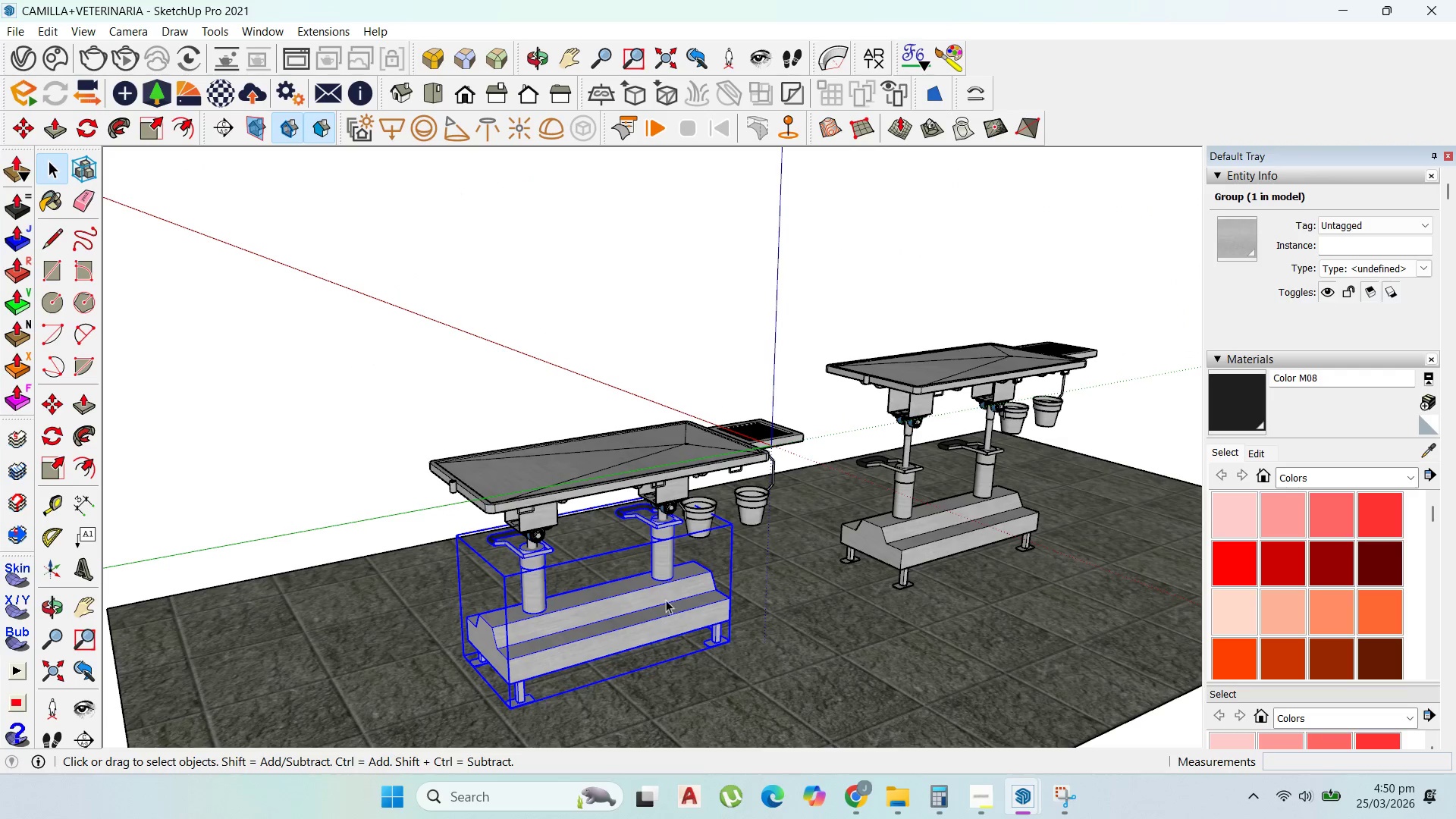 
hold_key(key=ShiftLeft, duration=0.98)
left_click([670, 482])
 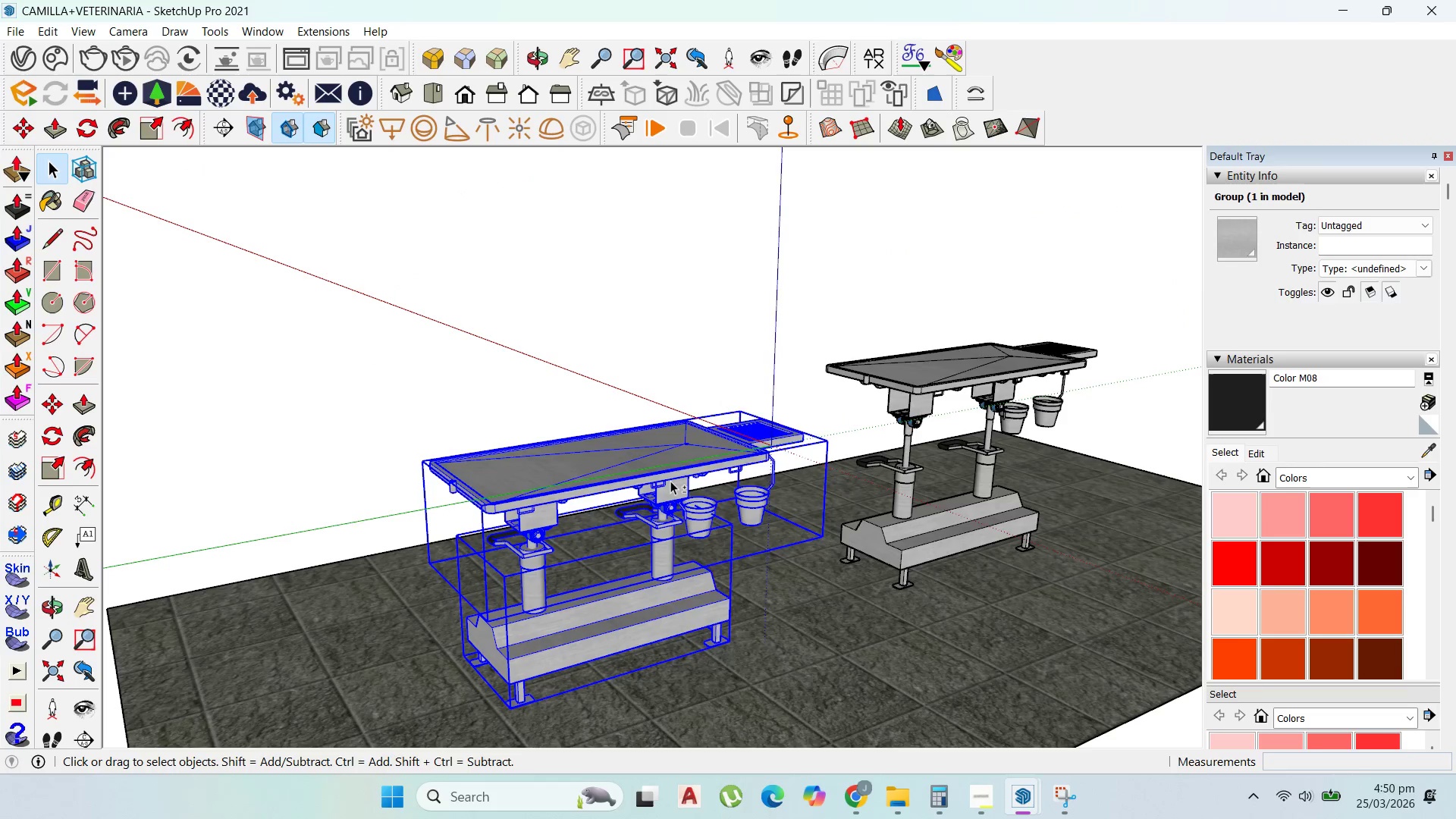 
right_click([670, 481])
 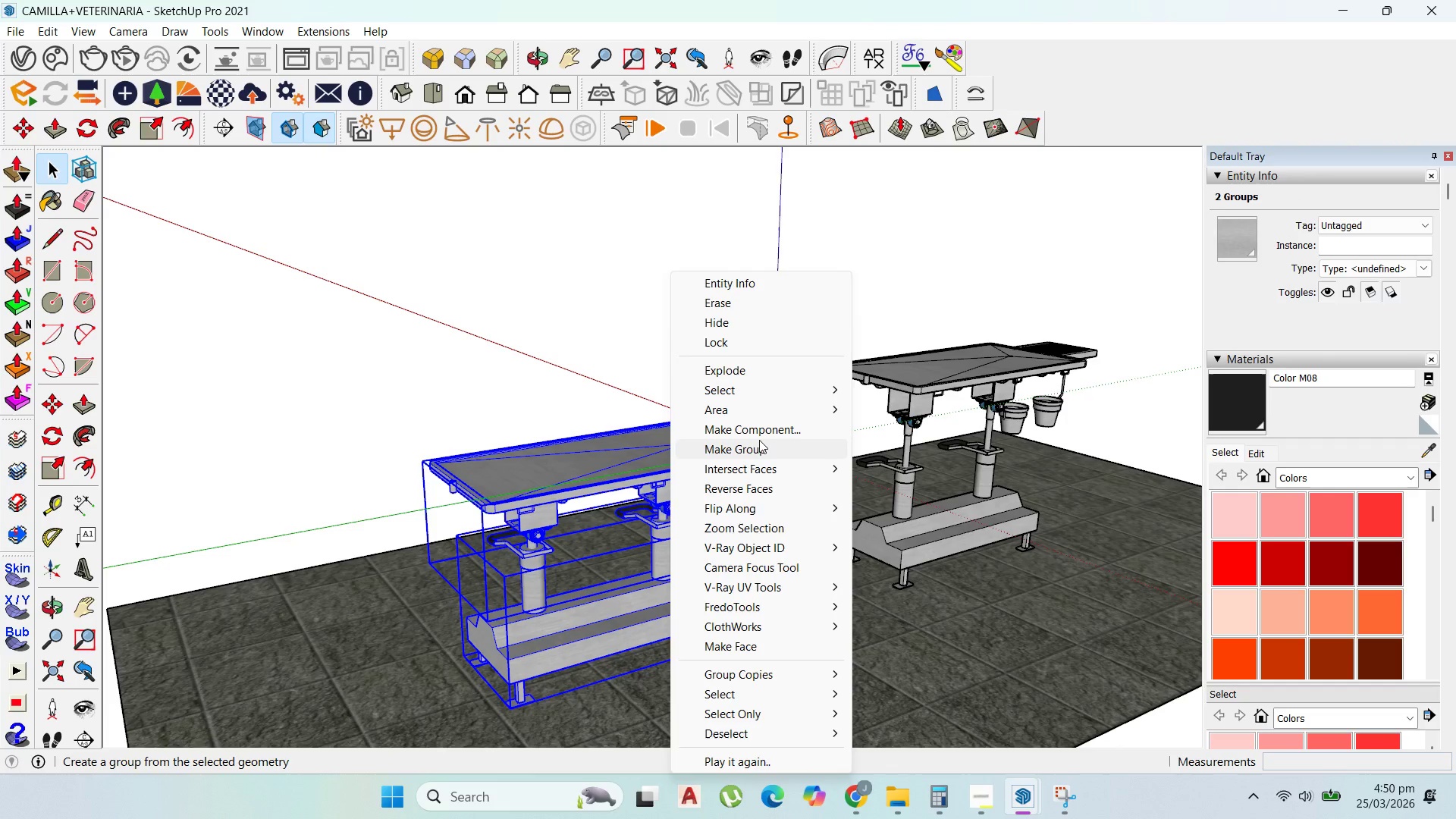 
left_click([760, 445])
 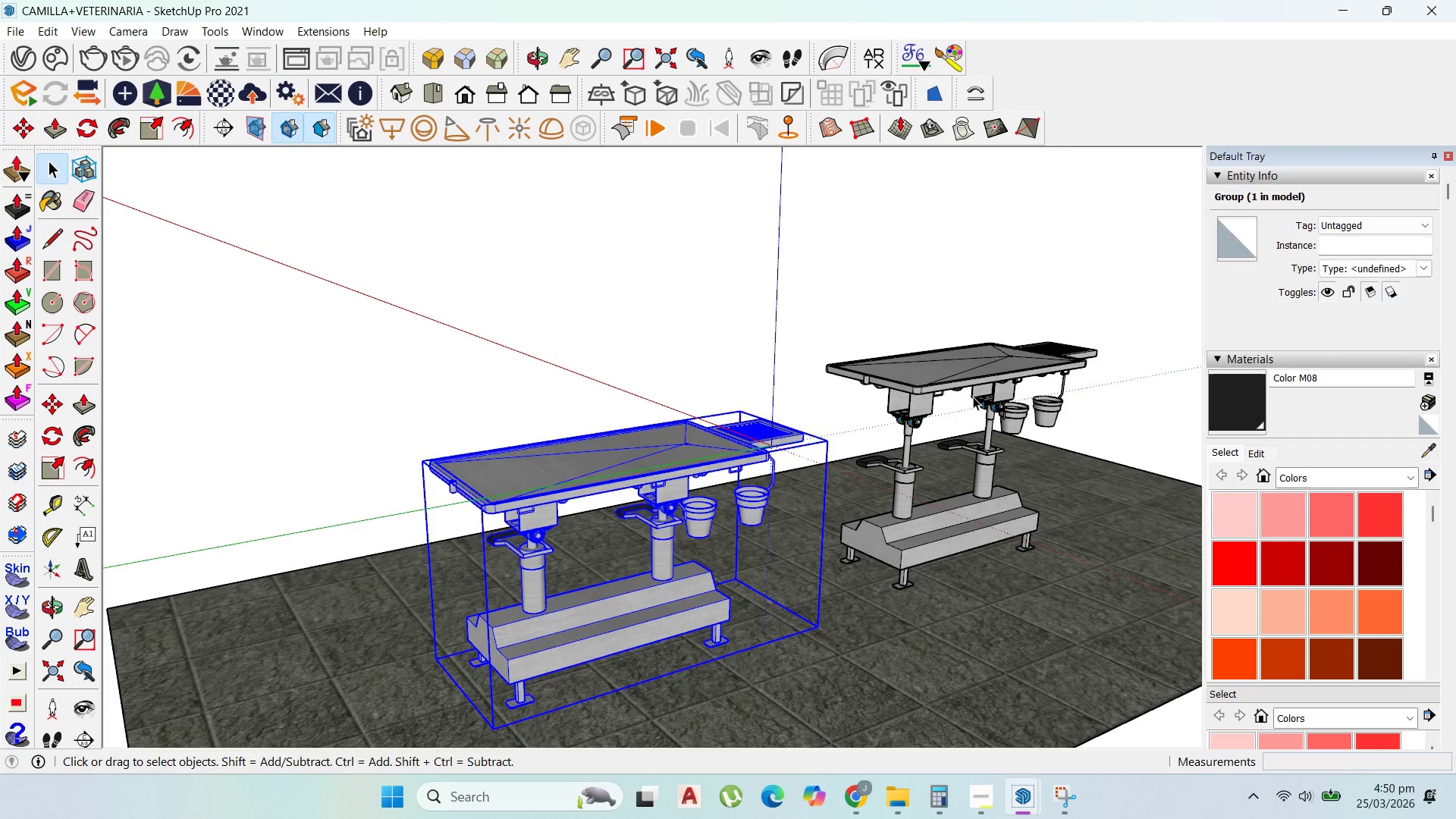 
hold_key(key=ControlLeft, duration=0.56)
left_click([983, 382])
 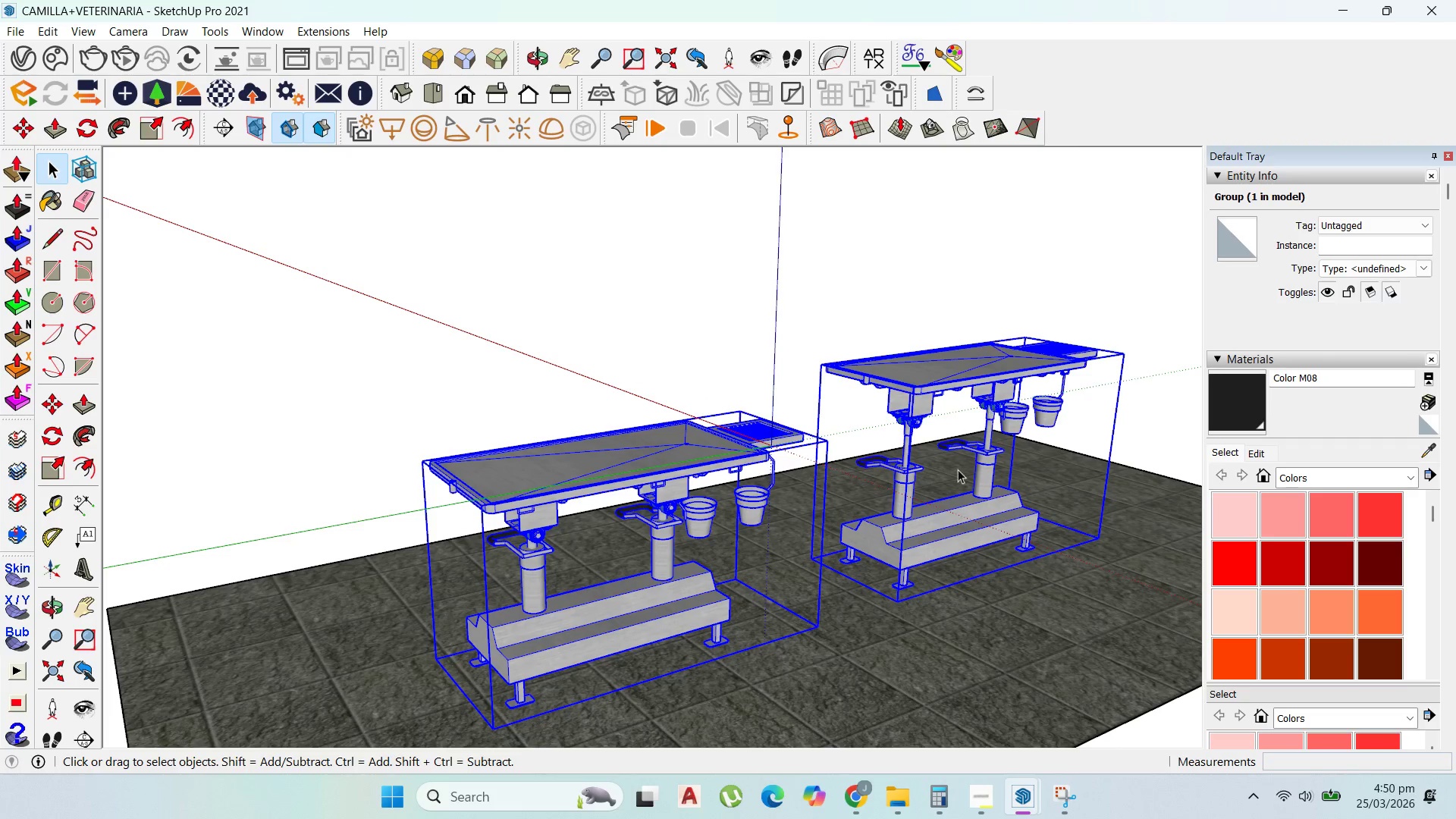 
key(Control+C)
 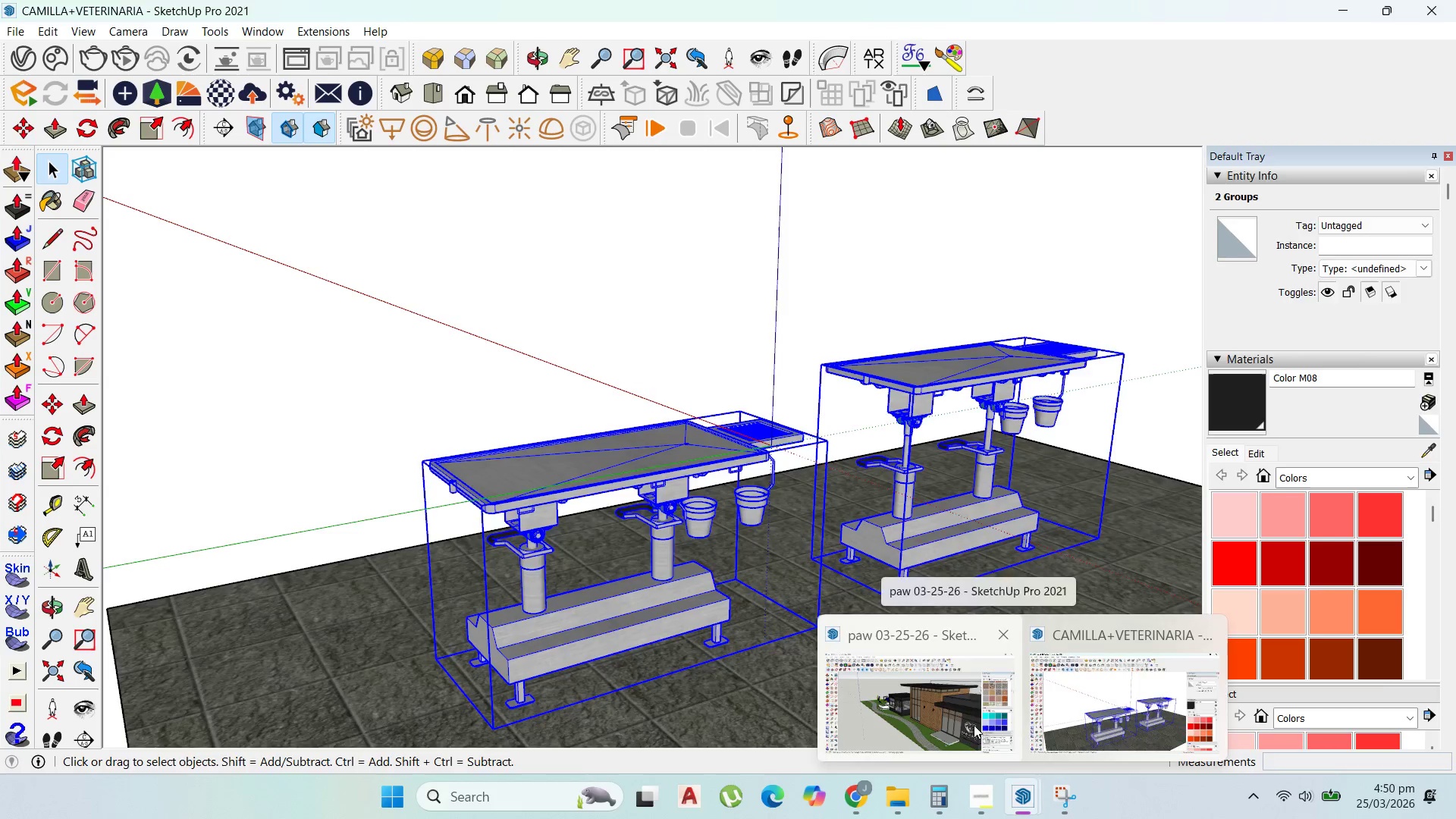 
scroll: coordinate [772, 416], scroll_direction: down, amount: 4.0
 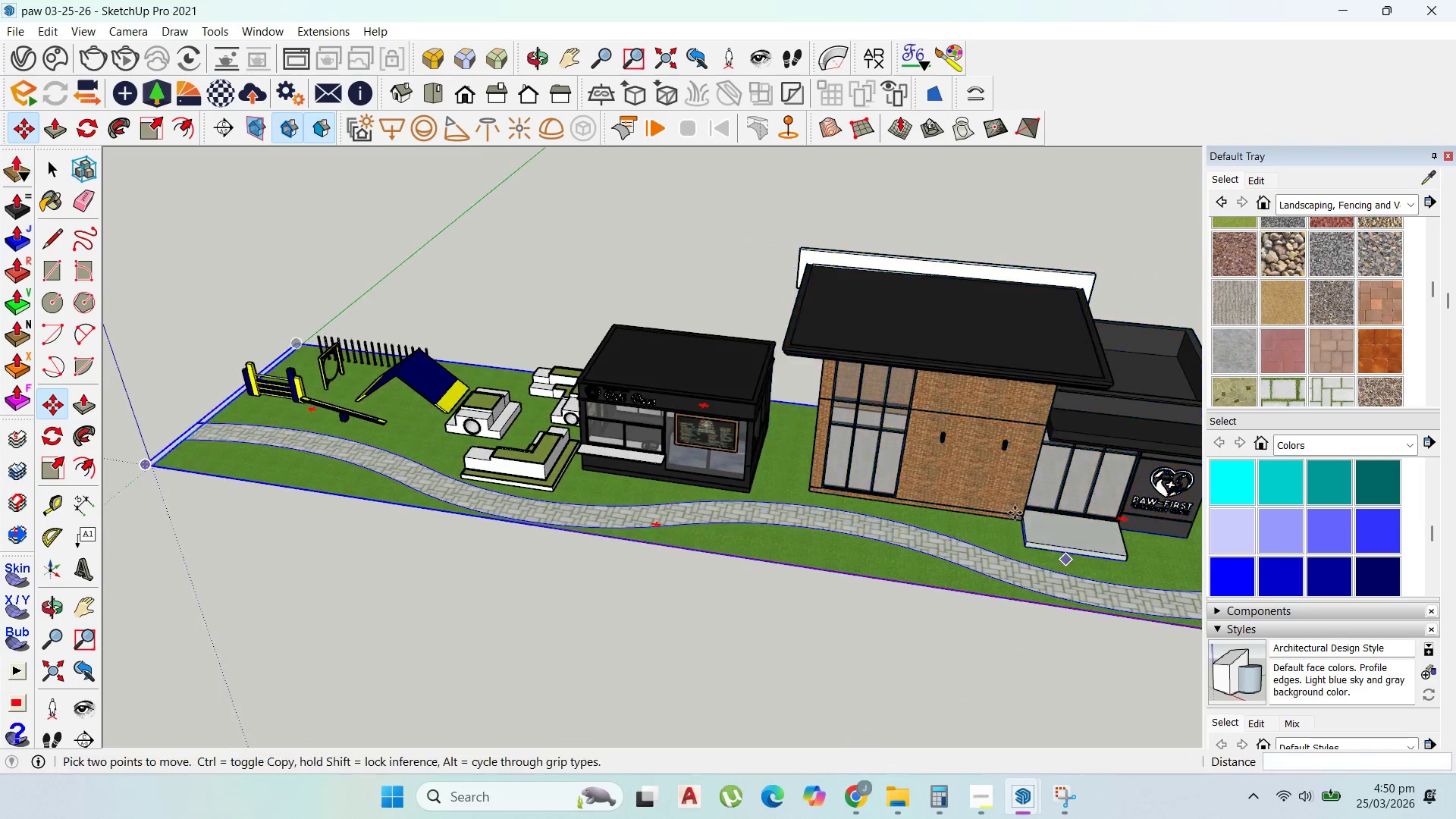 
scroll: coordinate [434, 475], scroll_direction: up, amount: 78.0
 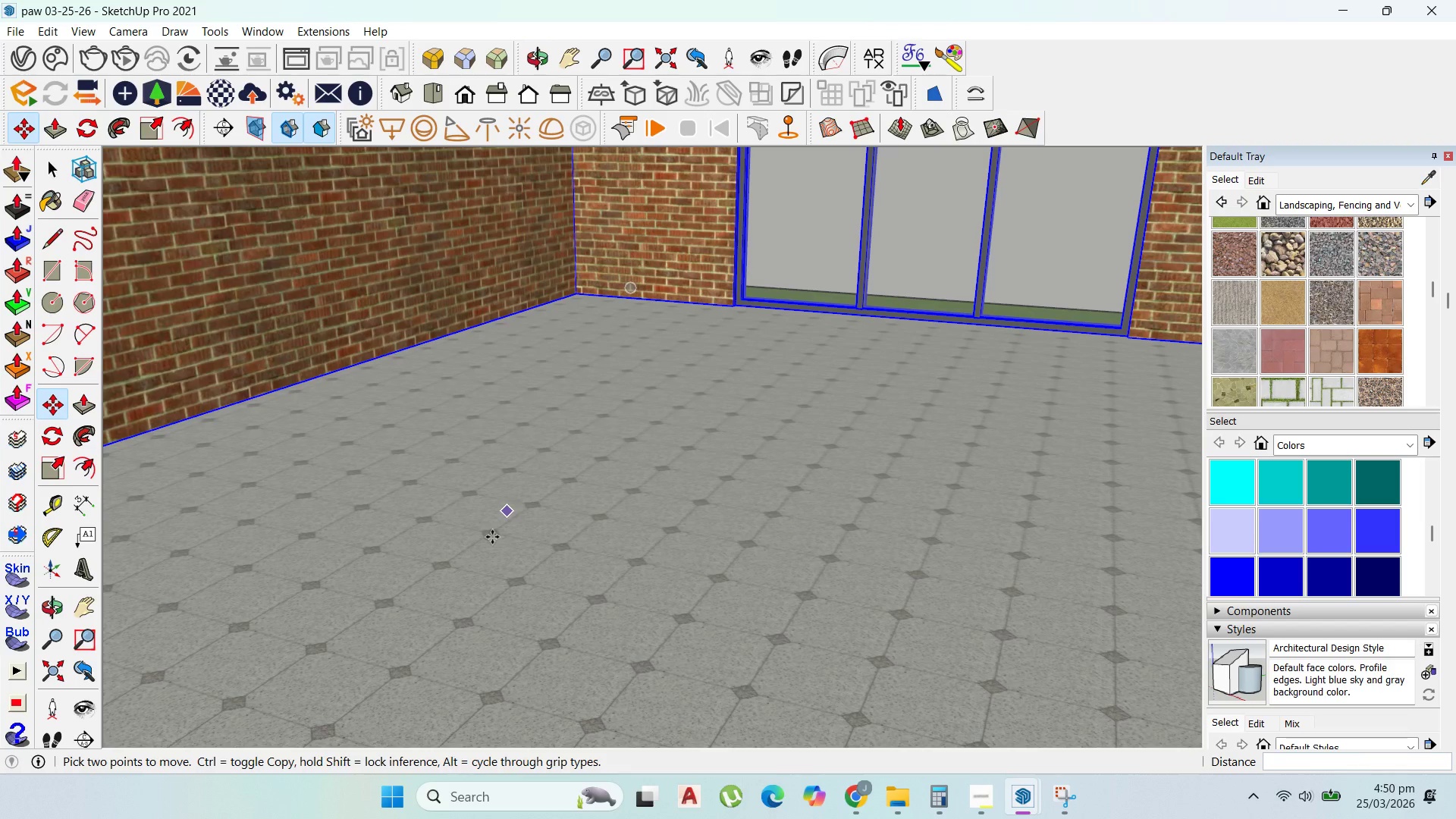 
key(Control+V)
 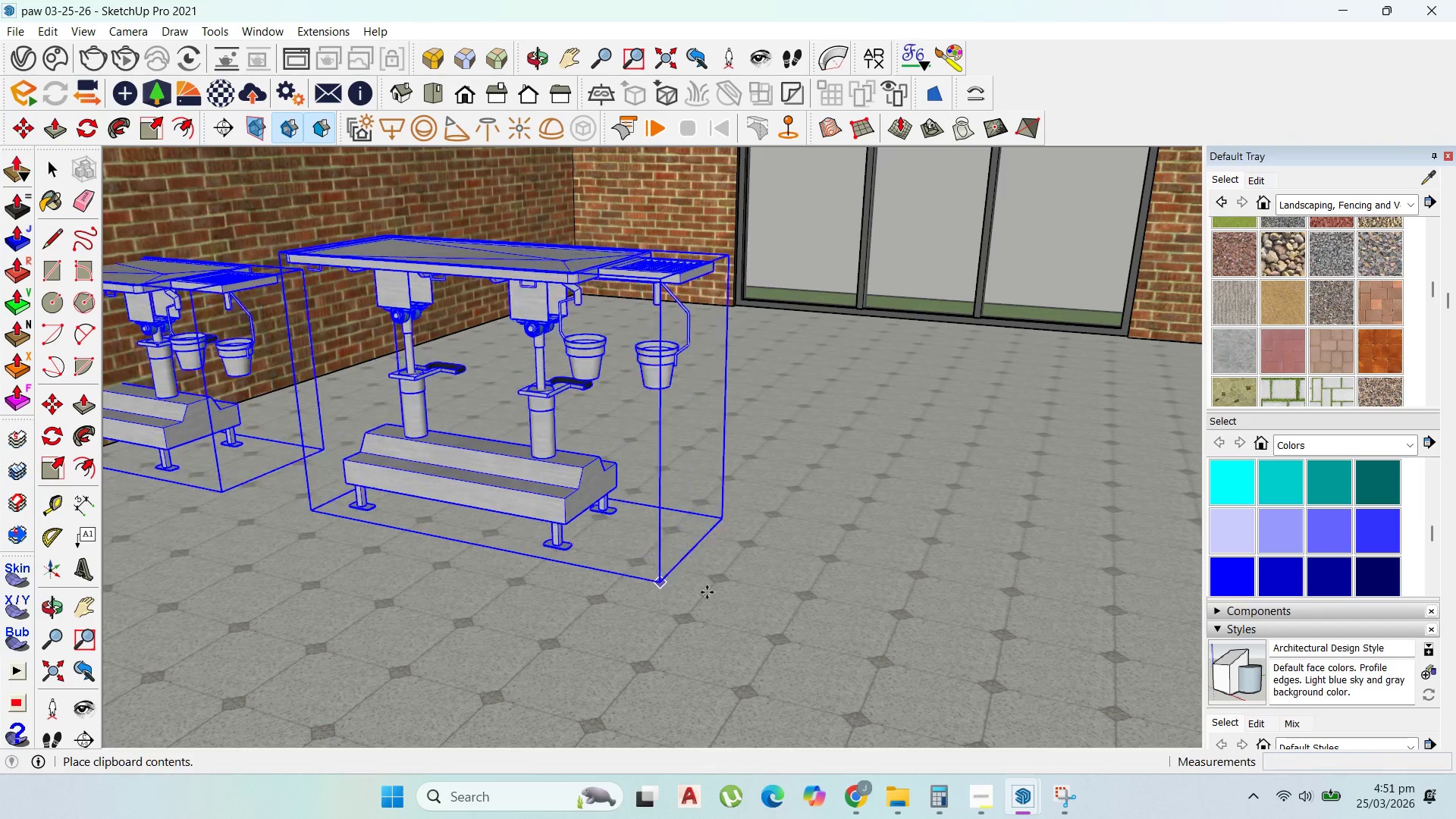 
wait(5.06)
 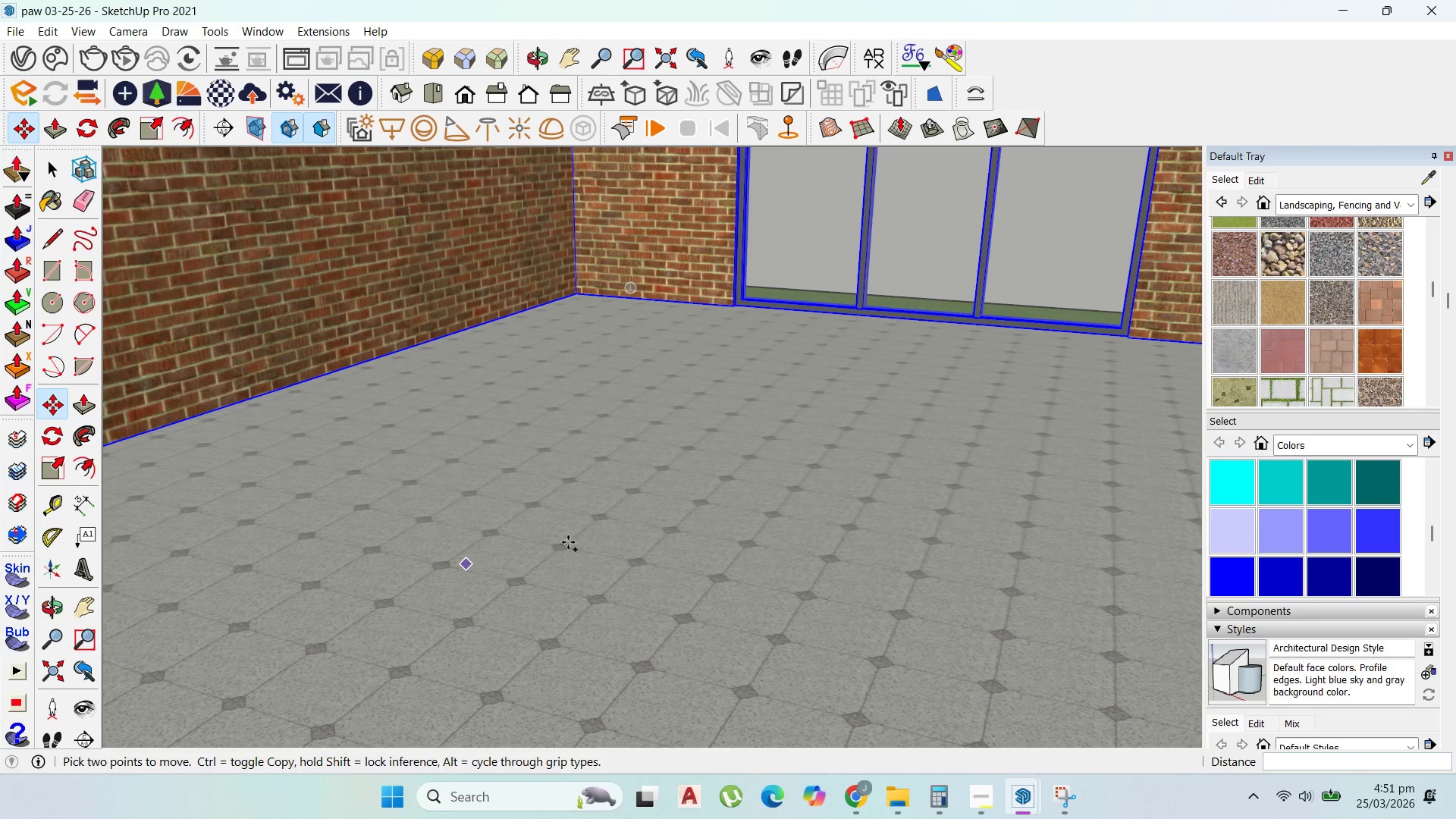 
left_click([1003, 584])
 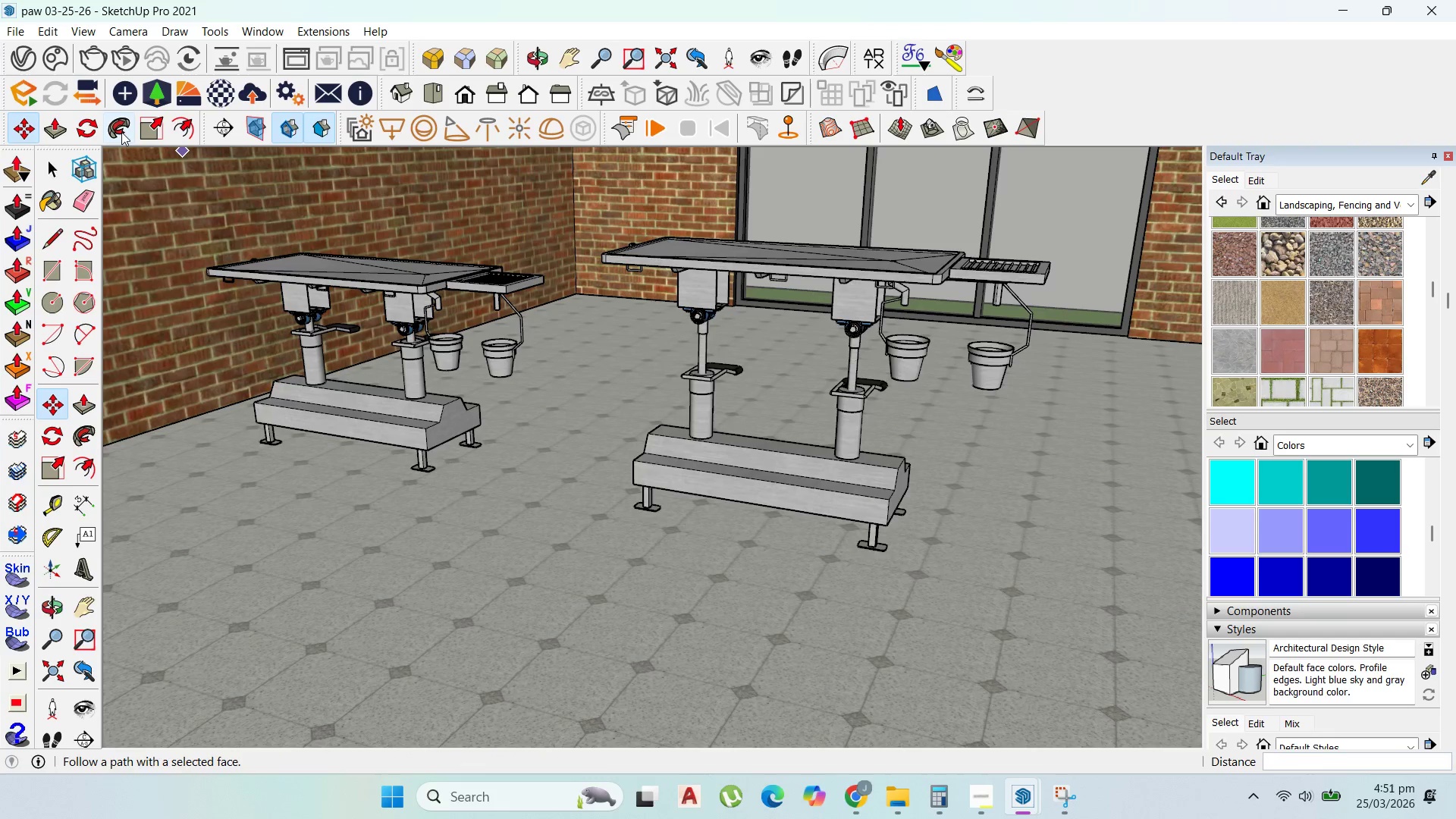 
left_click([79, 125])
 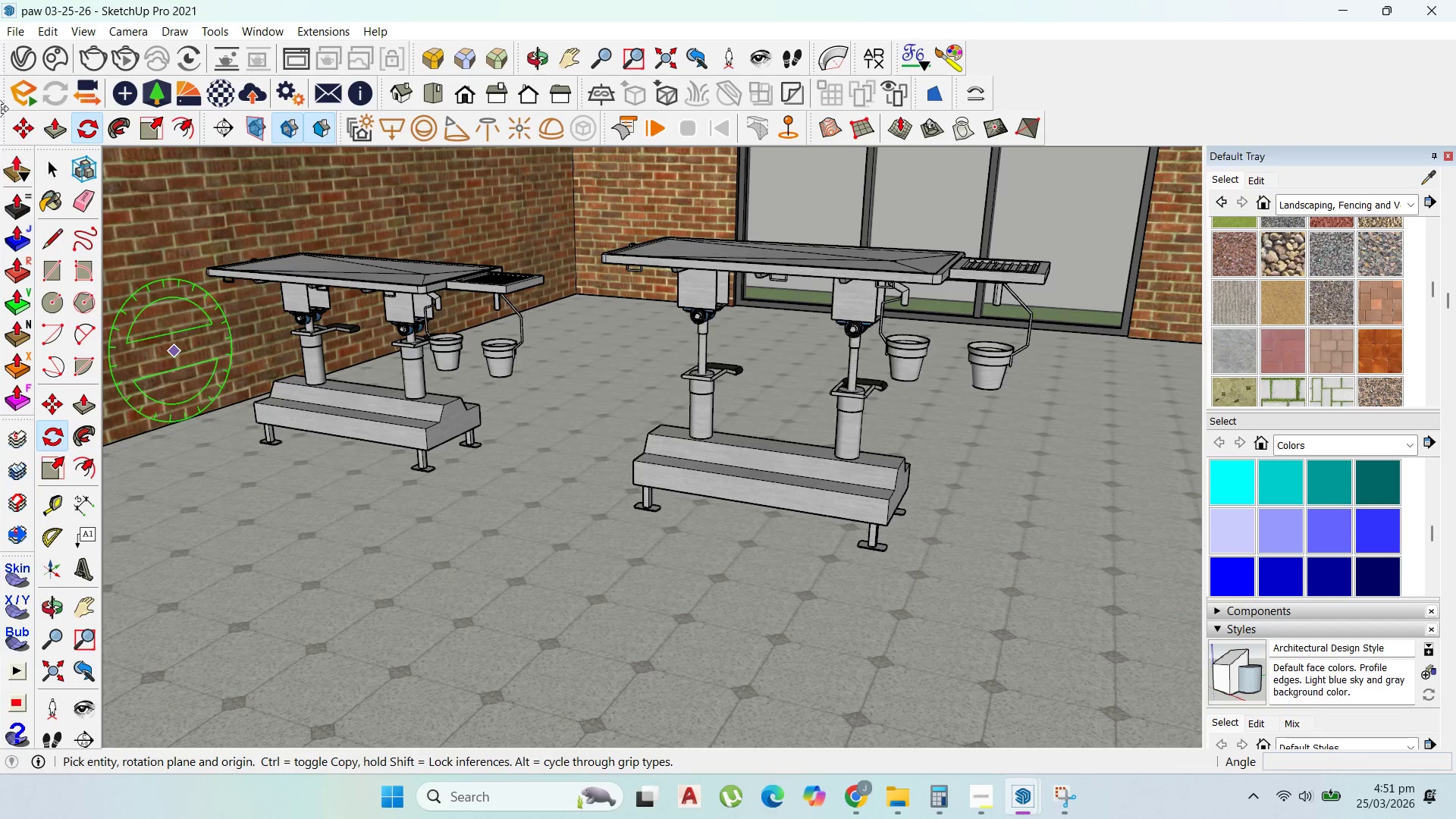 
left_click([53, 166])
 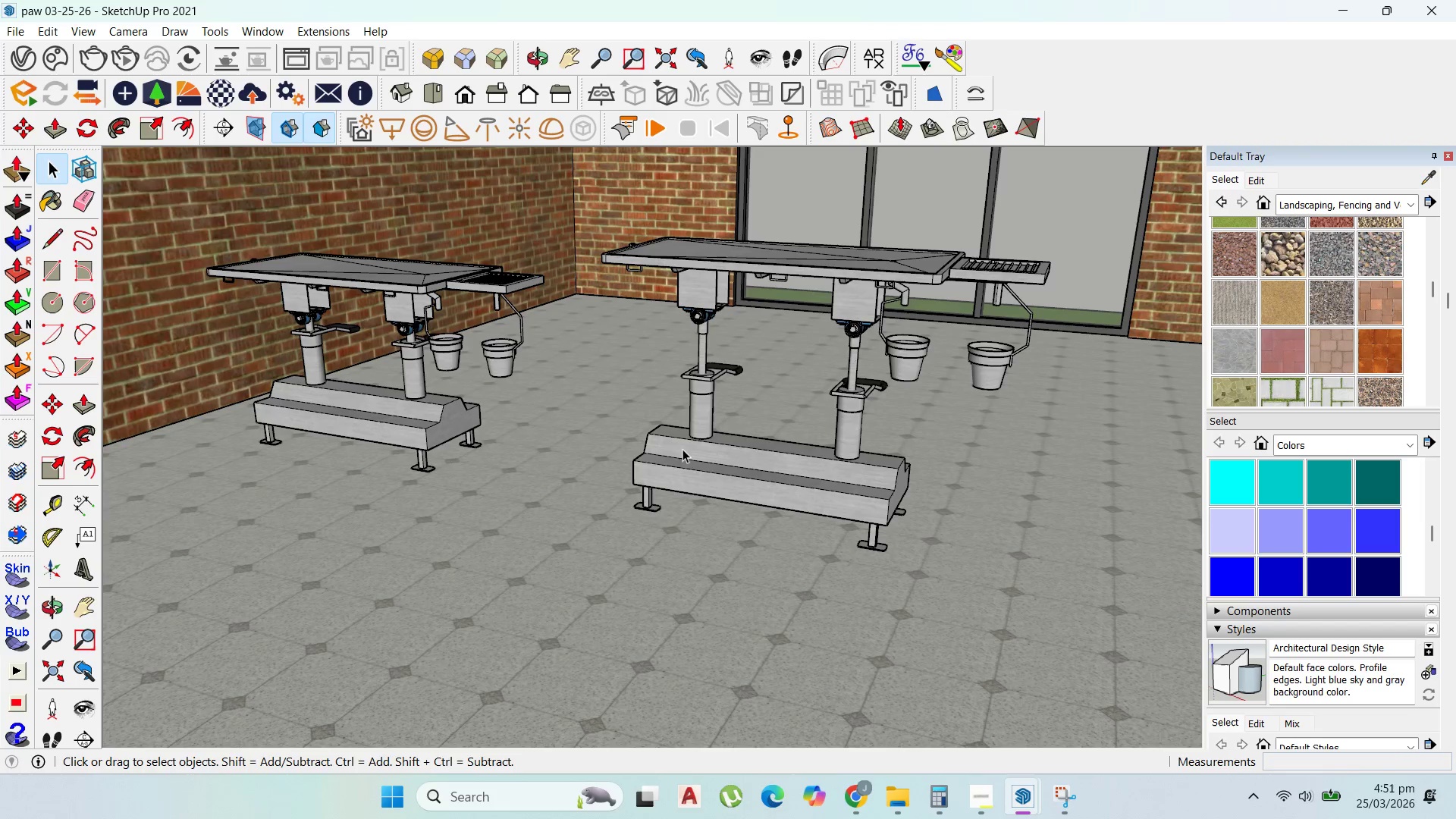 
hold_key(key=ShiftLeft, duration=1.28)
left_click([404, 406])
 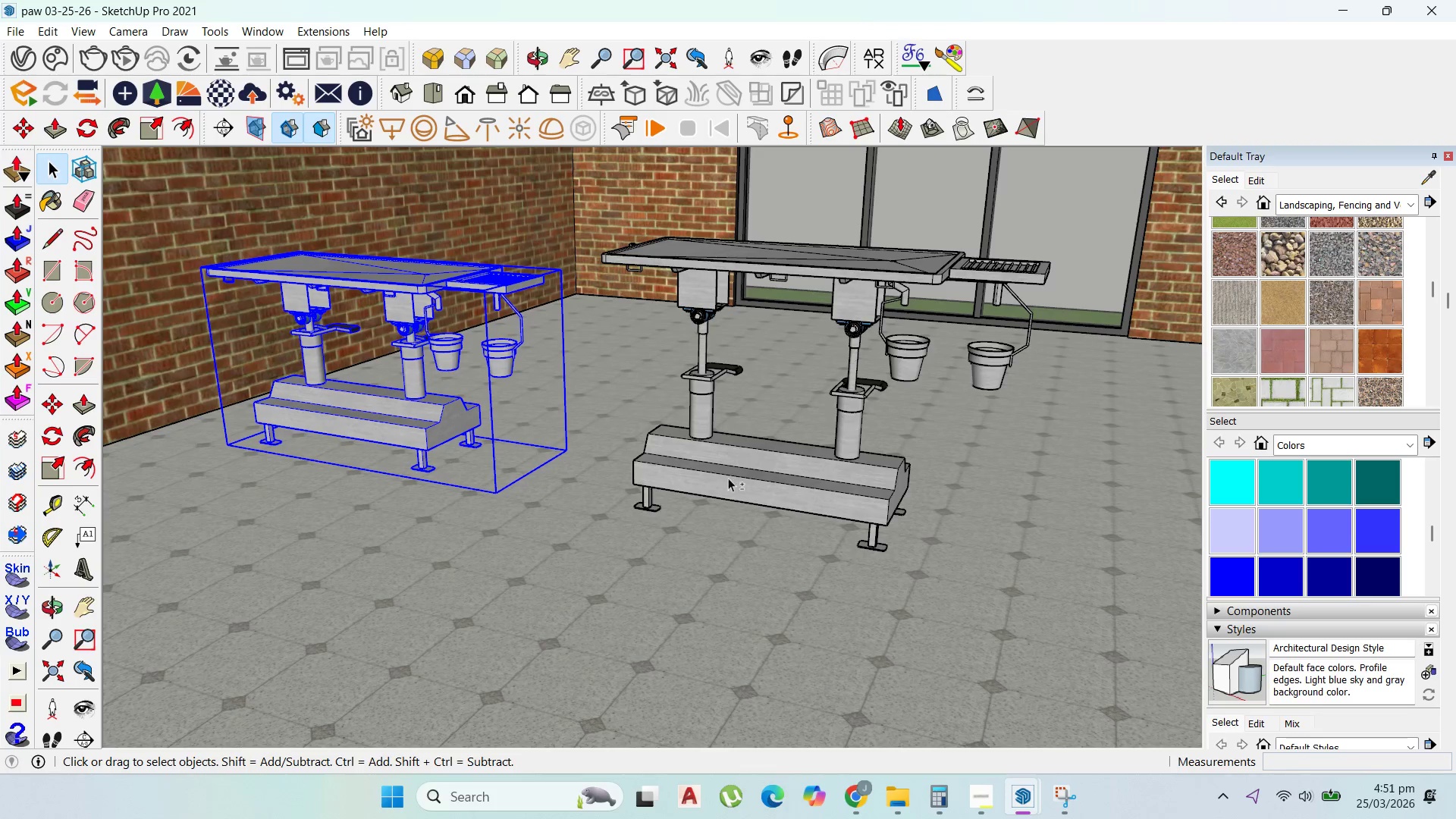 
left_click([761, 481])
 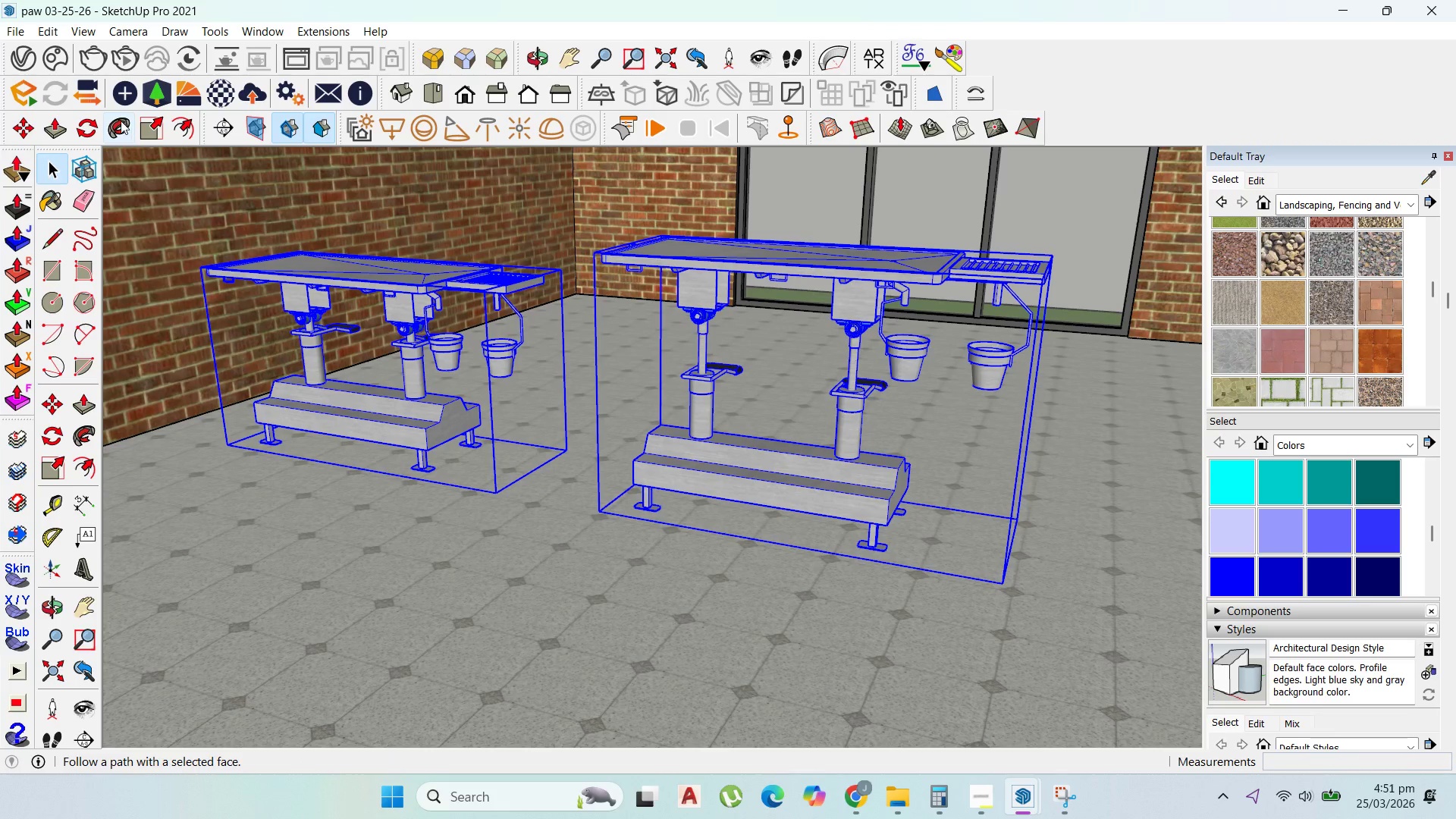 
left_click([99, 123])
 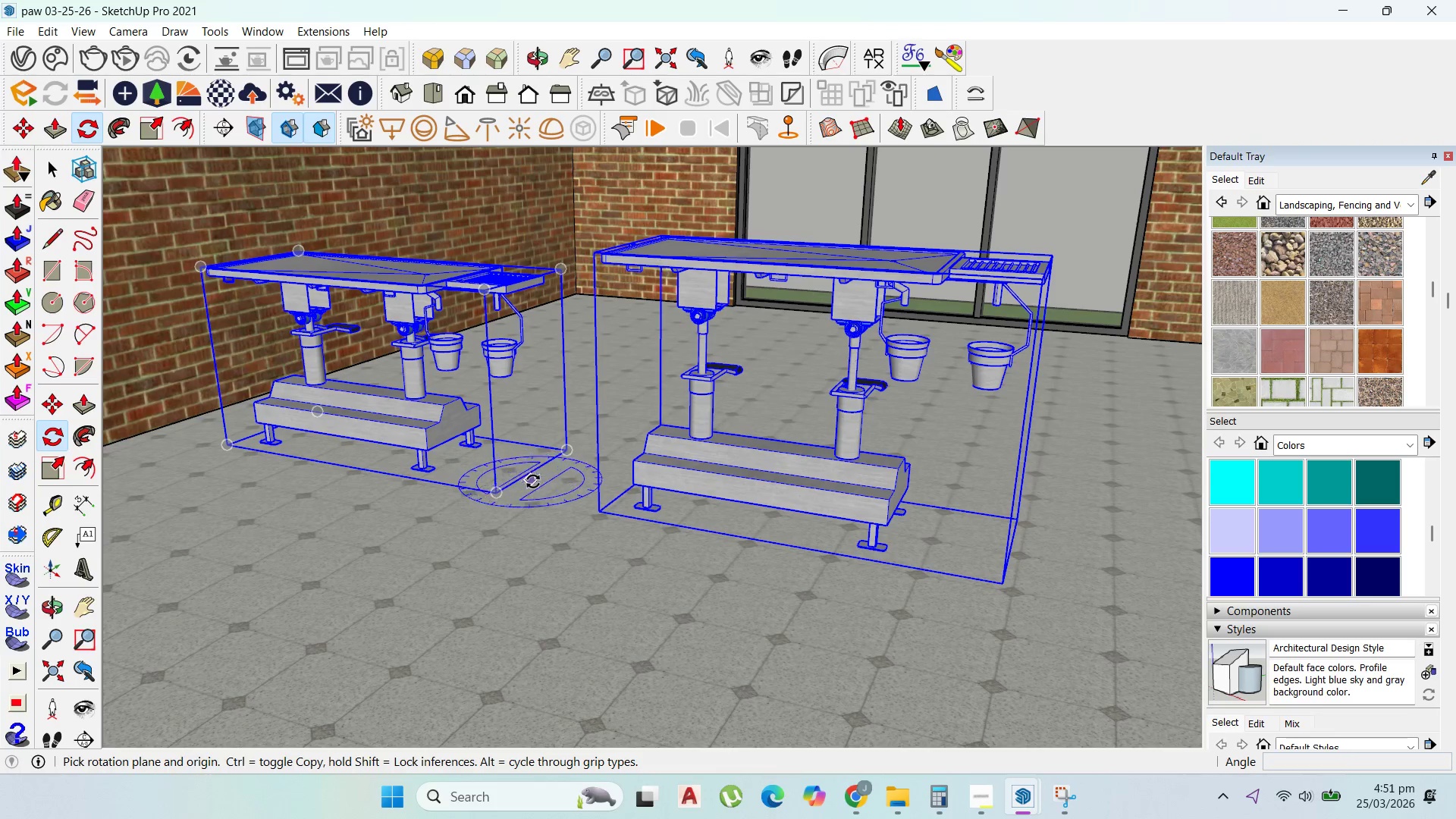 
left_click([542, 486])
 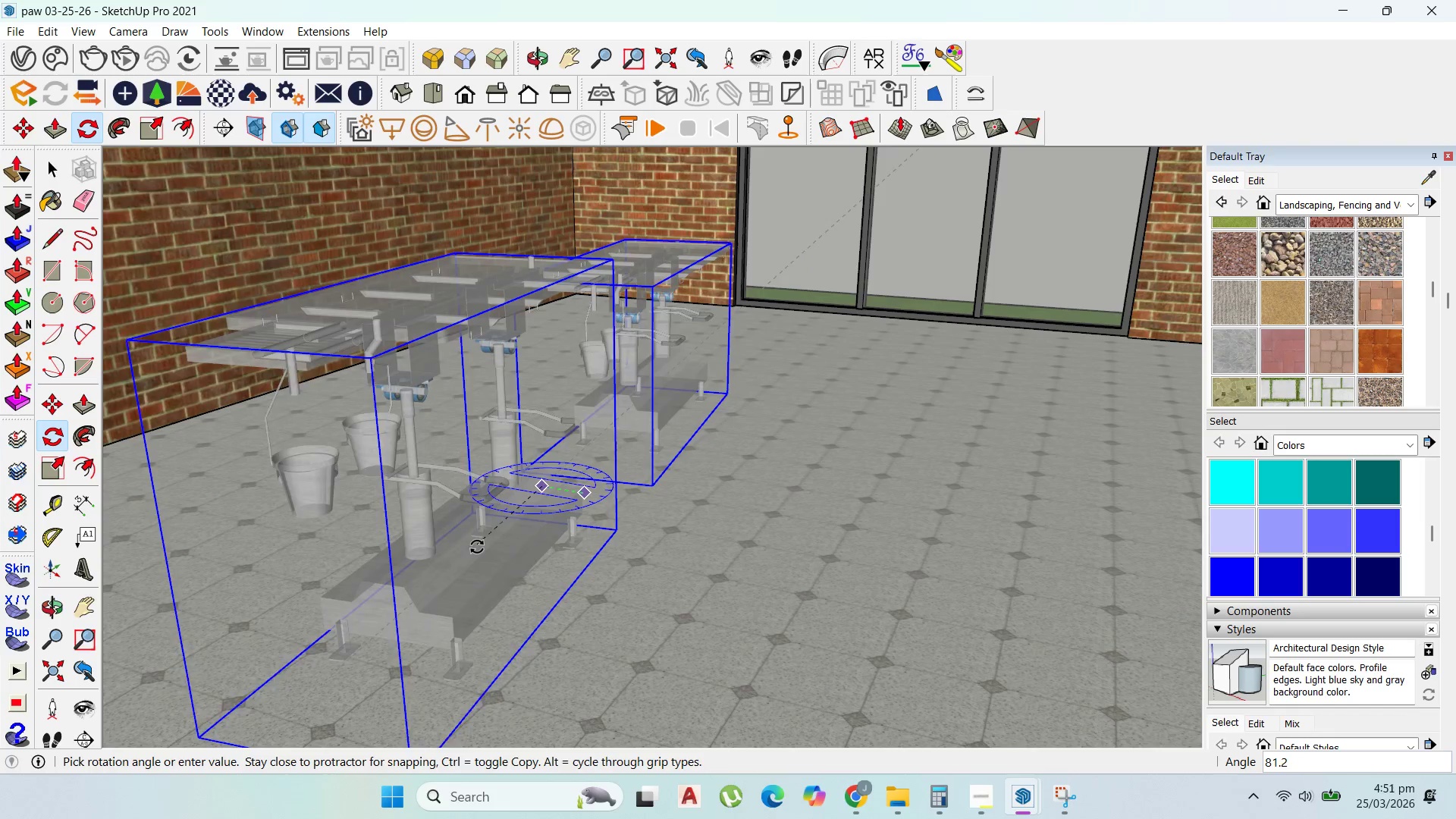 
key(ArrowLeft)
 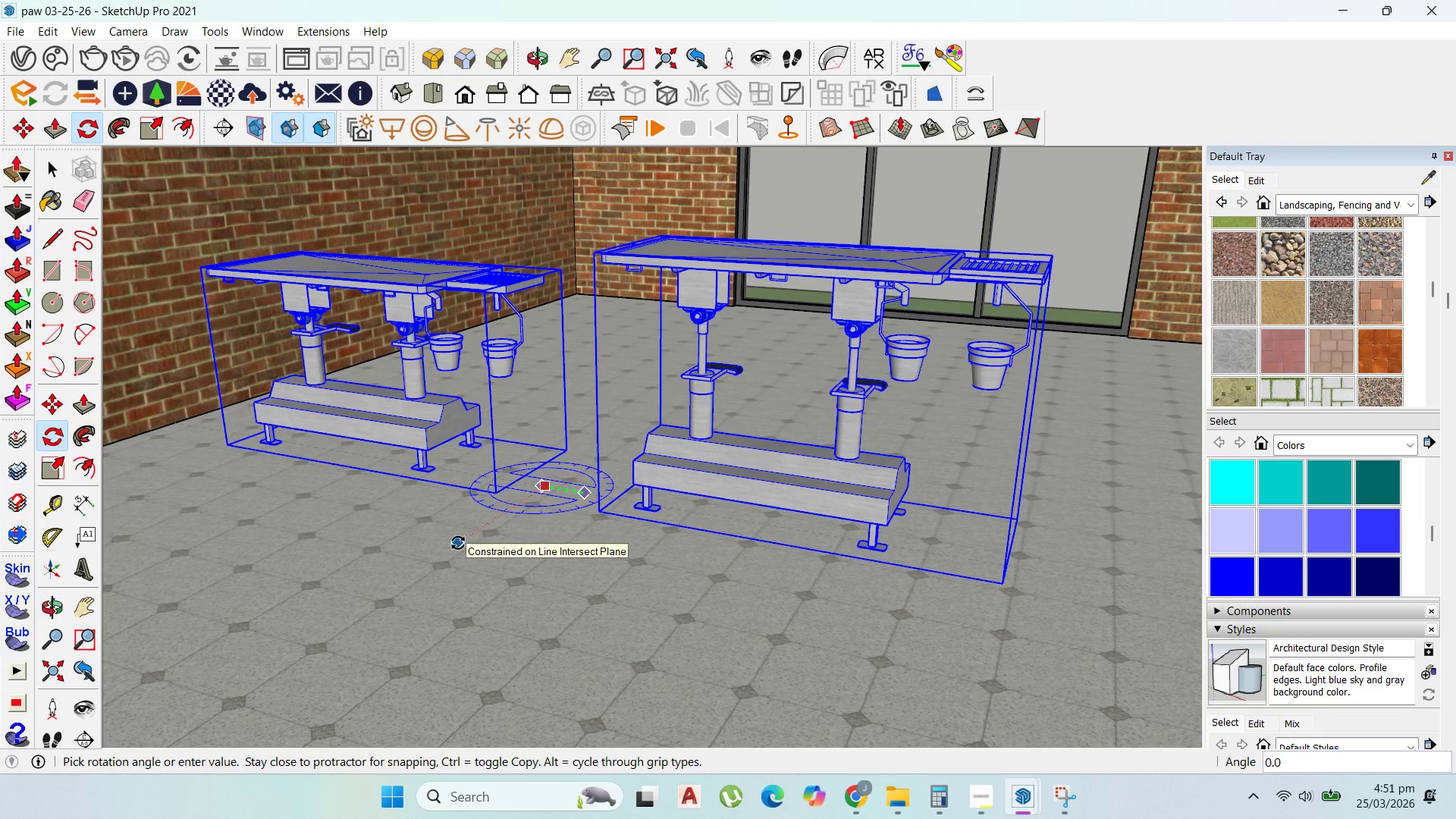 
key(ArrowRight)
 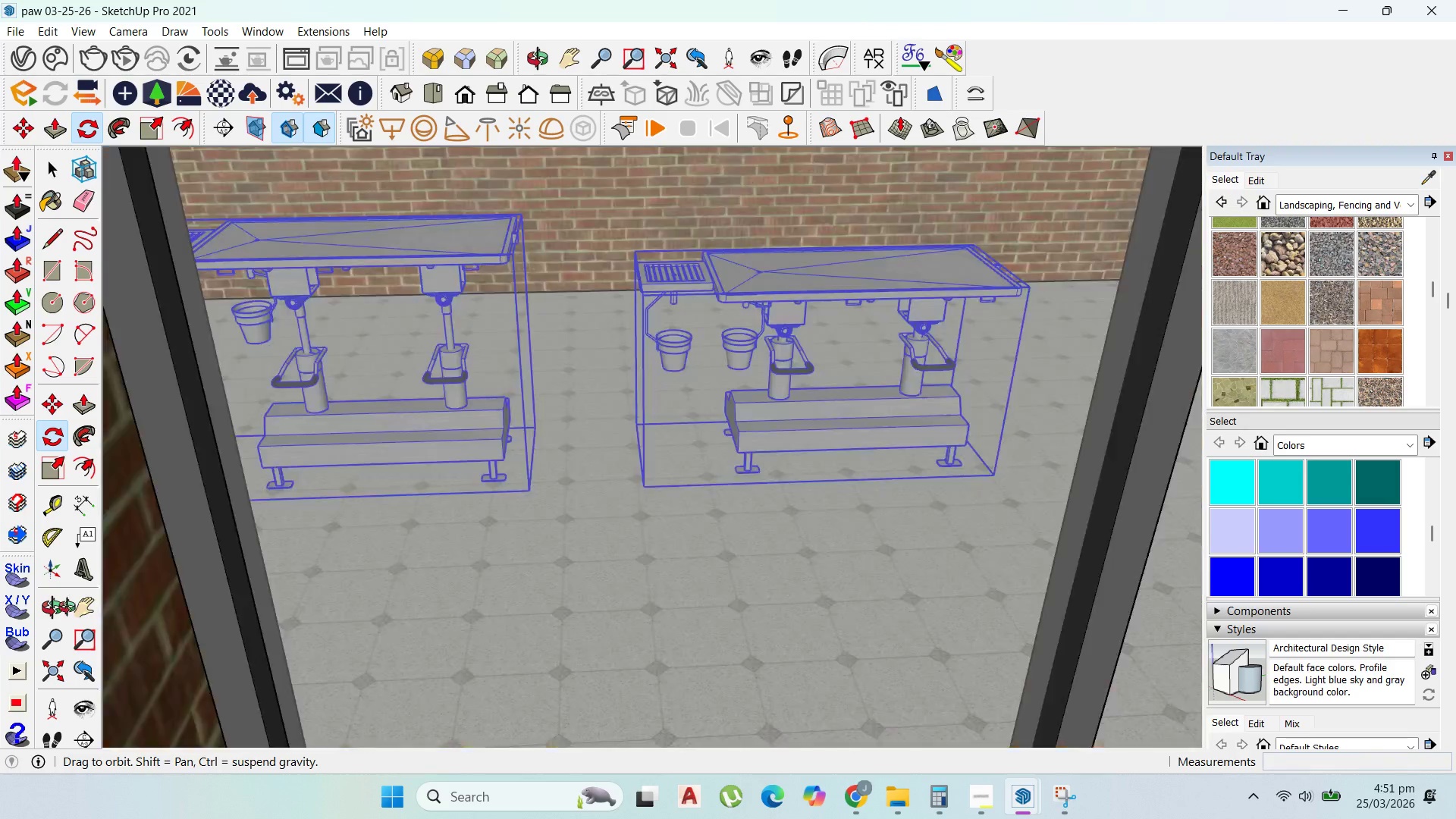 
scroll: coordinate [617, 488], scroll_direction: down, amount: 30.0
 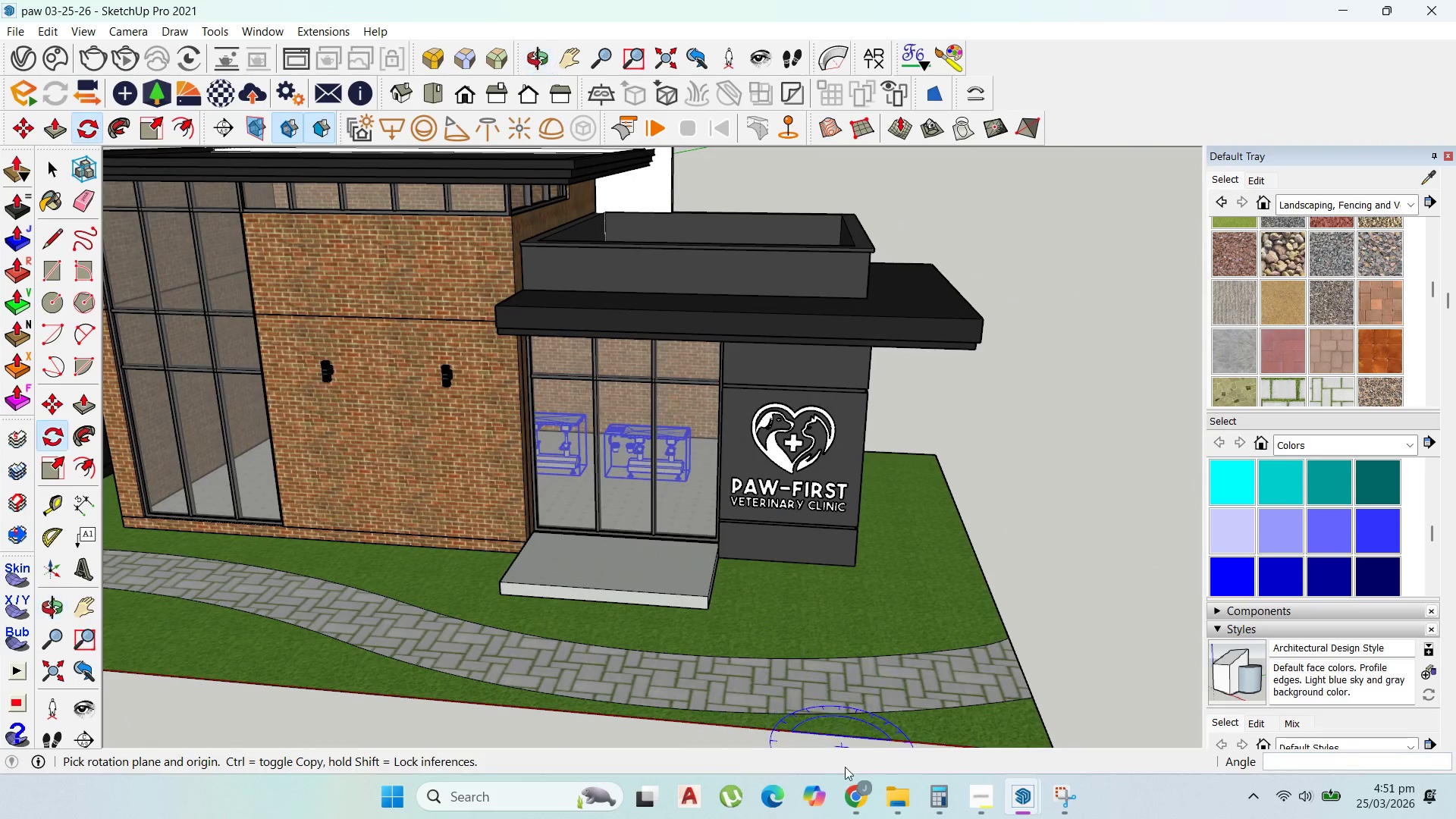 
left_click([854, 780])
 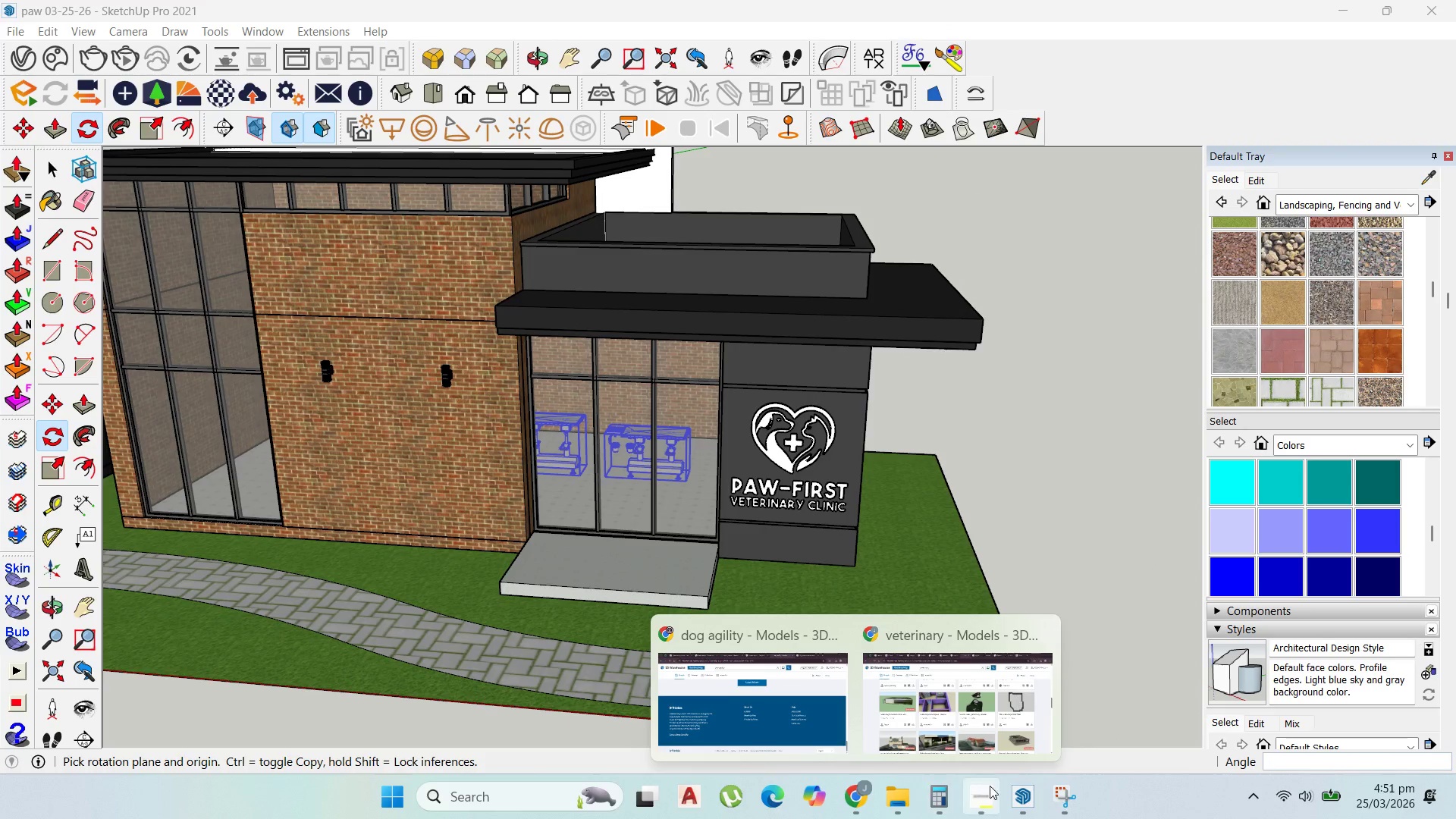 
left_click([1017, 795])
 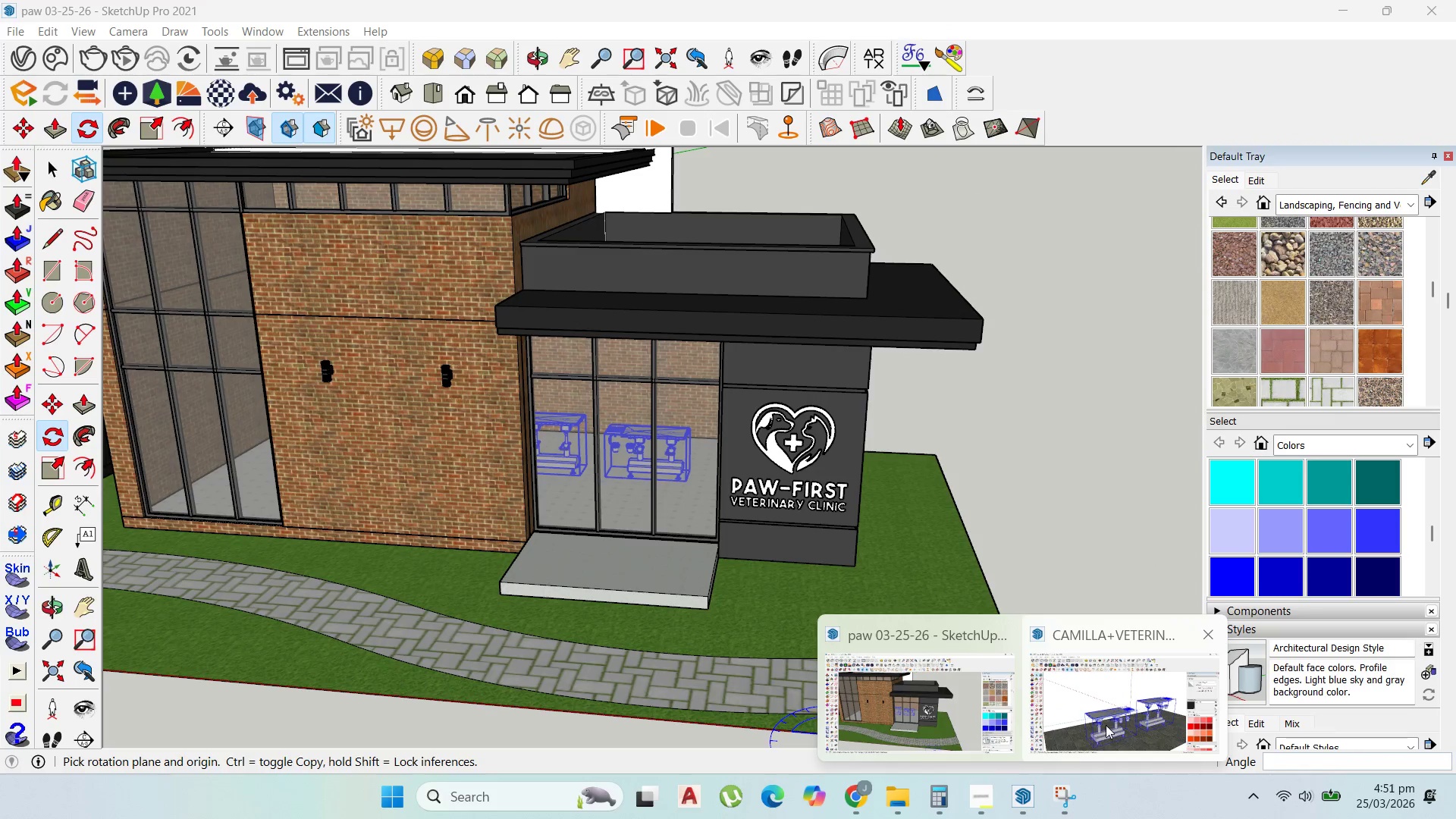 
left_click([1106, 724])
 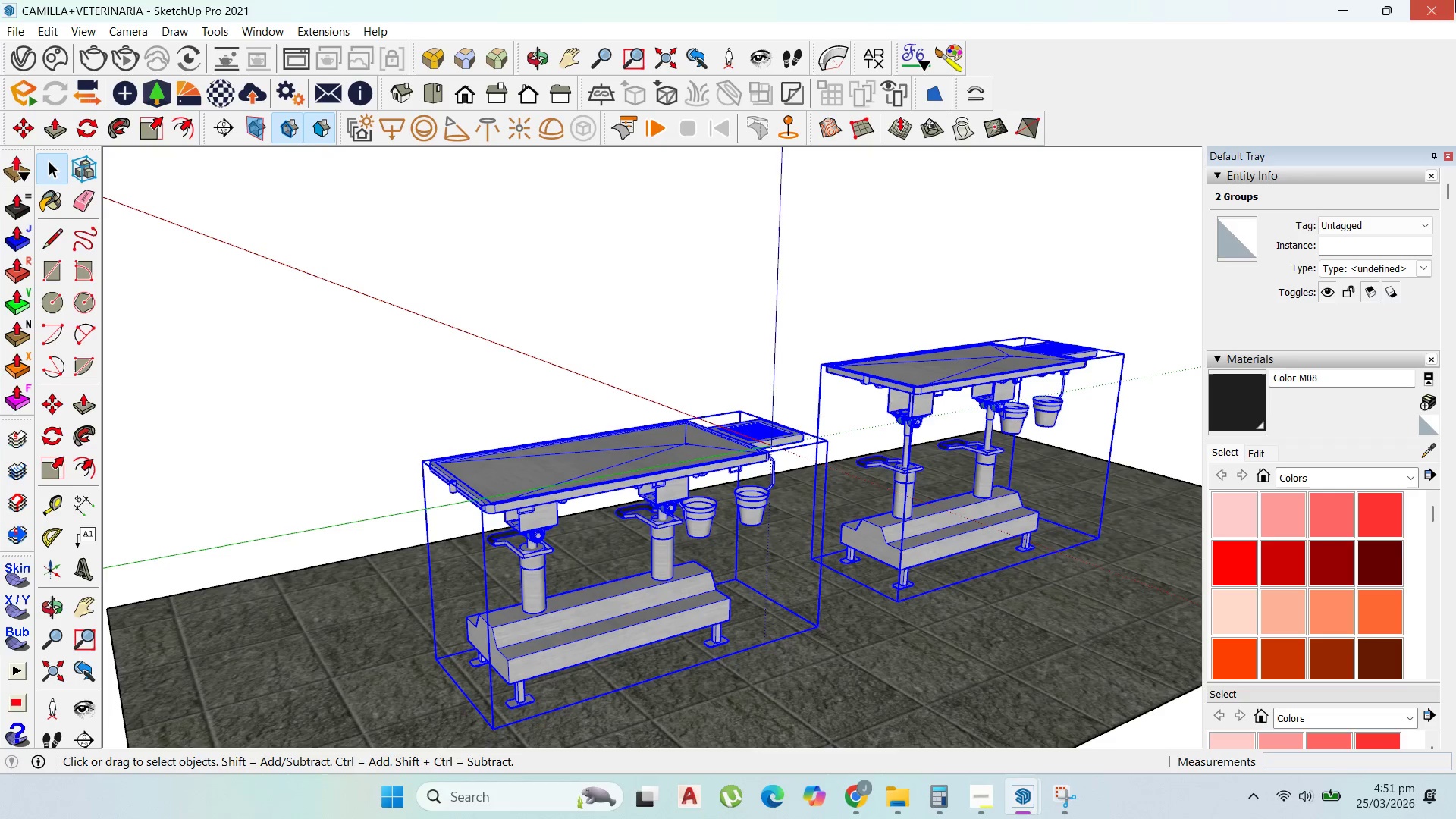 
left_click([1455, 0])
 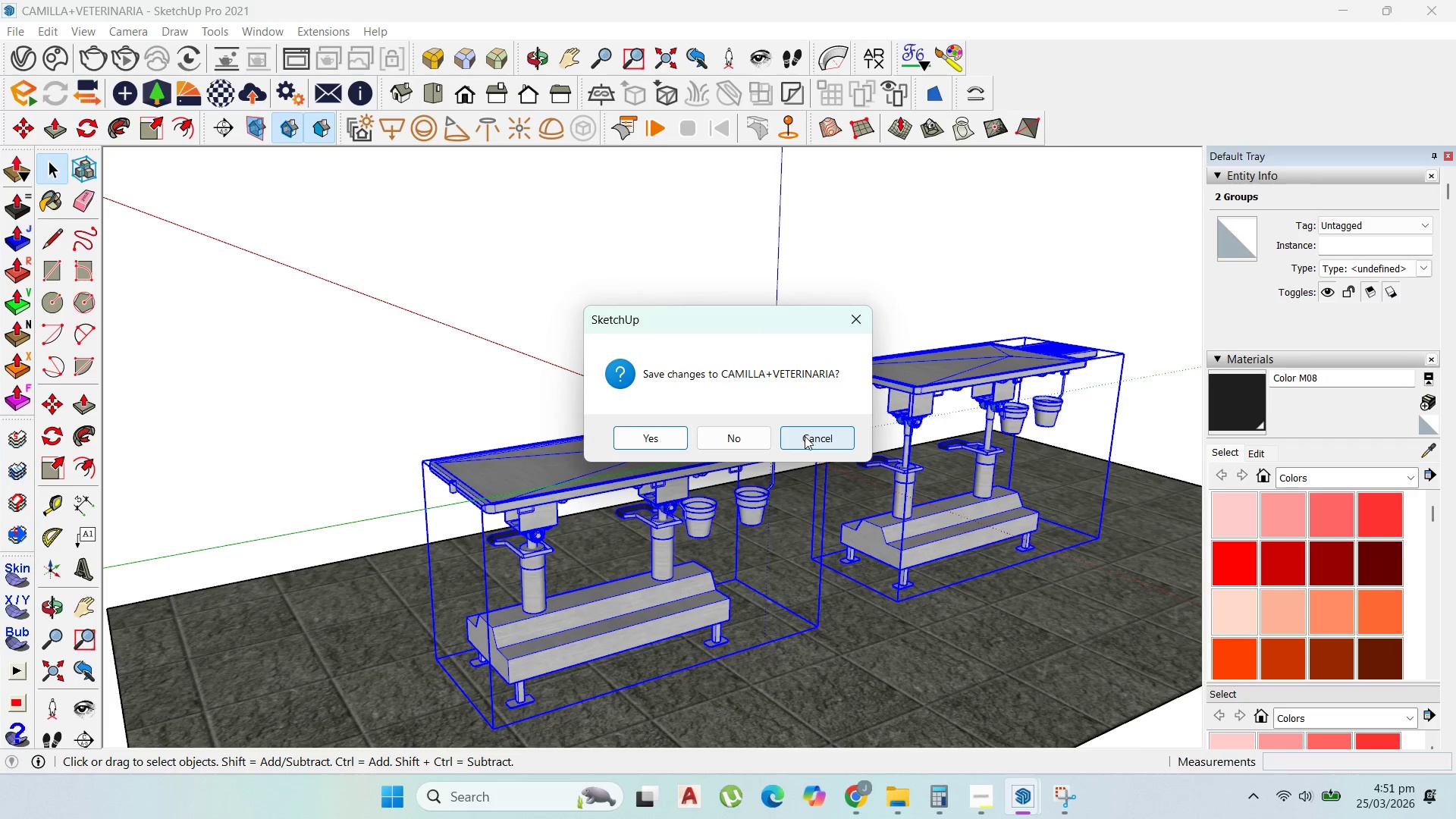 
left_click([743, 445])
 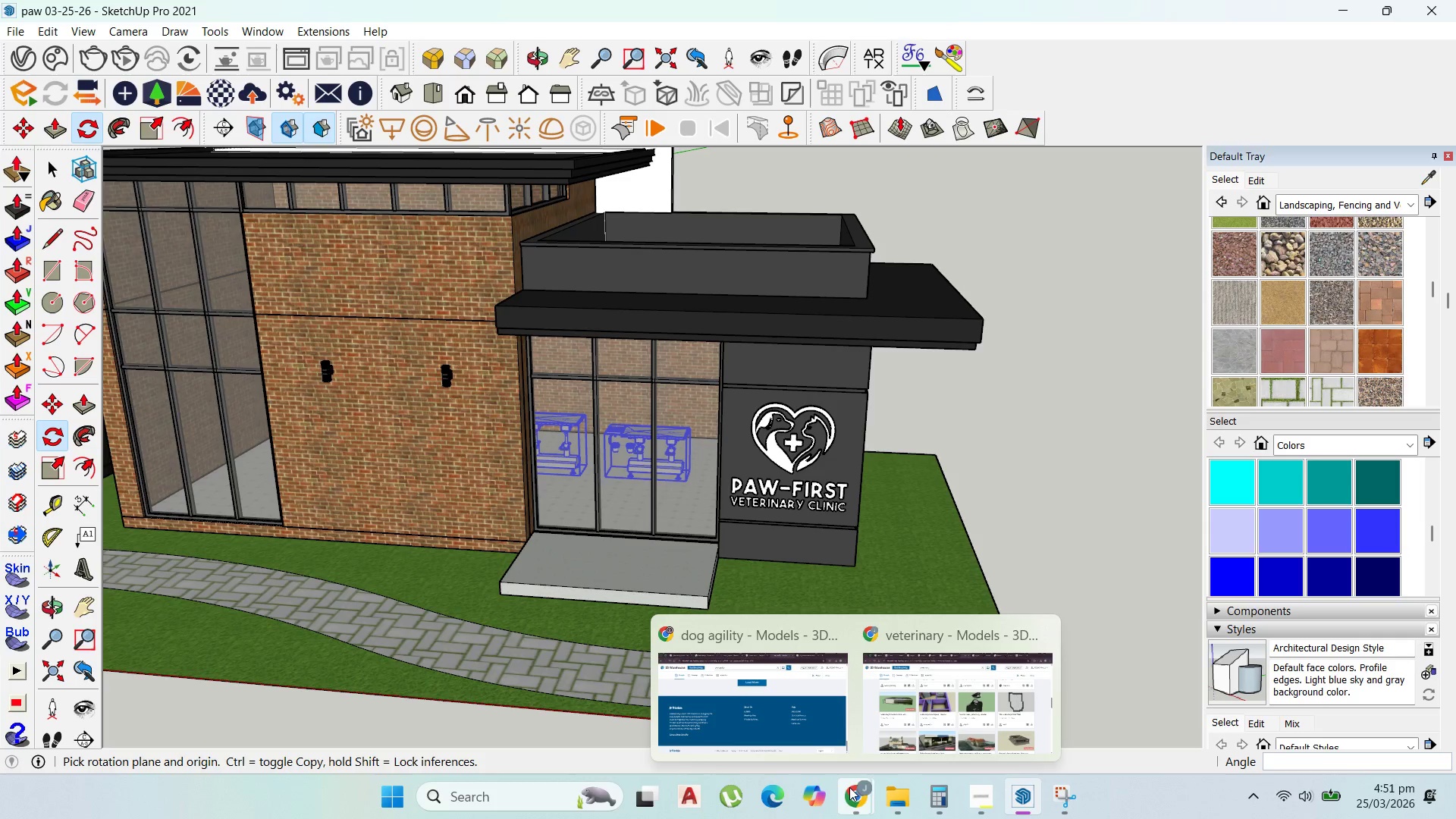 
left_click([899, 733])
 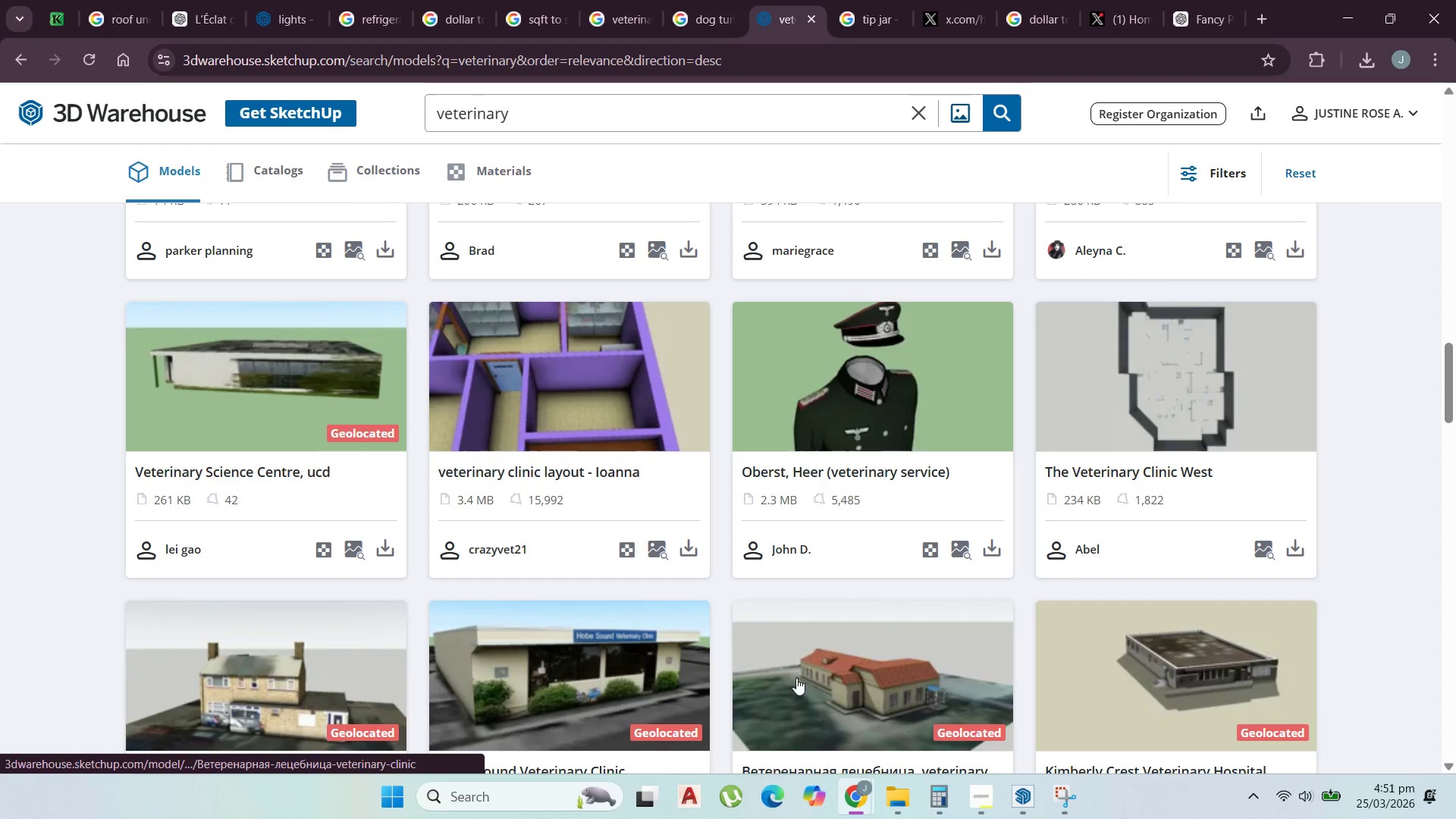 
scroll: coordinate [821, 531], scroll_direction: down, amount: 19.0
 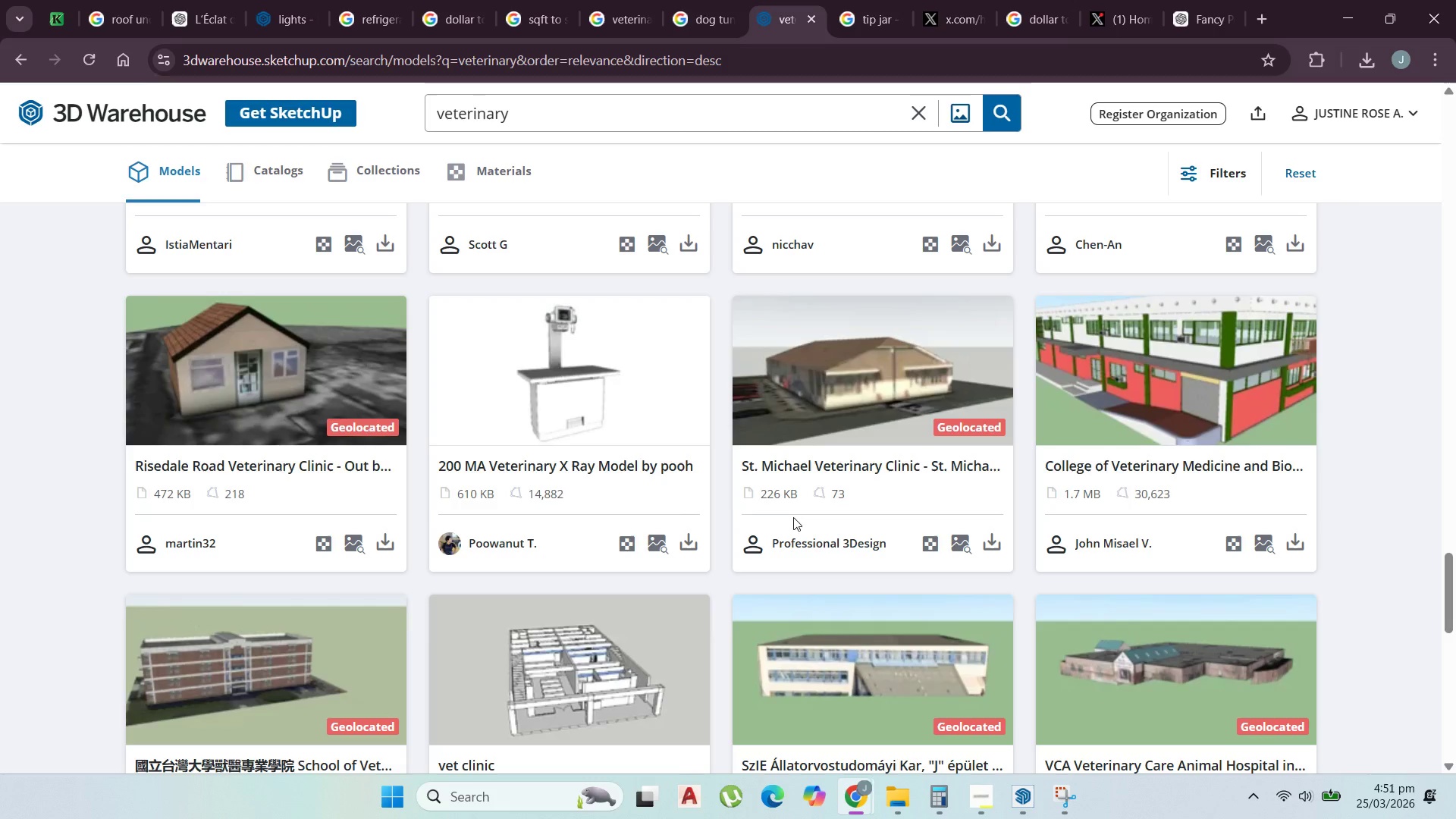 
mouse_move([686, 545])
 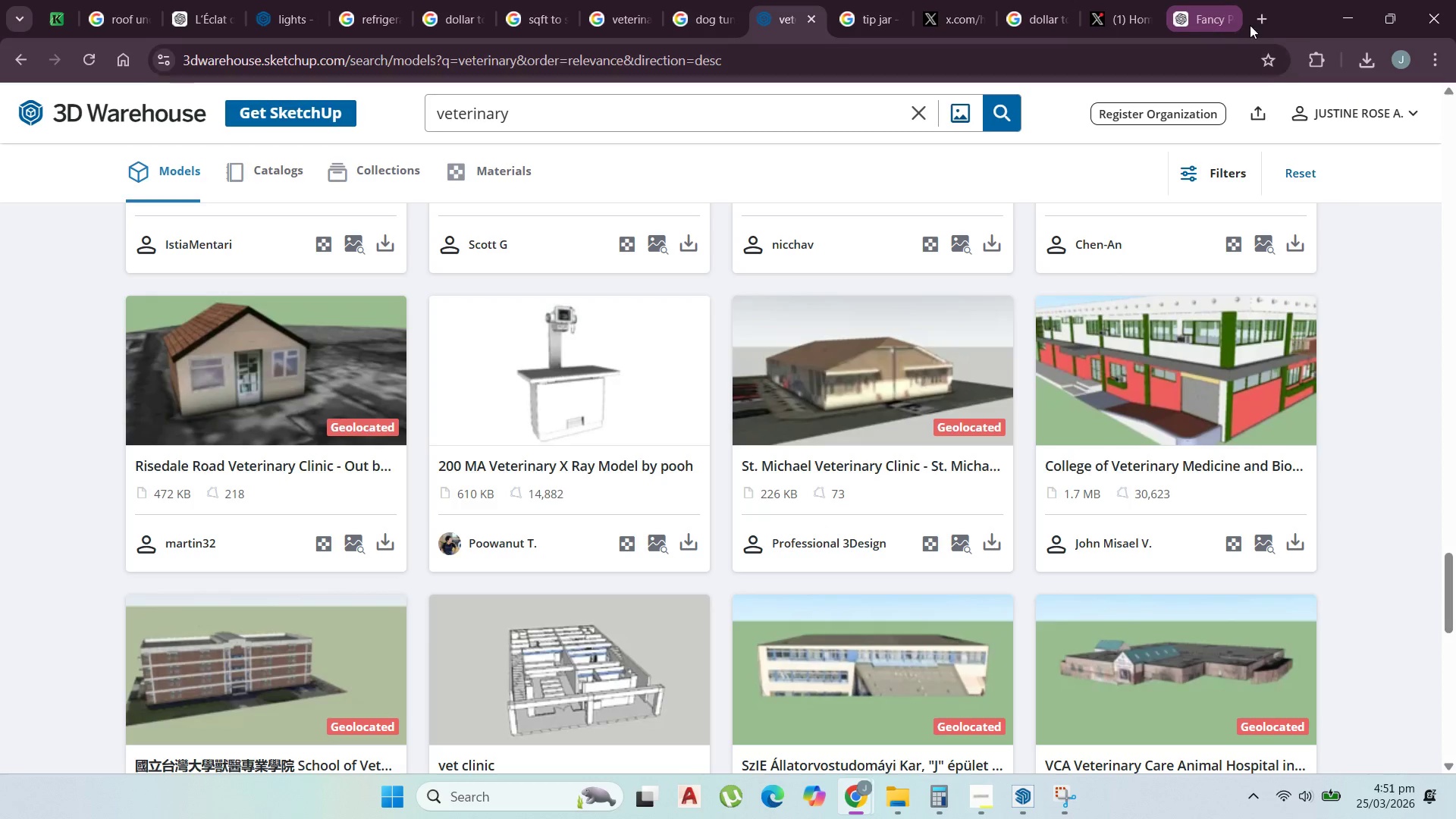 
left_click([1332, 14])
 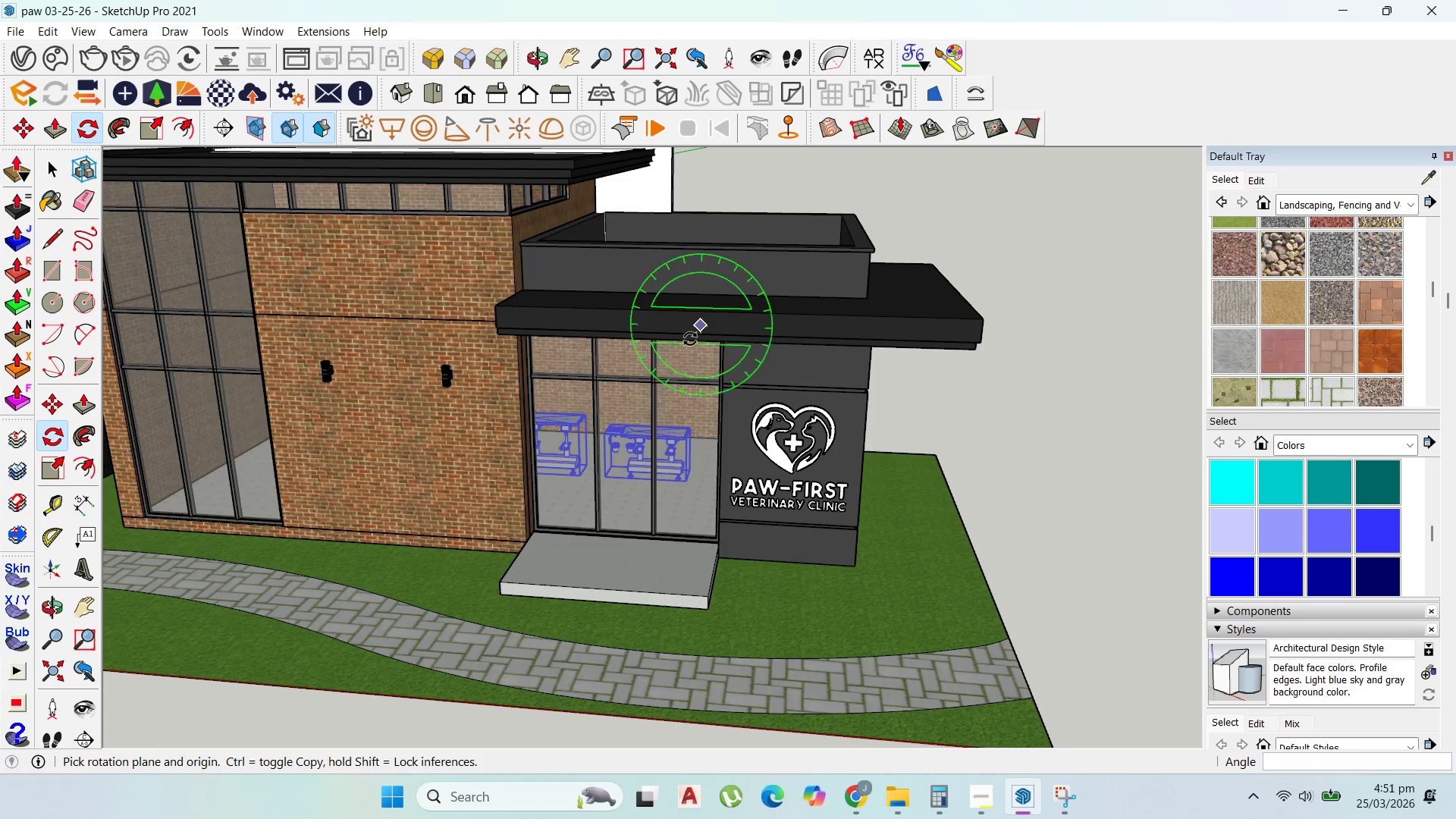 
scroll: coordinate [0, 347], scroll_direction: down, amount: 3.0
 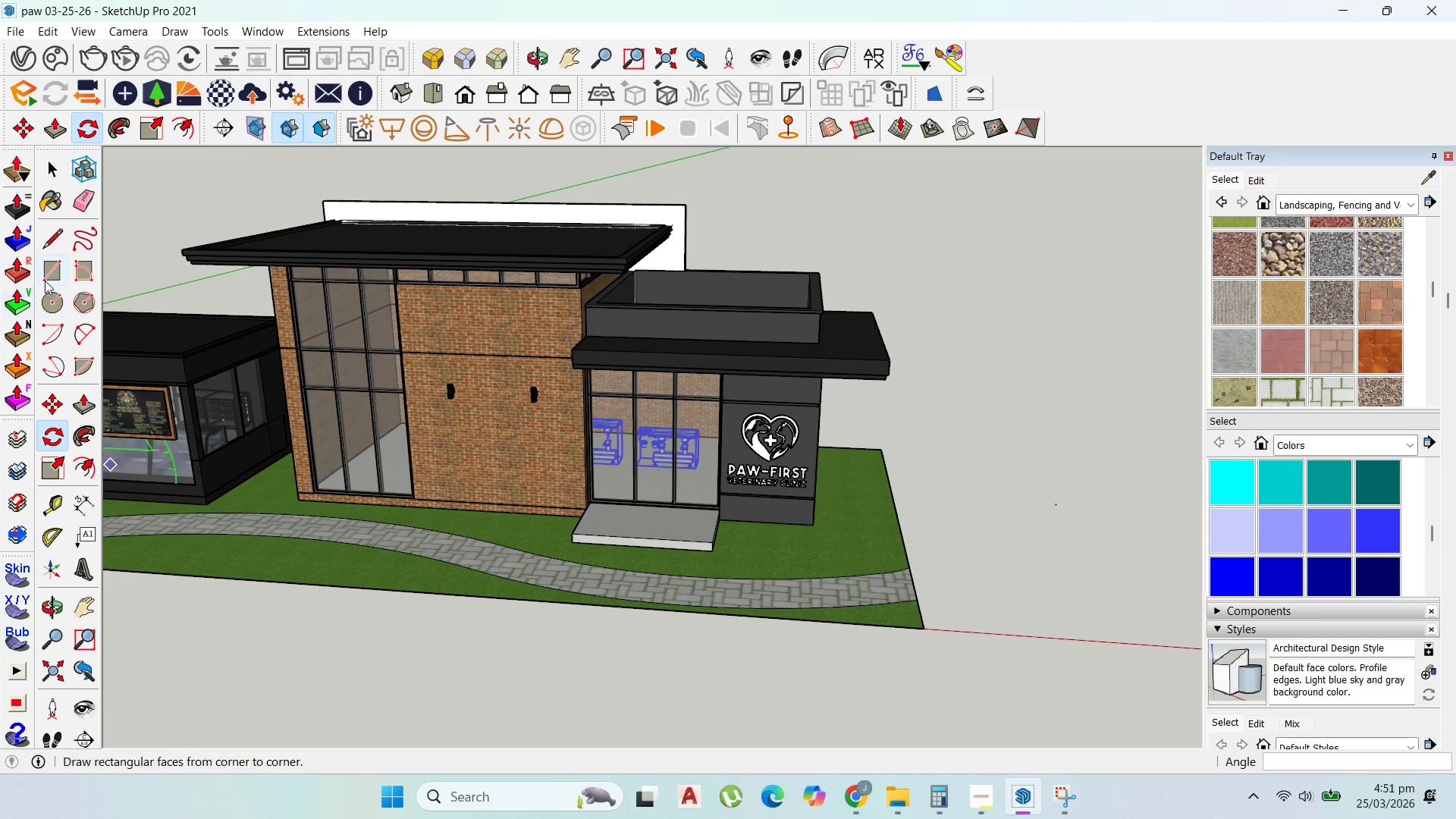 
left_click([47, 278])
 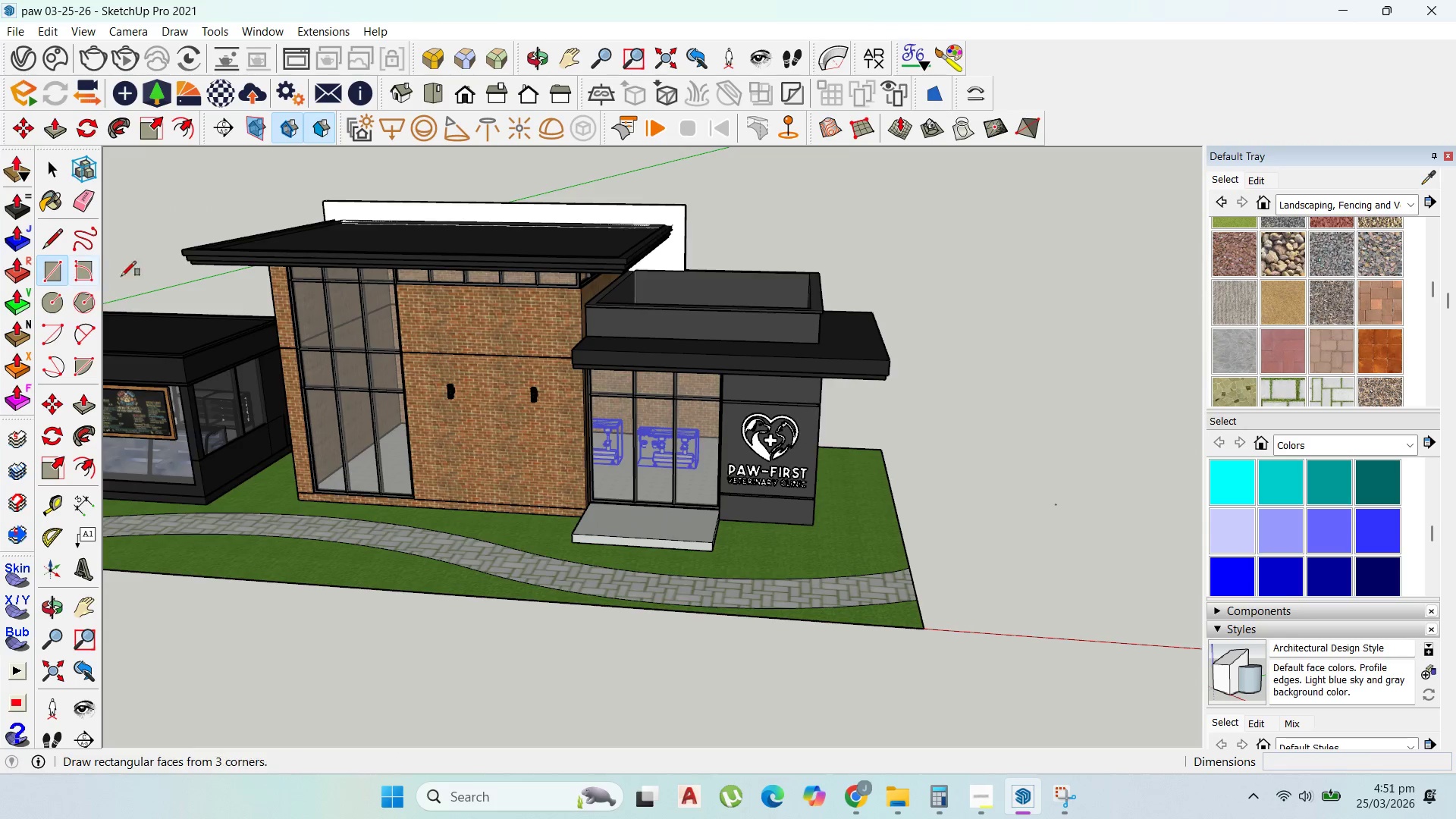 
scroll: coordinate [560, 470], scroll_direction: up, amount: 18.0
 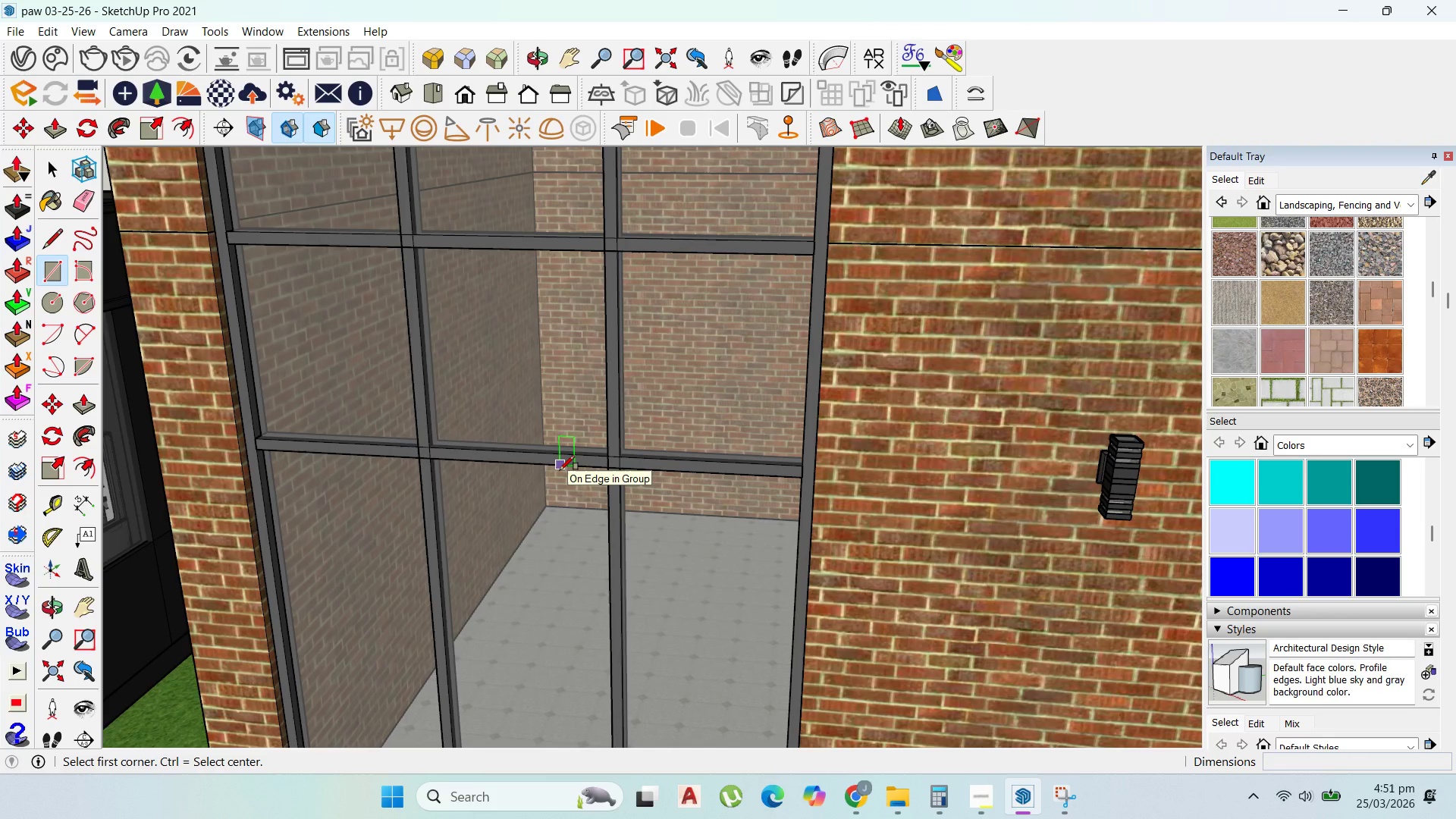 
scroll: coordinate [561, 468], scroll_direction: down, amount: 5.0
 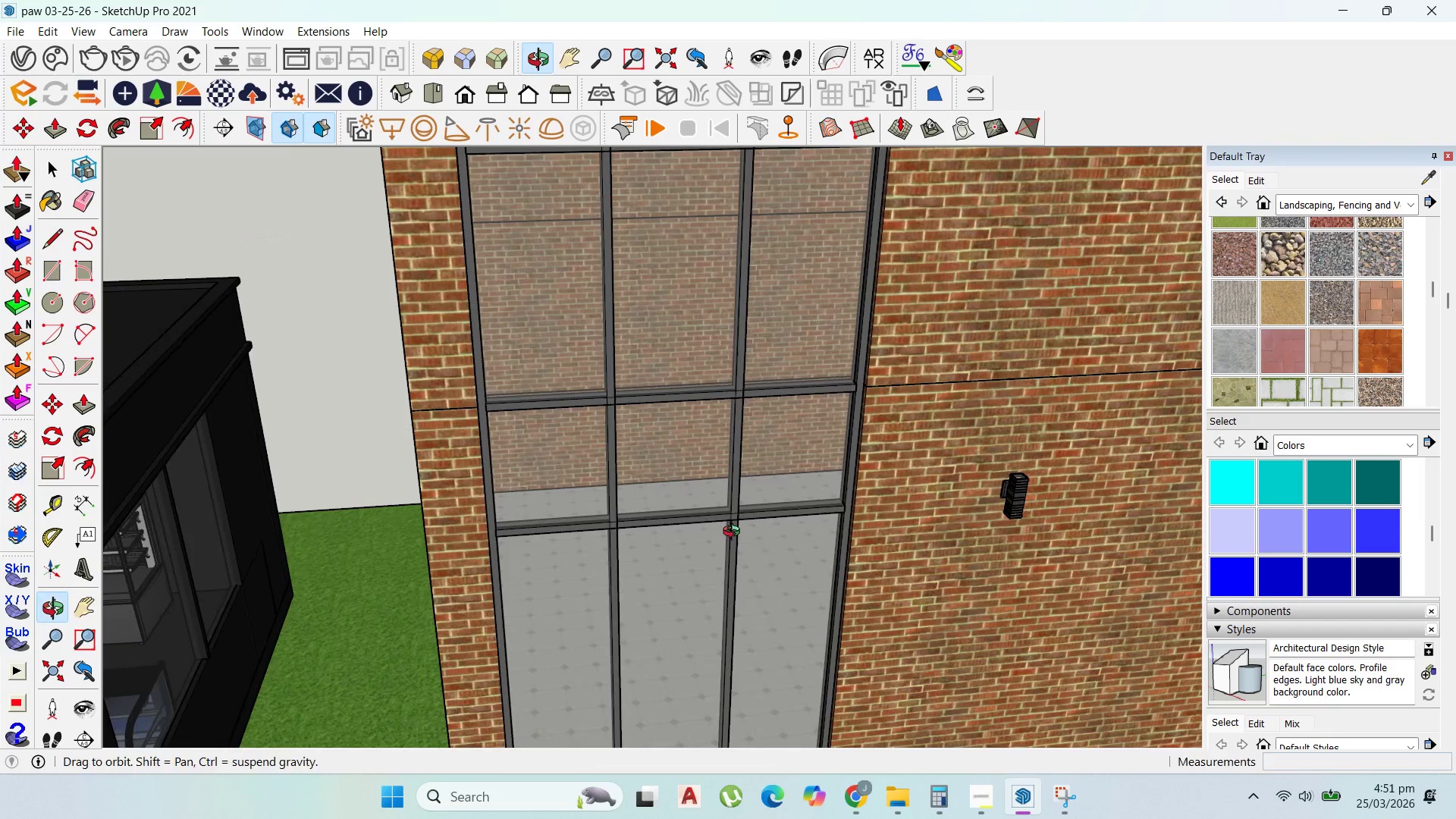 
scroll: coordinate [587, 357], scroll_direction: up, amount: 3.0
 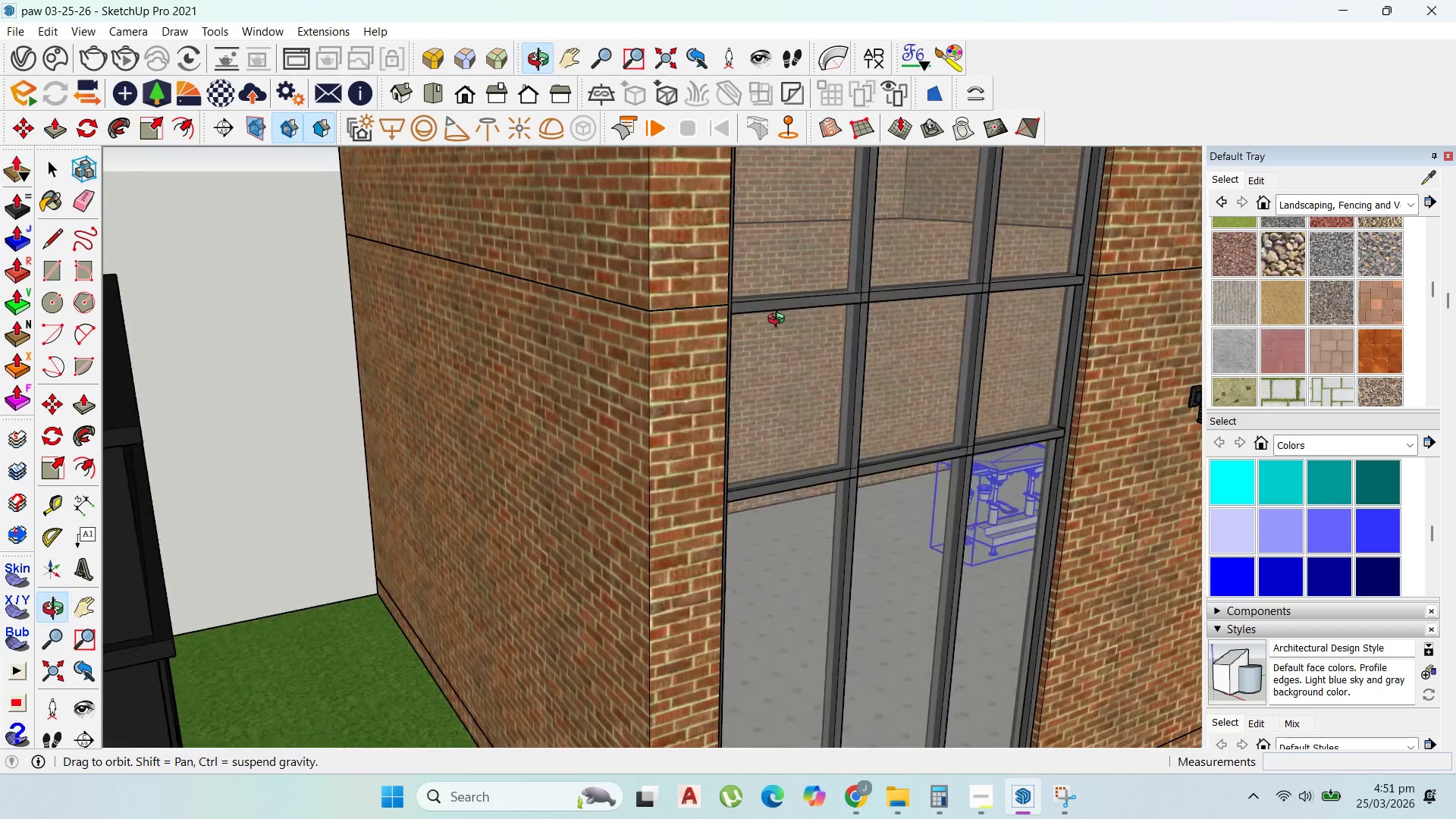 
scroll: coordinate [670, 498], scroll_direction: down, amount: 12.0
 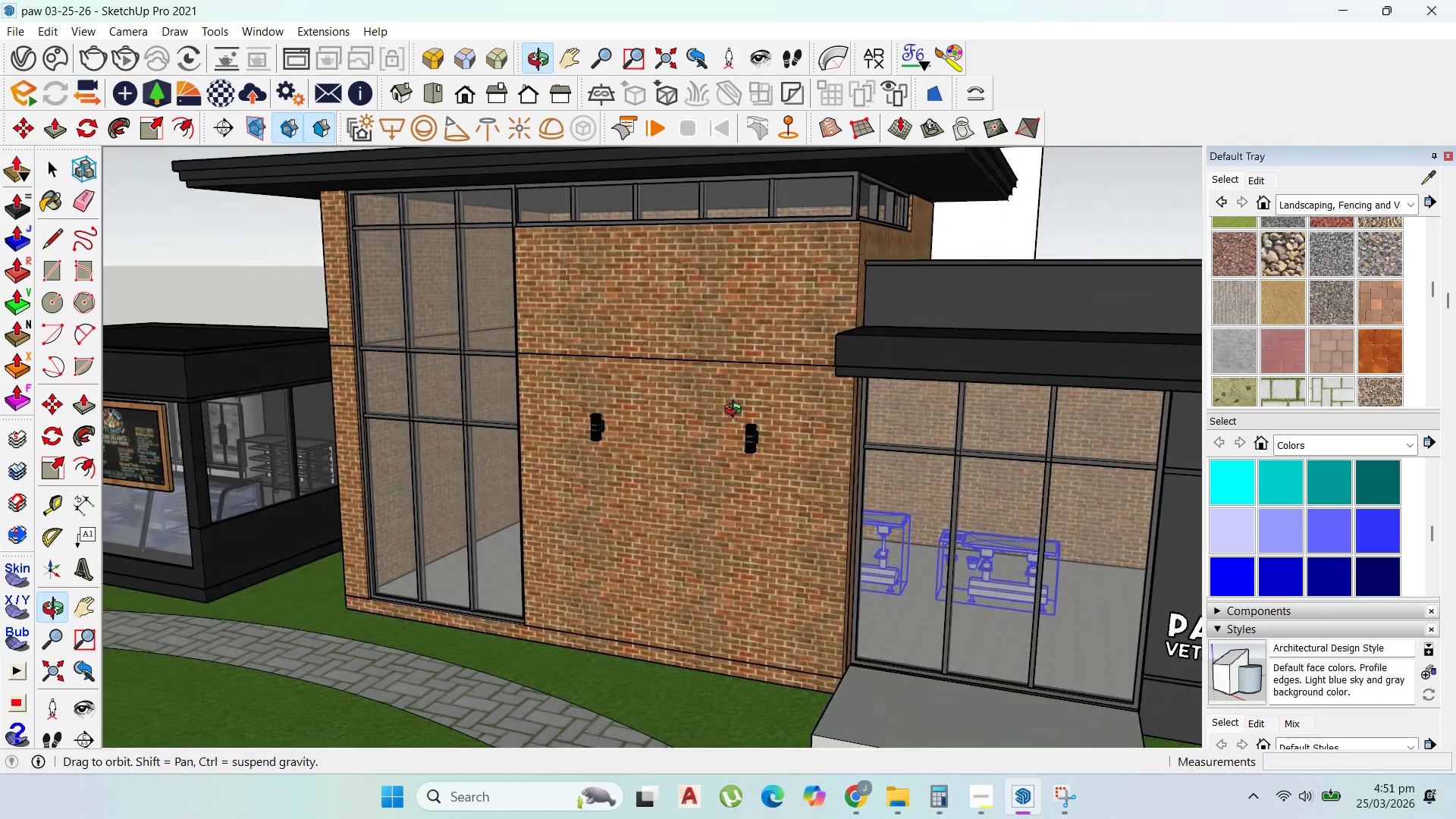 
scroll: coordinate [378, 331], scroll_direction: up, amount: 12.0
 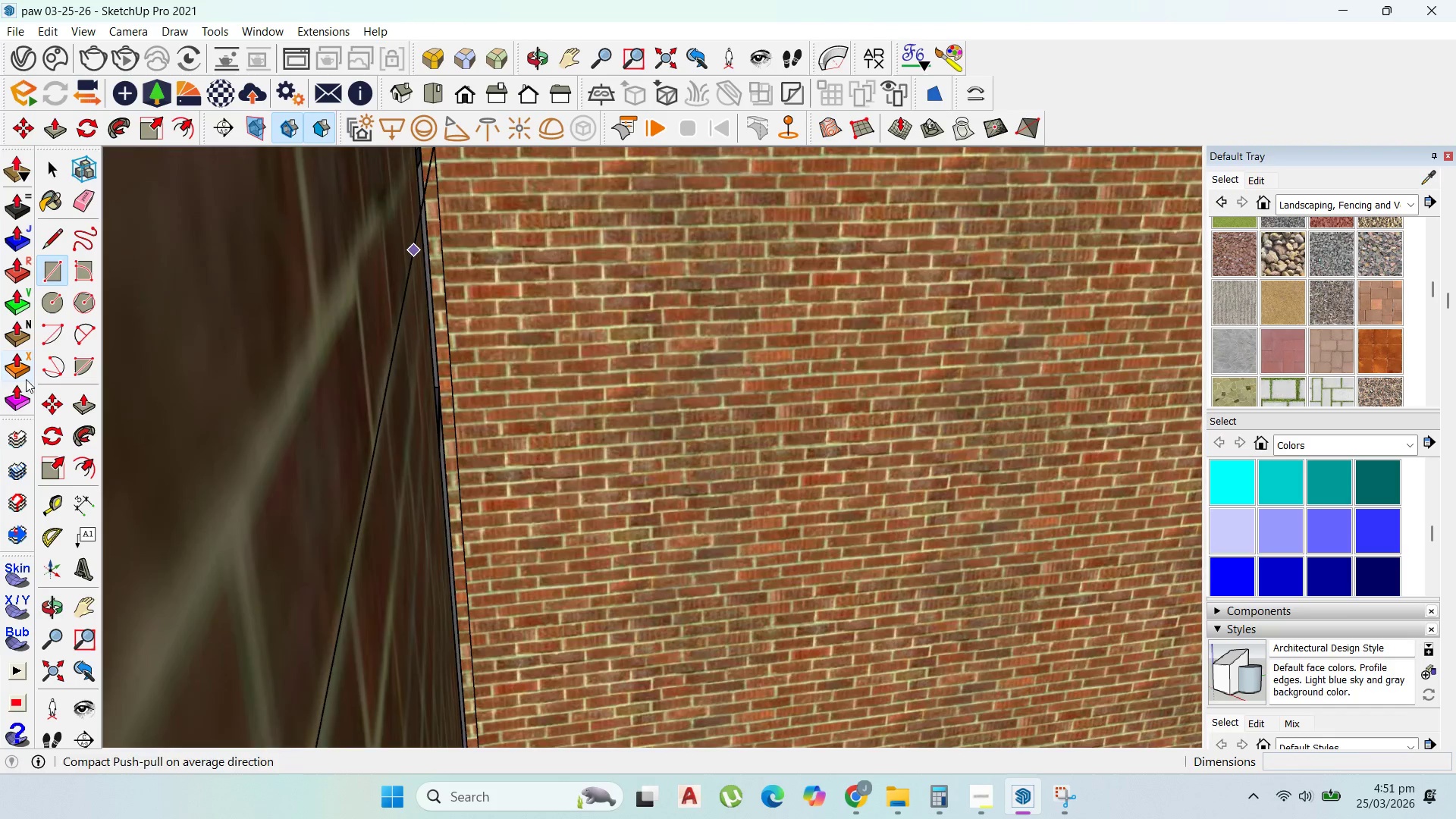 
scroll: coordinate [383, 339], scroll_direction: down, amount: 6.0
 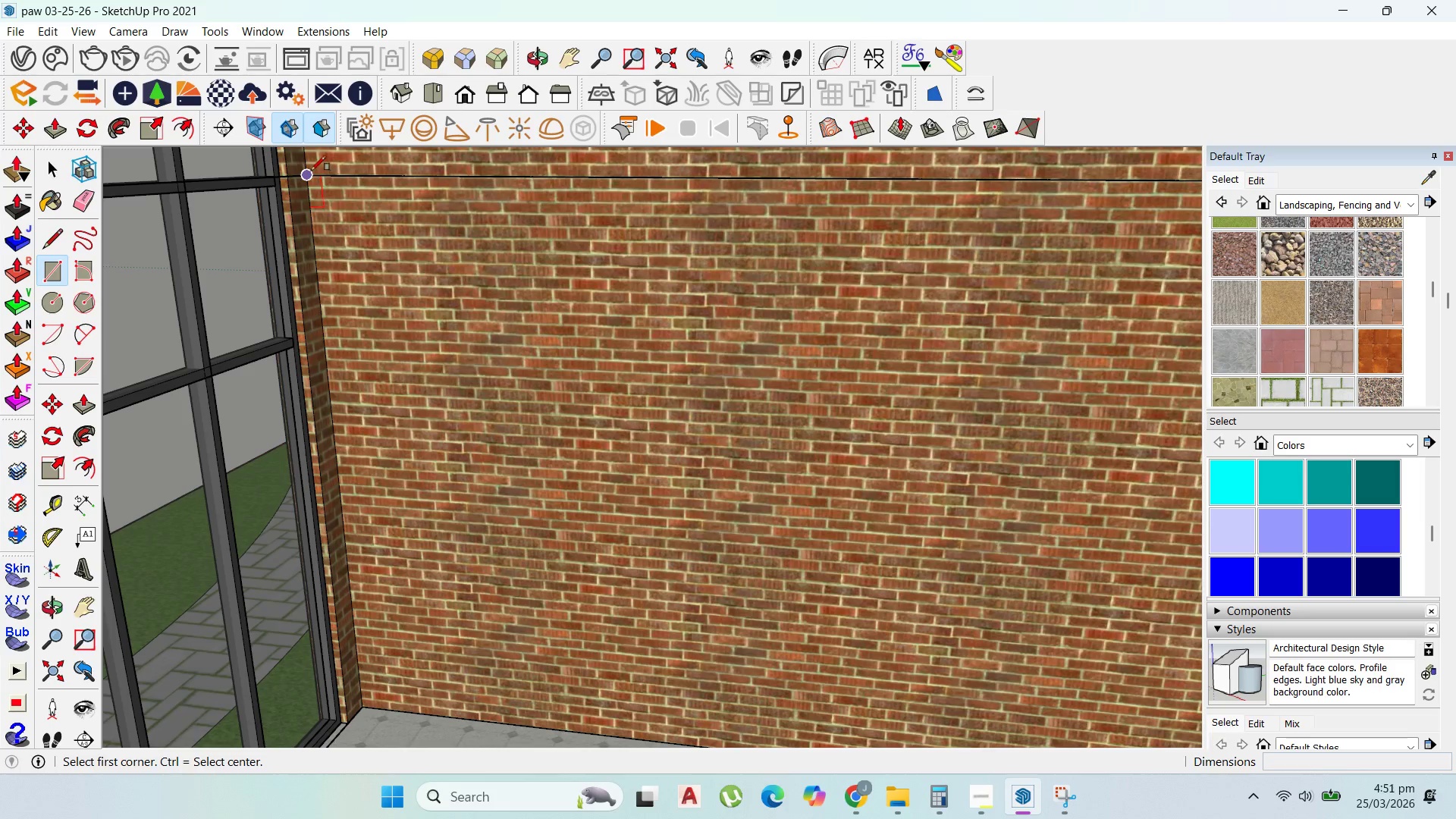 
left_click([310, 170])
 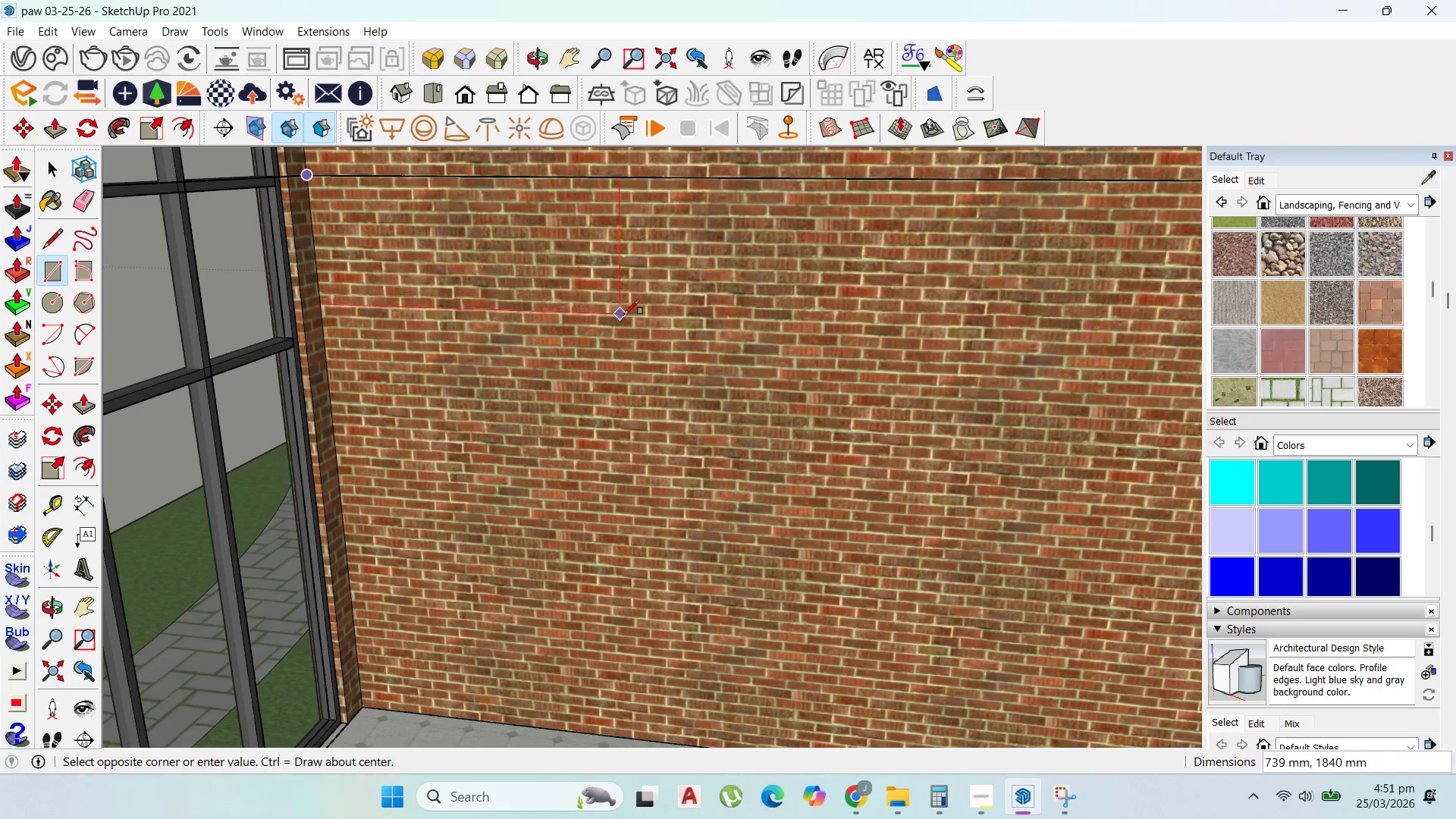 
scroll: coordinate [651, 376], scroll_direction: down, amount: 8.0
 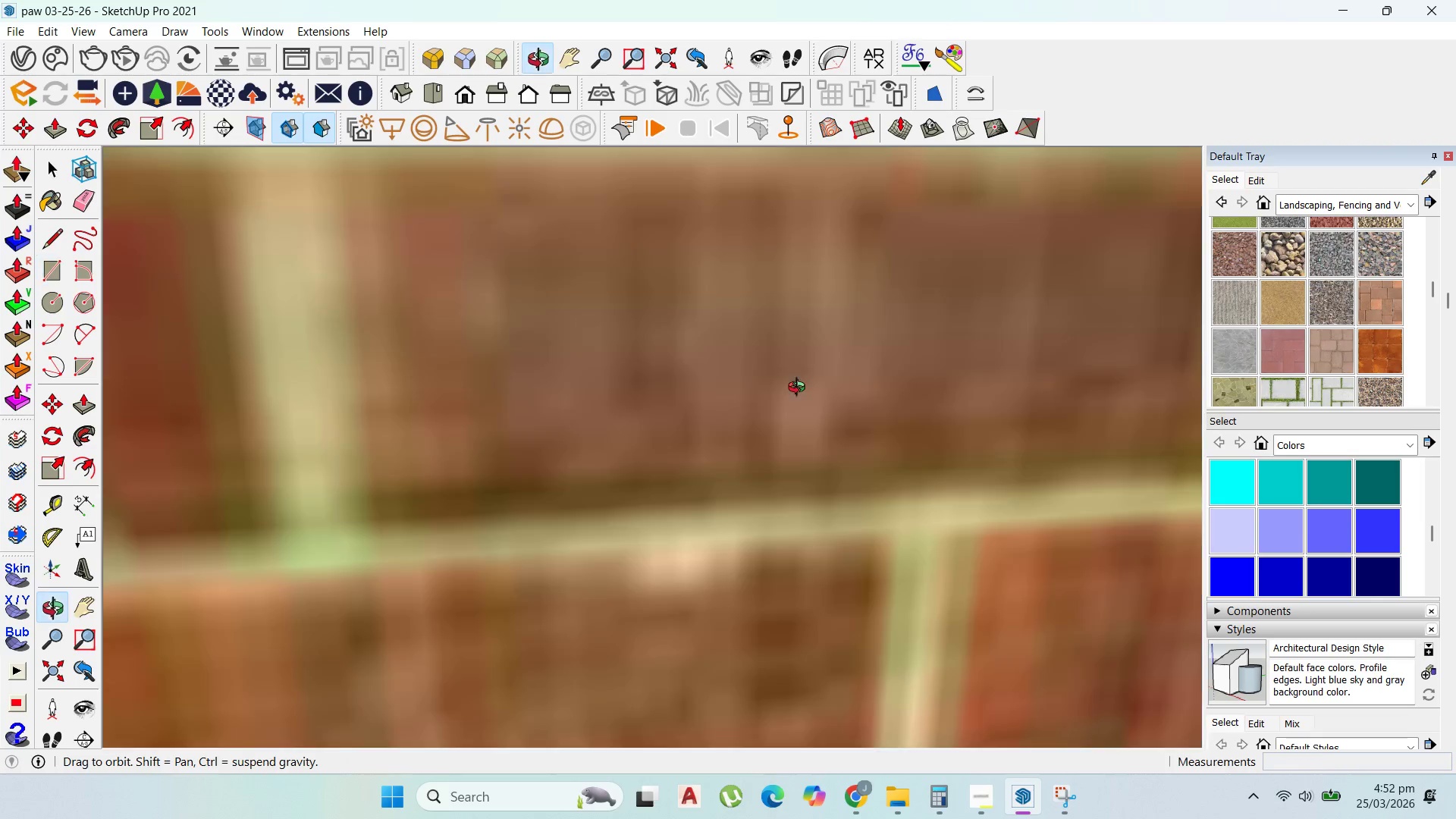 
scroll: coordinate [782, 425], scroll_direction: up, amount: 9.0
 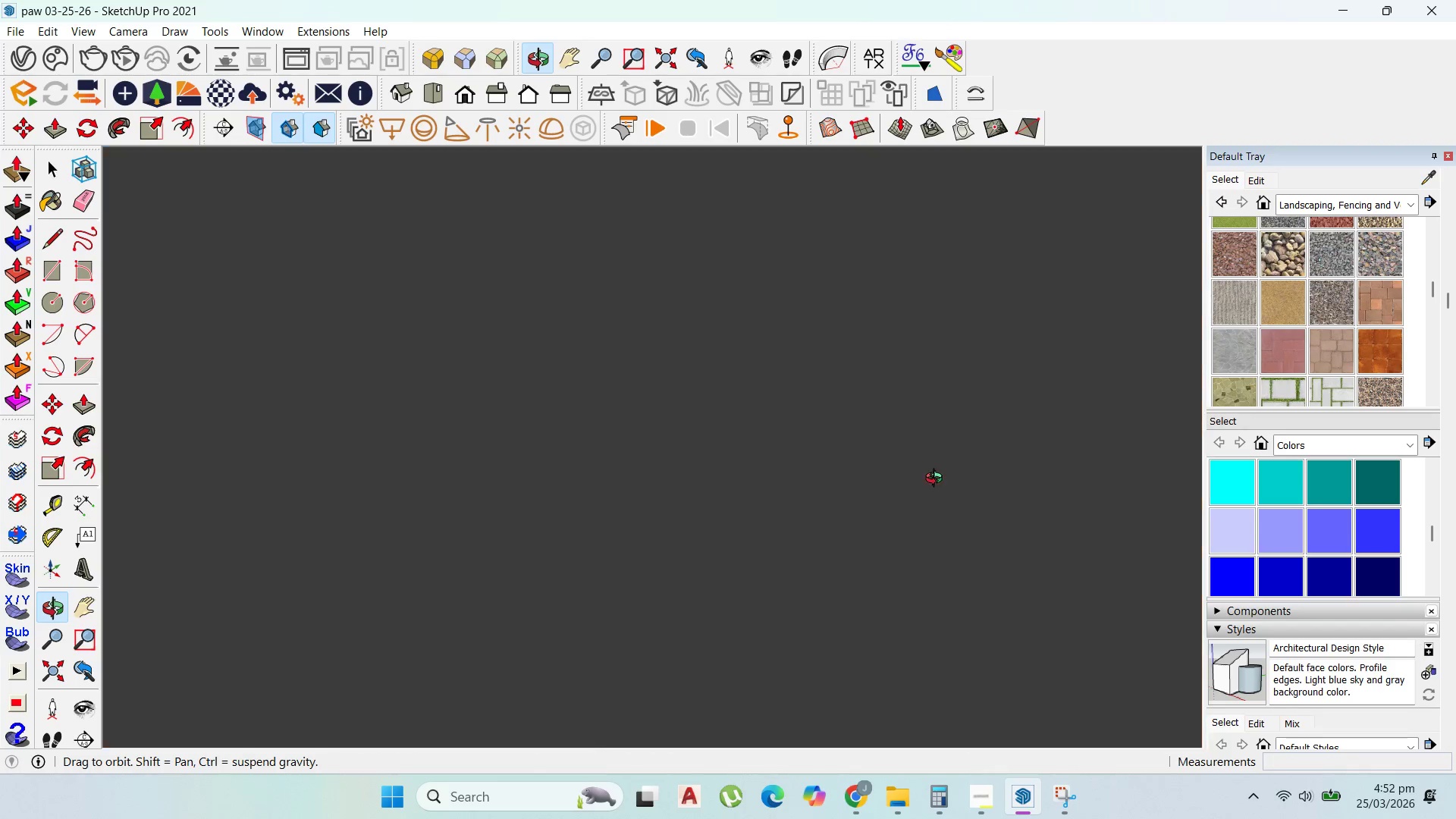 
scroll: coordinate [913, 472], scroll_direction: down, amount: 79.0
 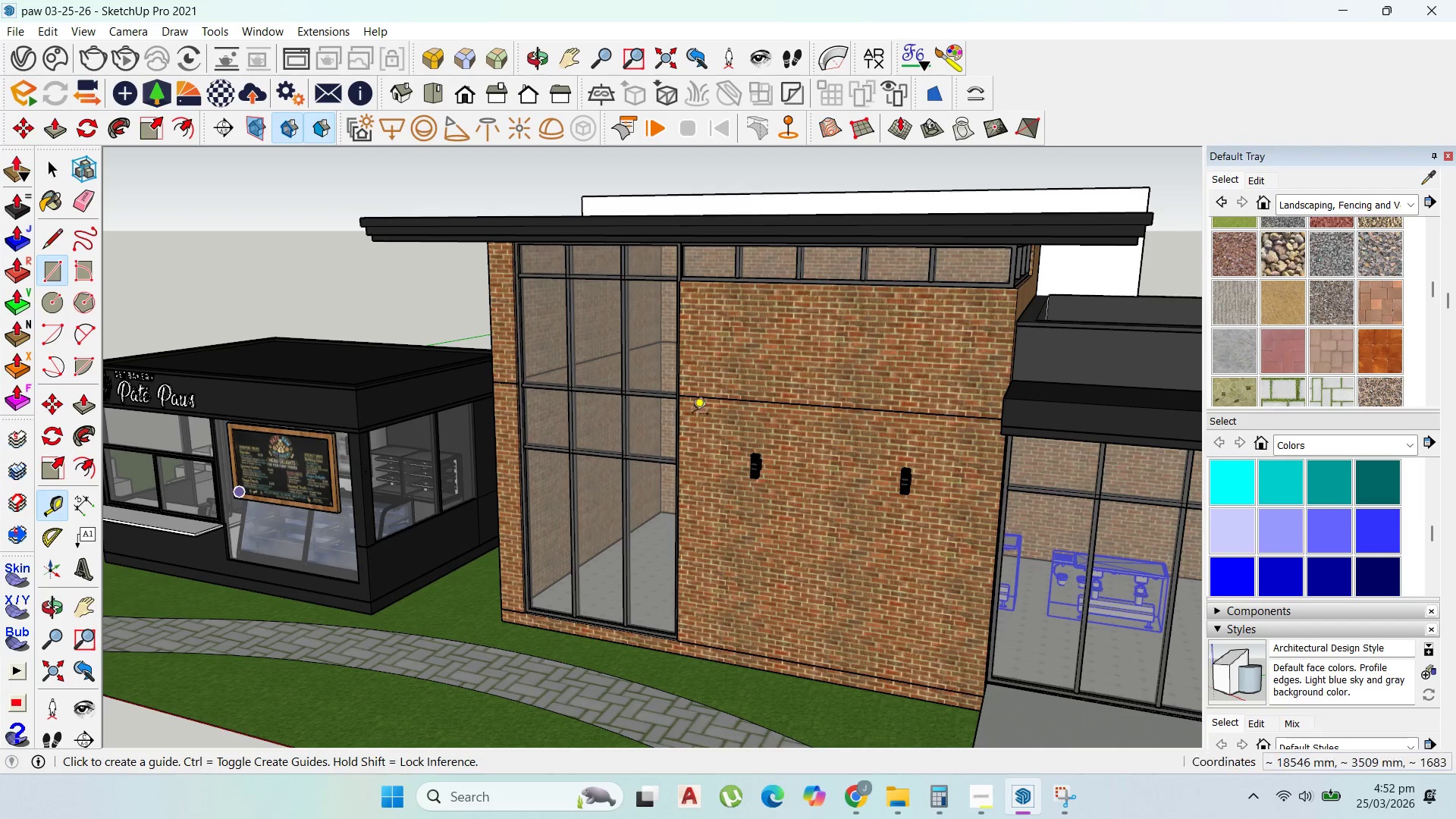 
left_click([842, 408])
 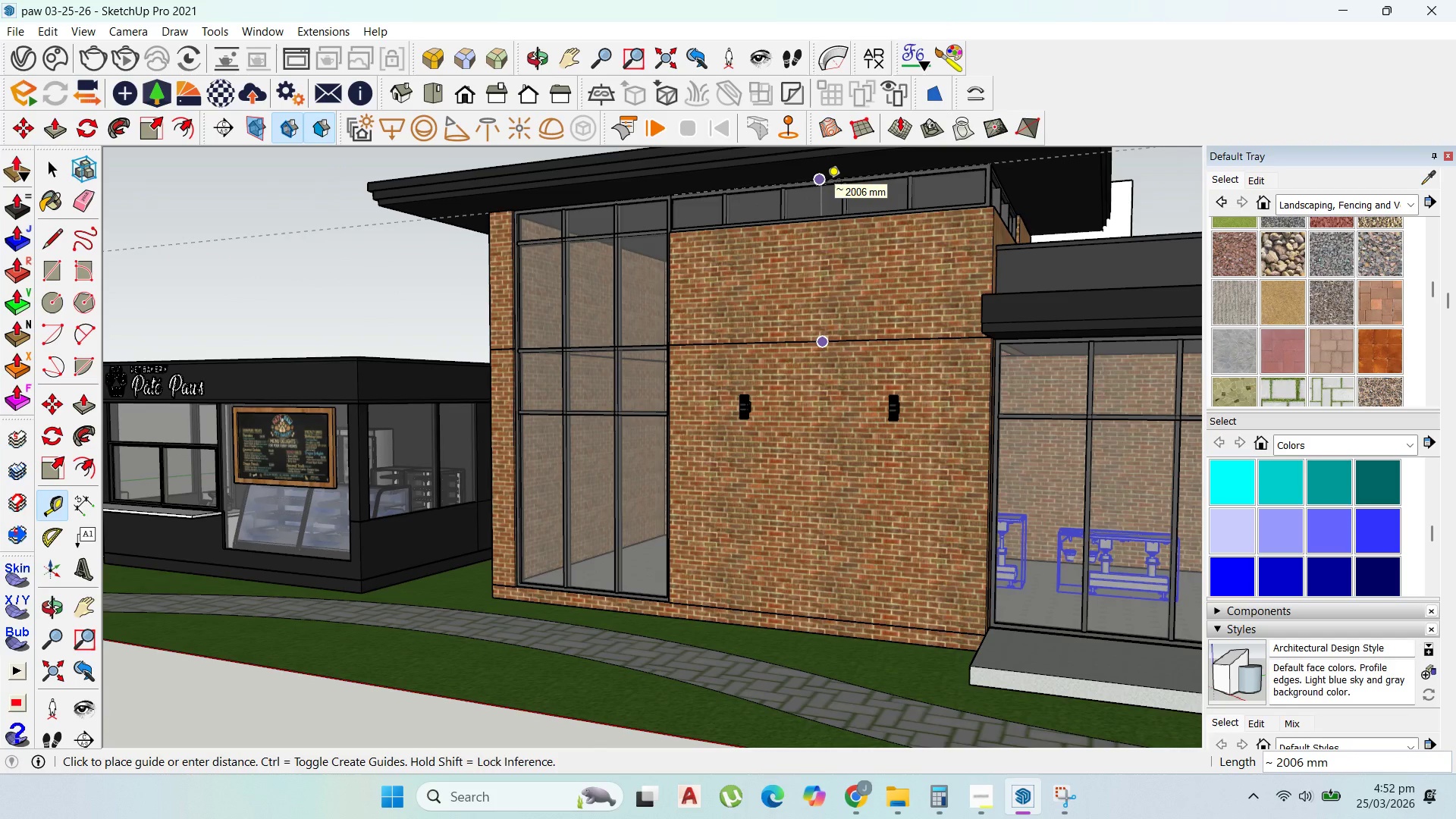 
scroll: coordinate [900, 410], scroll_direction: up, amount: 1.0
 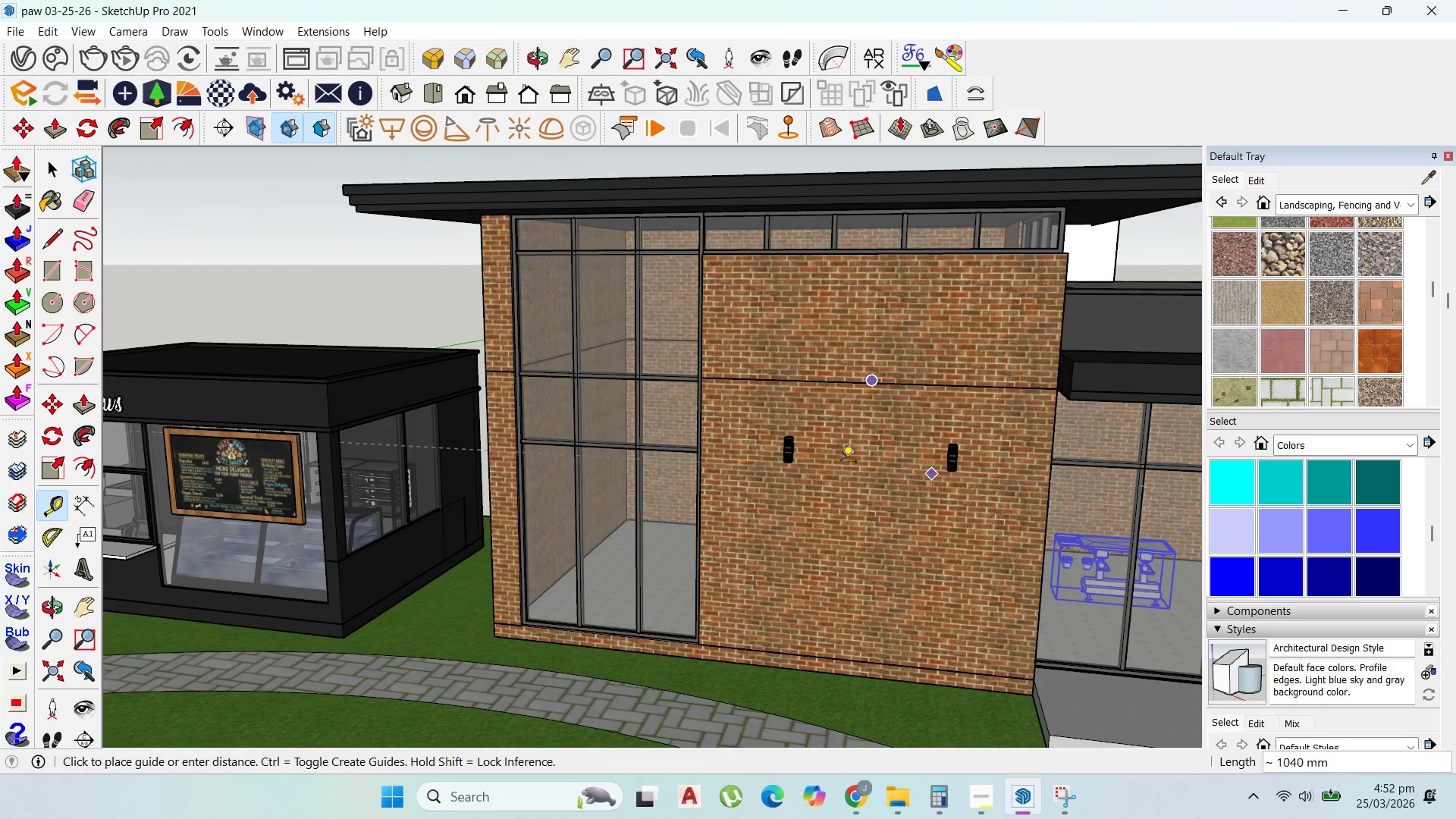 
key(Escape)
 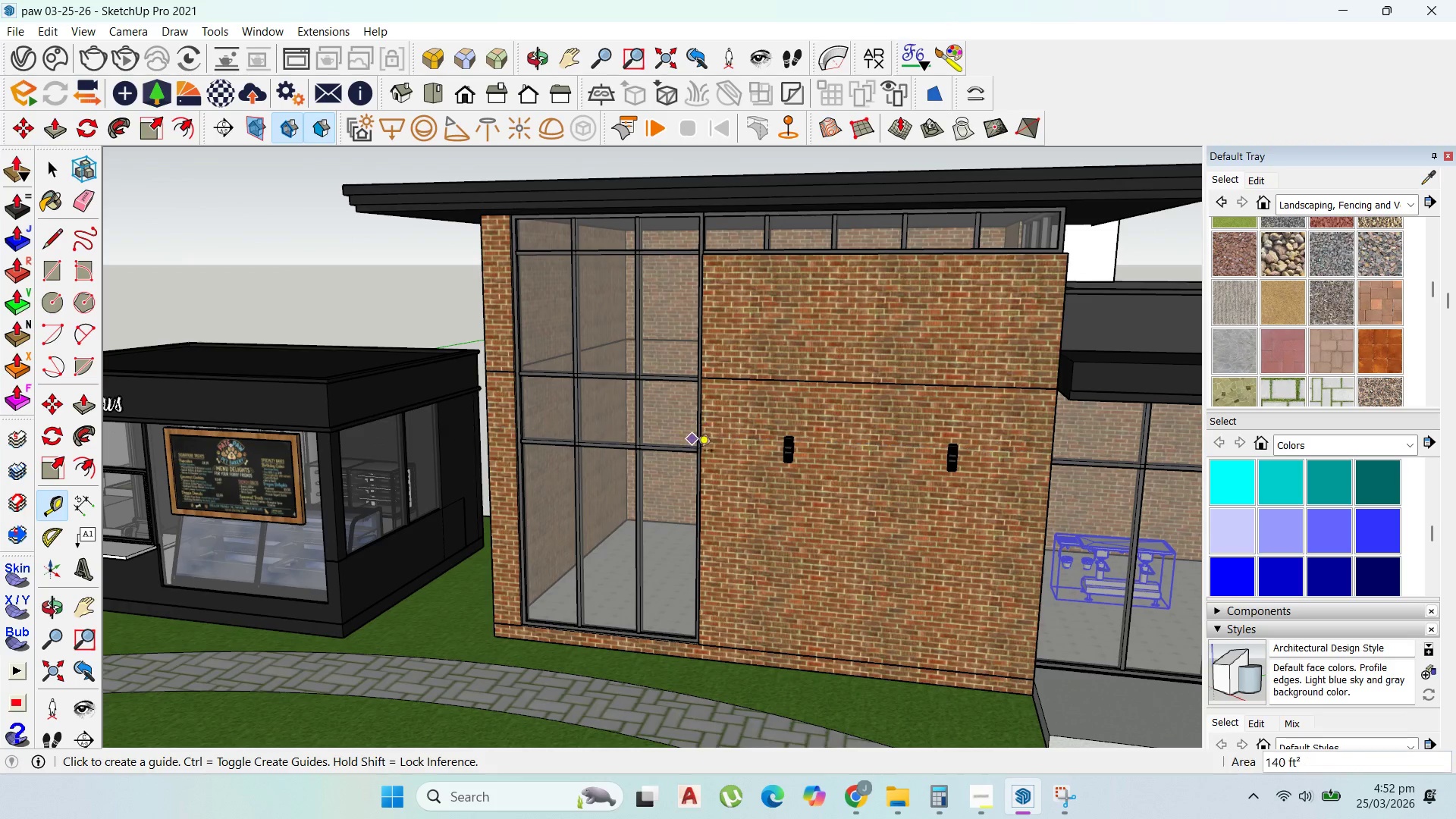 
scroll: coordinate [654, 426], scroll_direction: up, amount: 5.0
 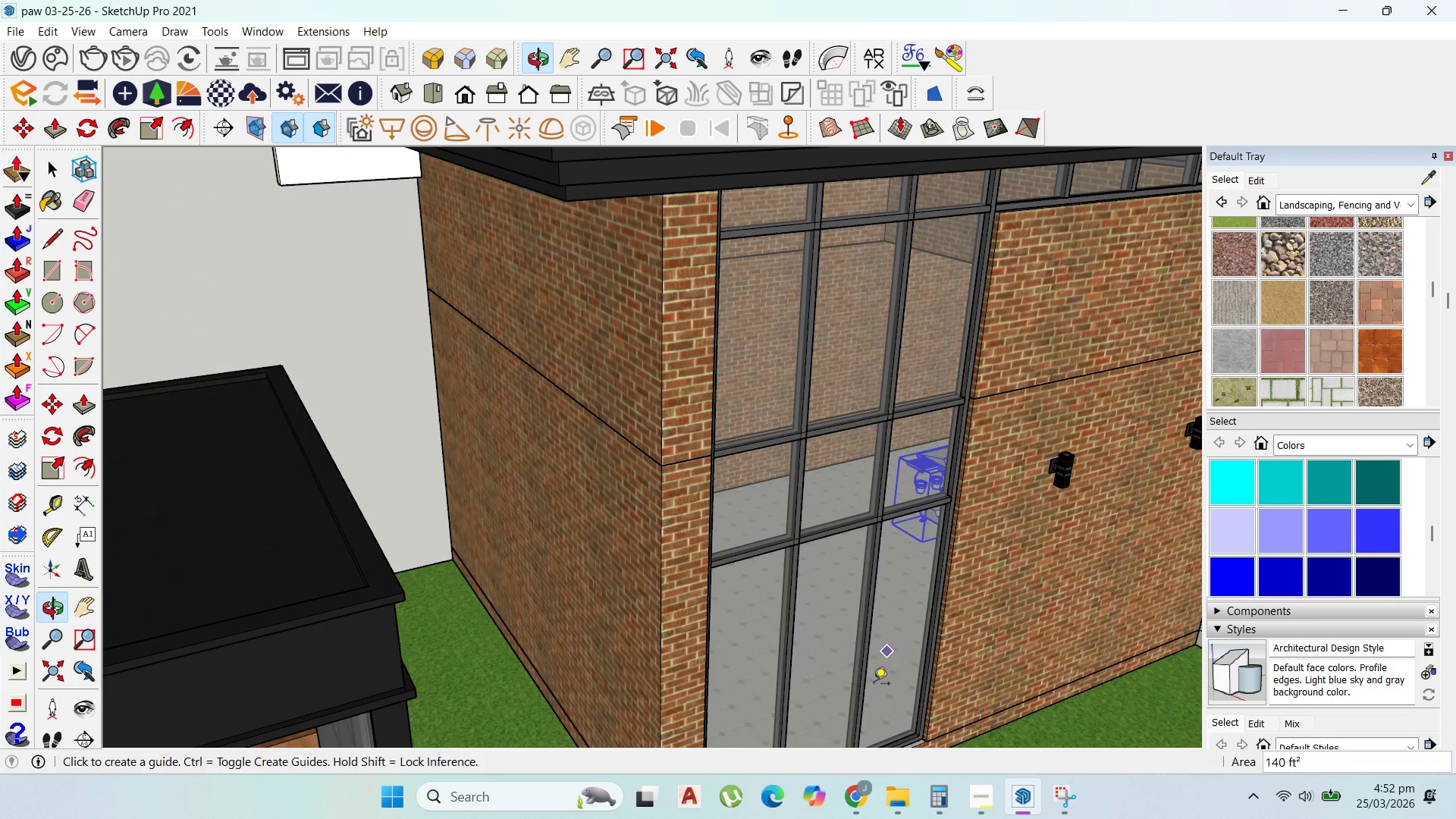 
left_click([850, 791])
 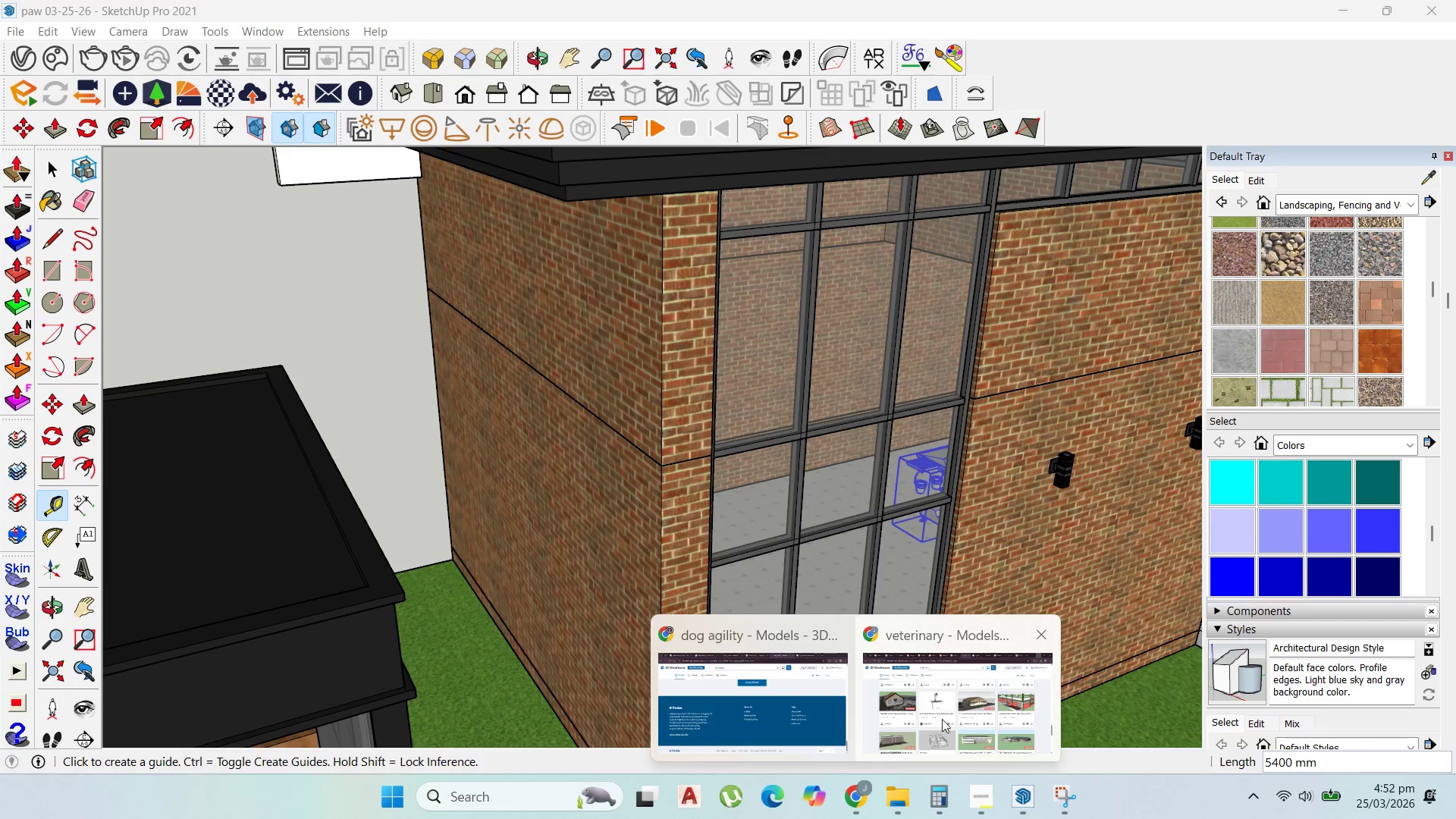 
left_click([993, 689])
 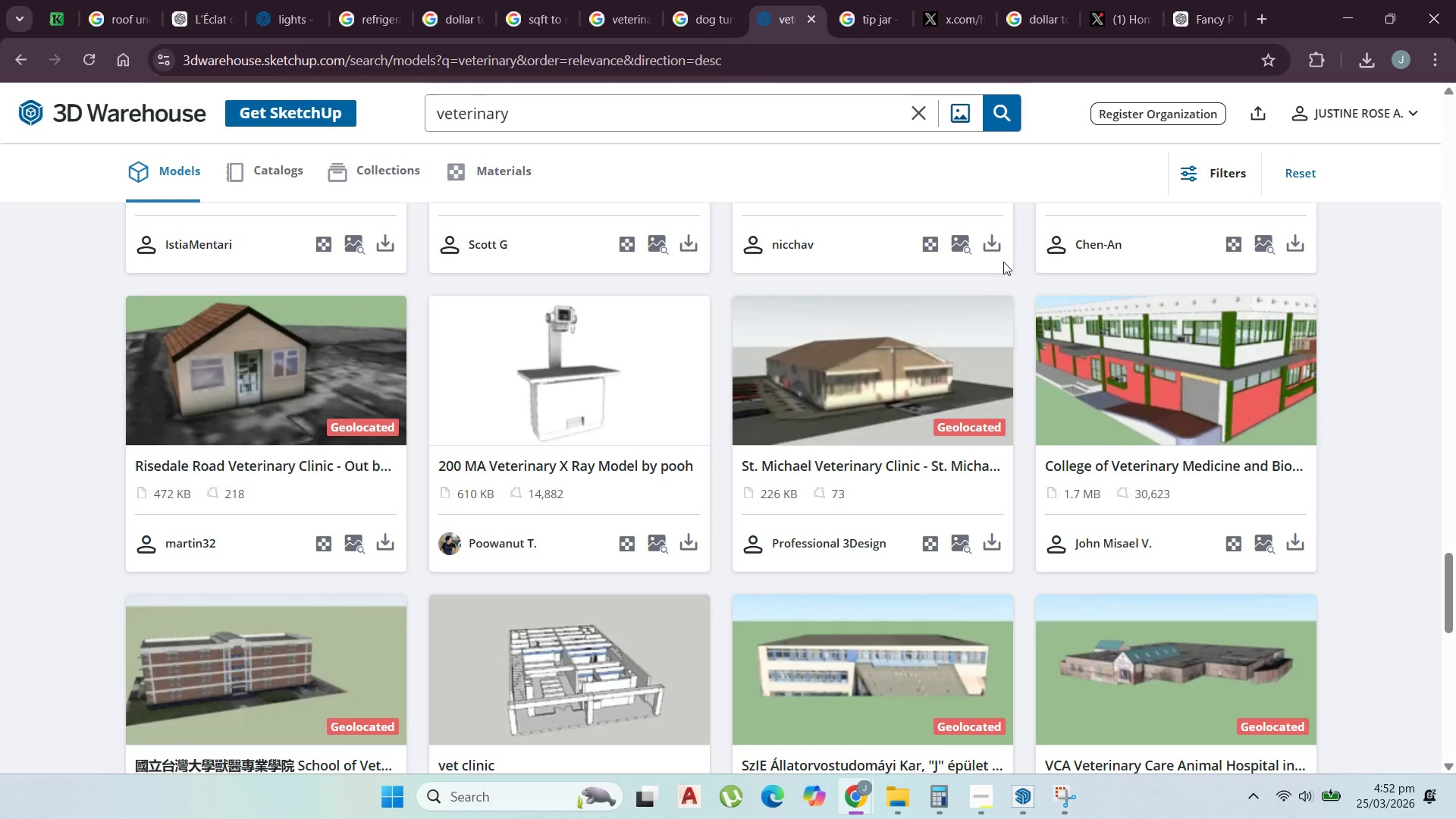 
wait(8.61)
 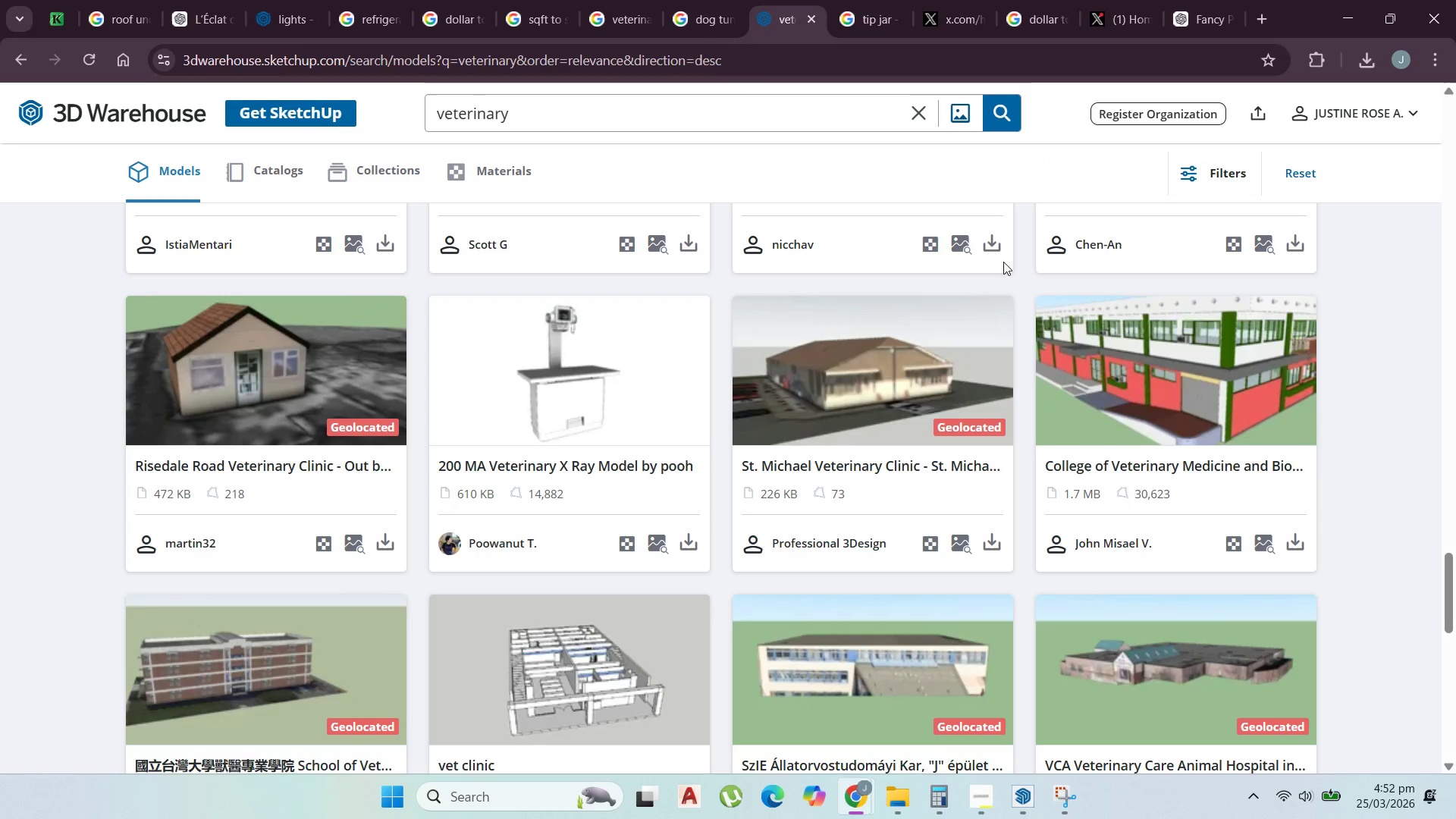 
scroll: coordinate [691, 450], scroll_direction: down, amount: 8.0
 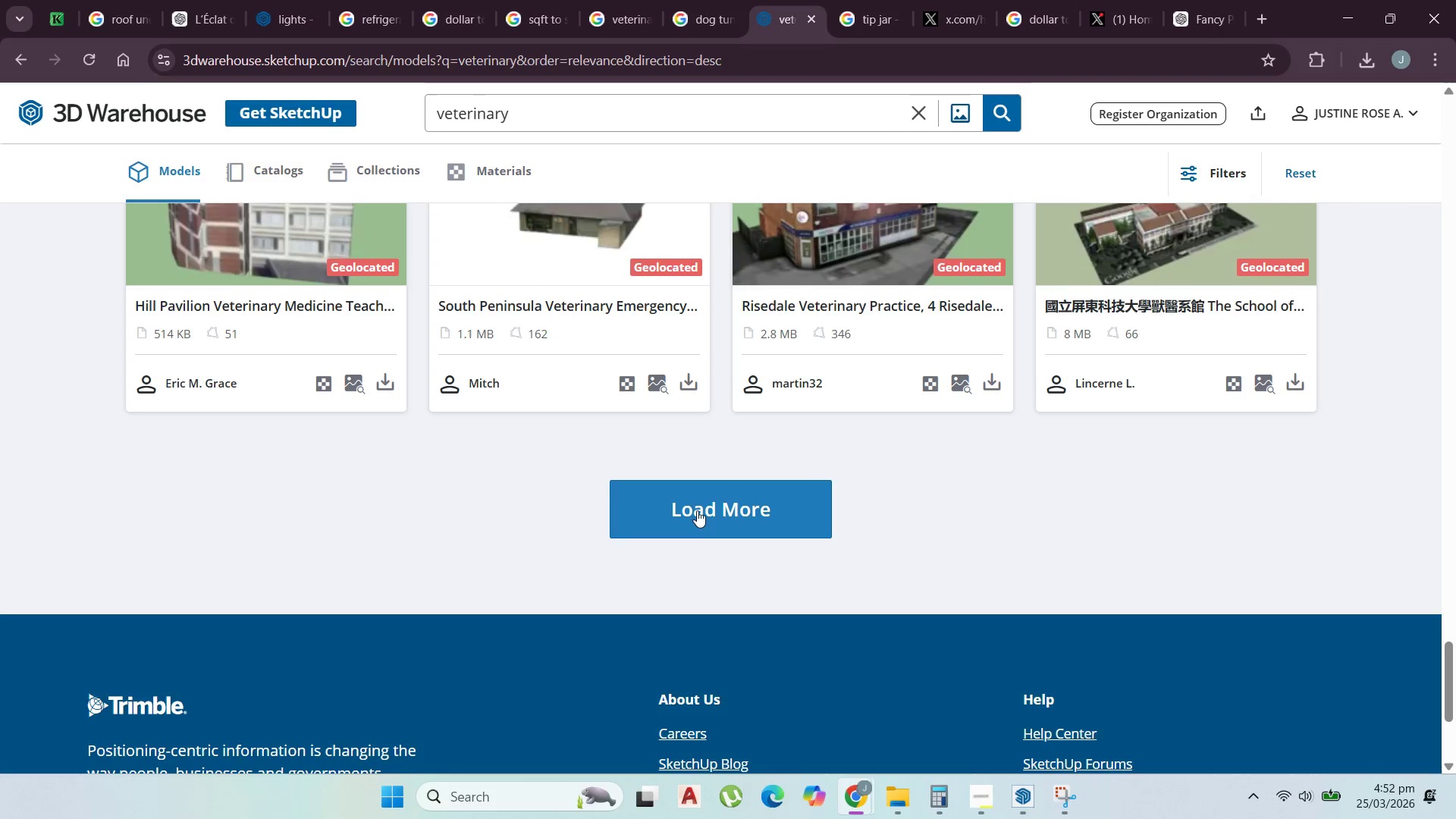 
left_click([701, 524])
 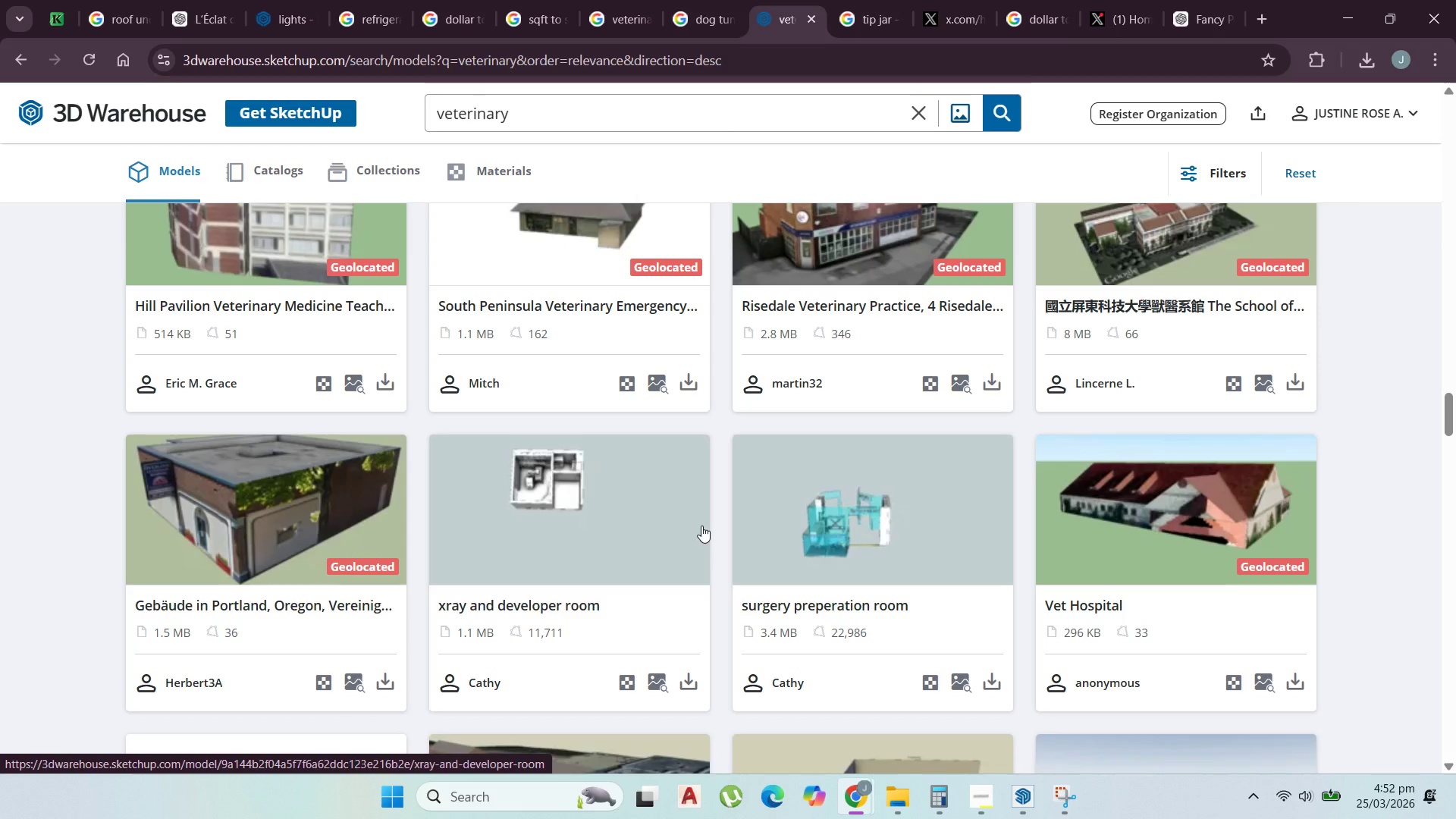 
wait(7.77)
 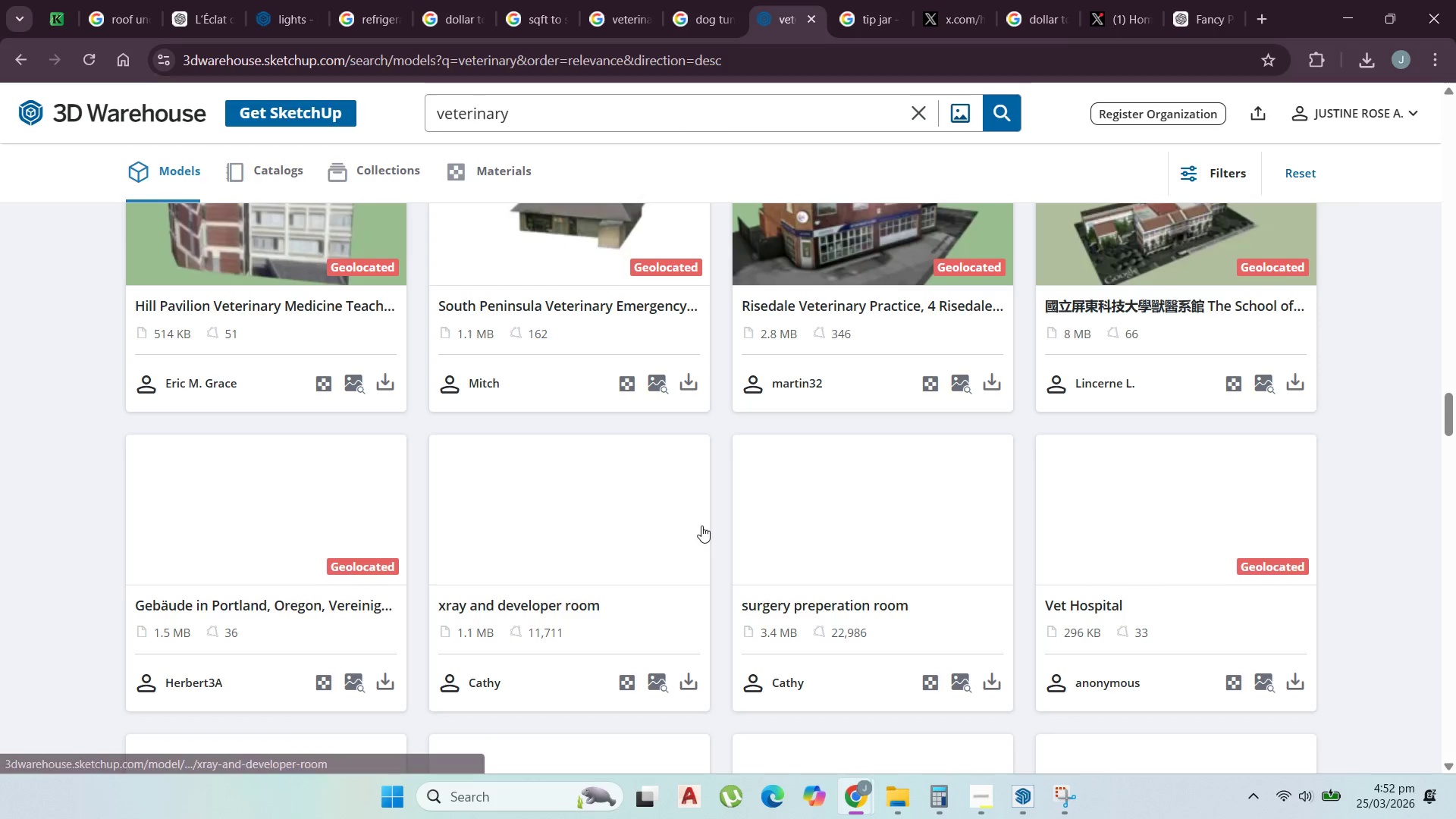 
scroll: coordinate [733, 485], scroll_direction: down, amount: 12.0
 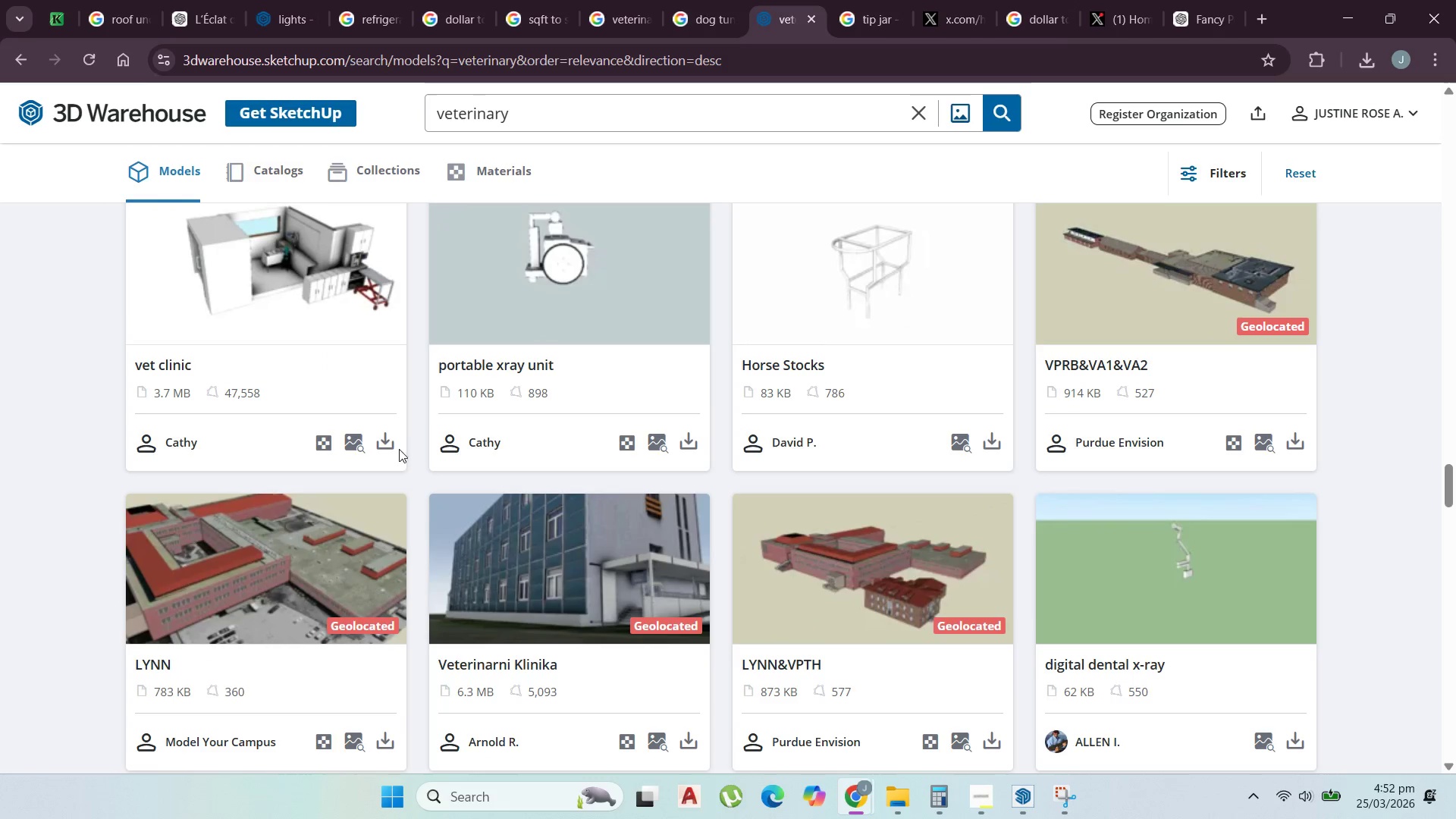 
left_click([439, 478])
 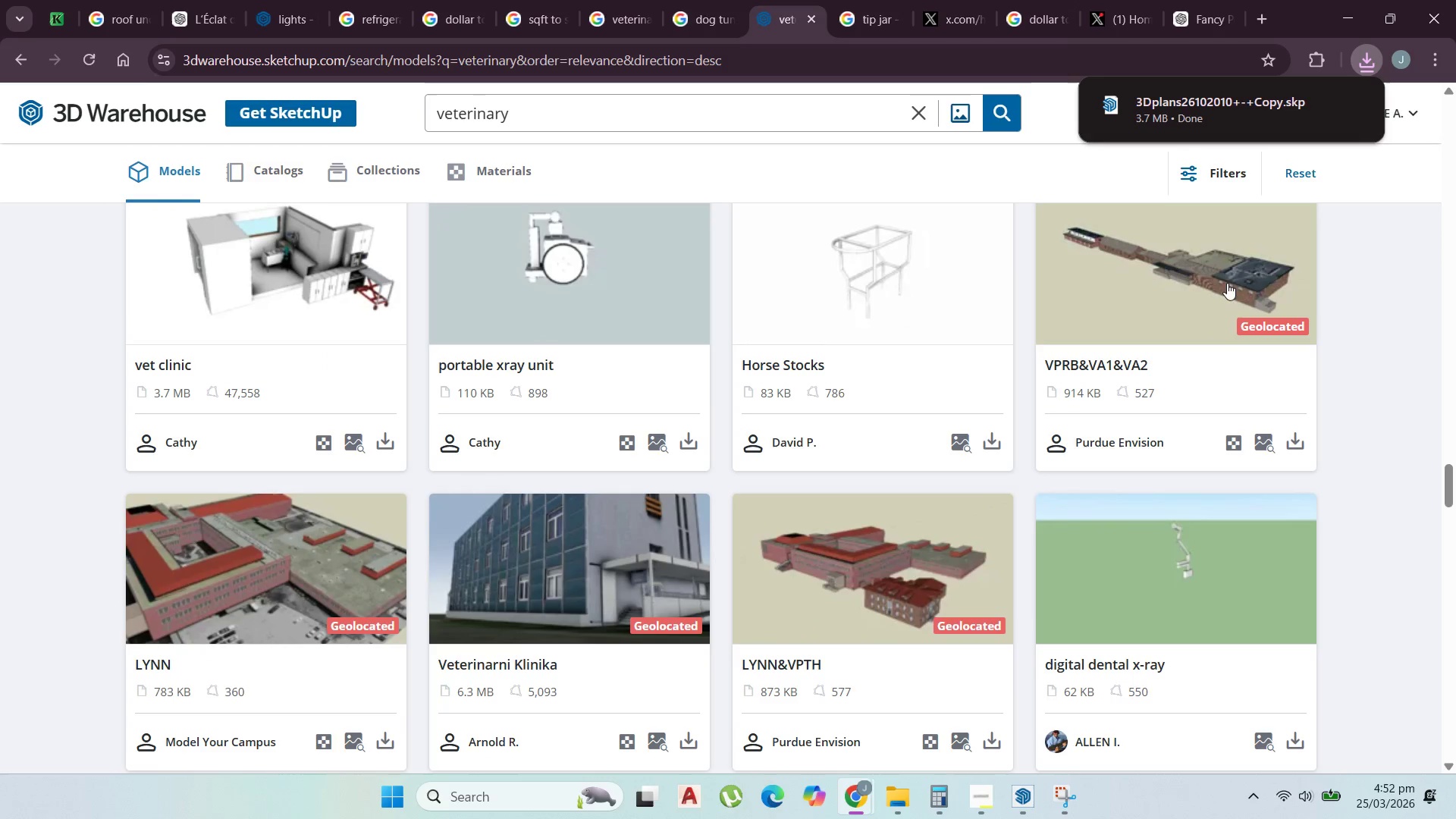 
left_click([1215, 104])
 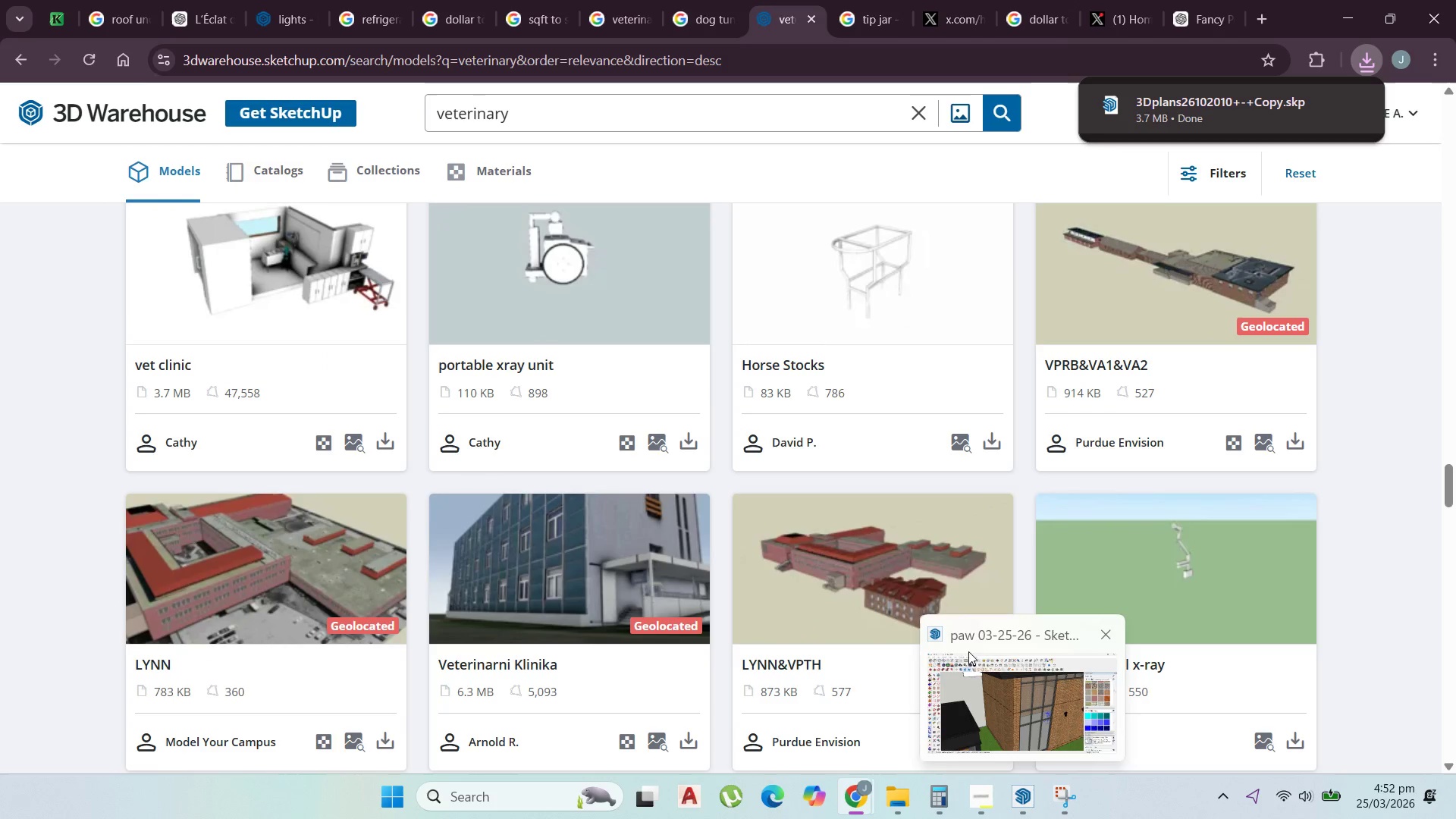 
scroll: coordinate [745, 498], scroll_direction: down, amount: 2.0
 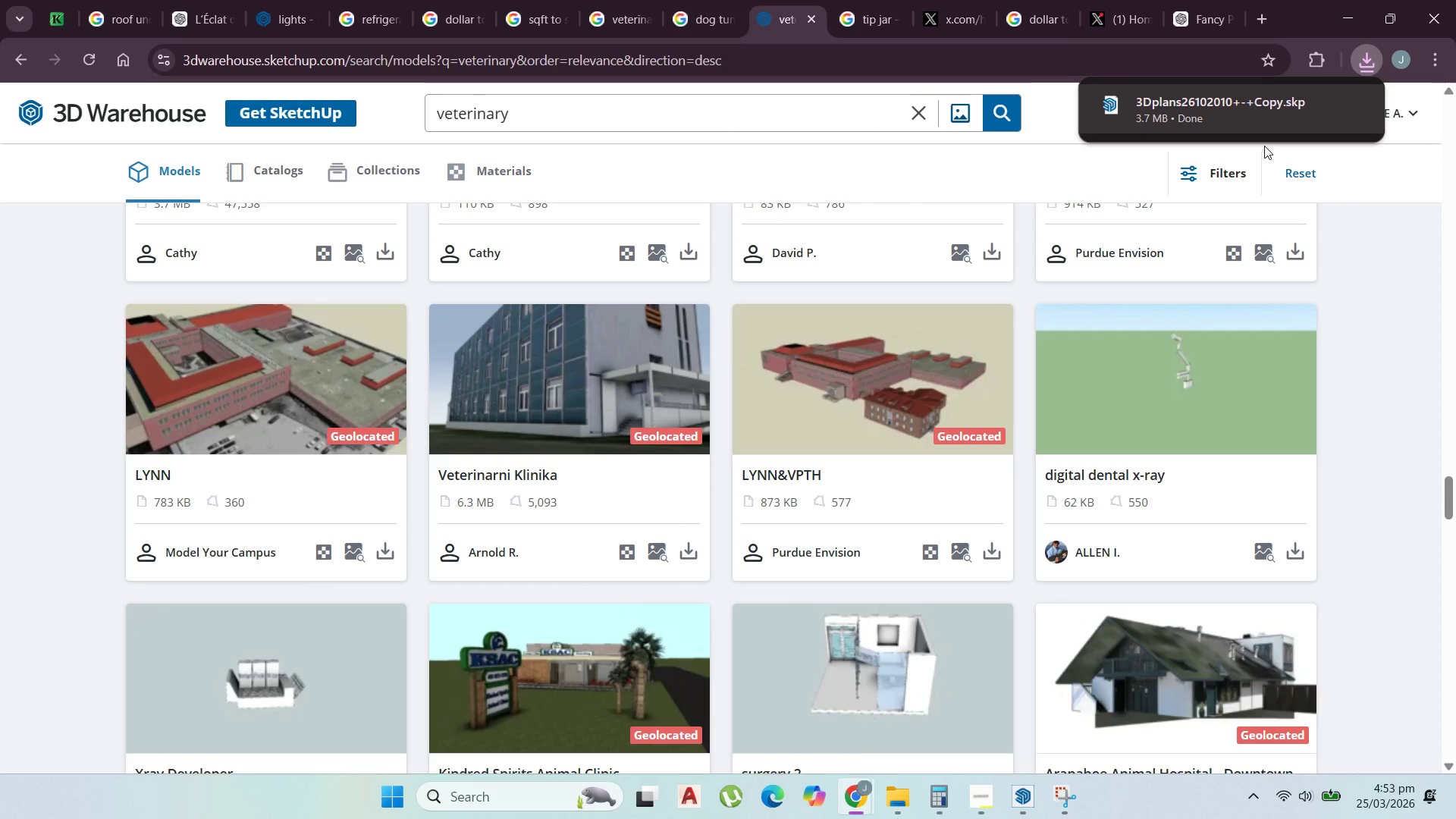 
wait(22.33)
 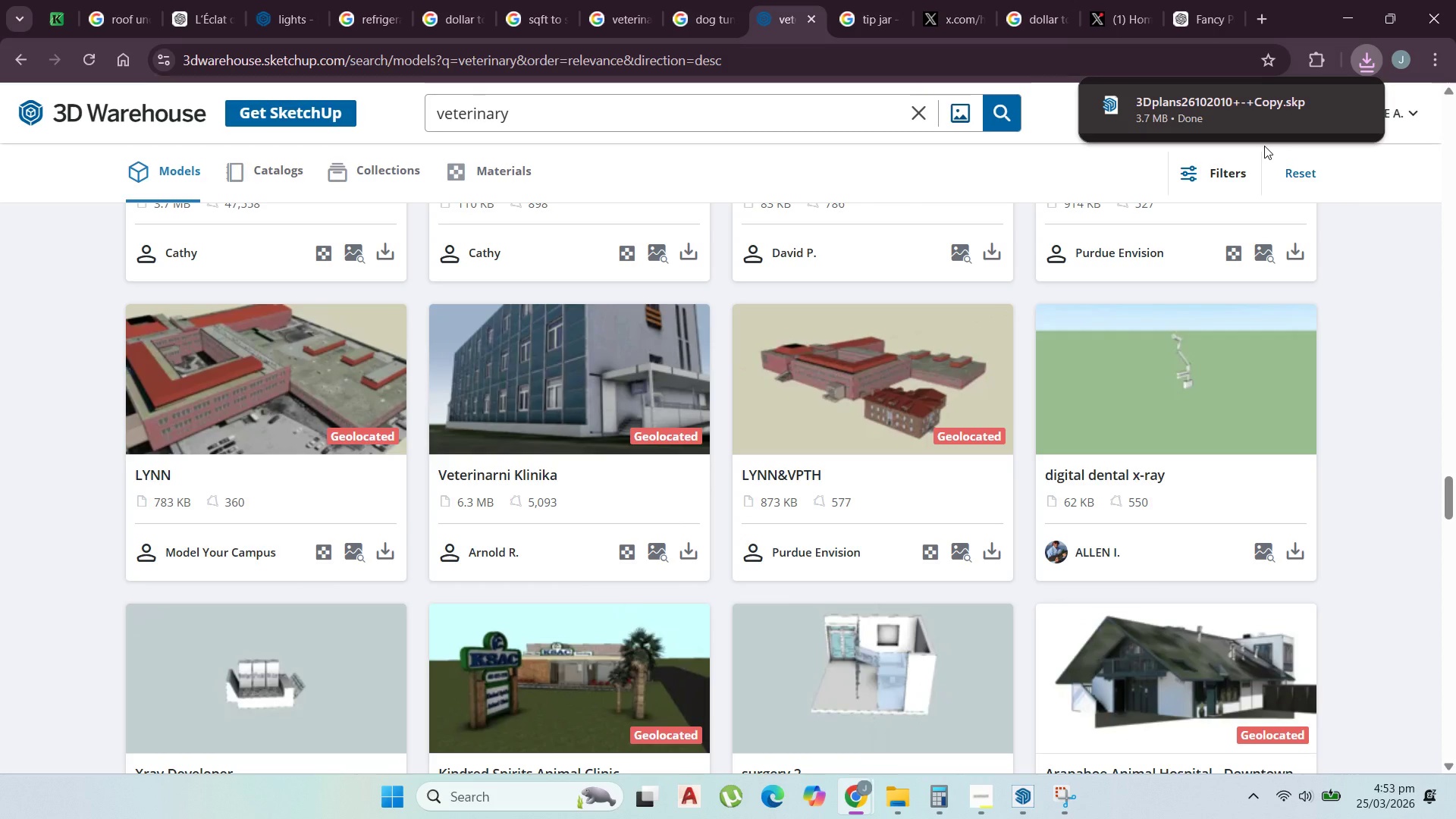 
left_click([1360, 67])
 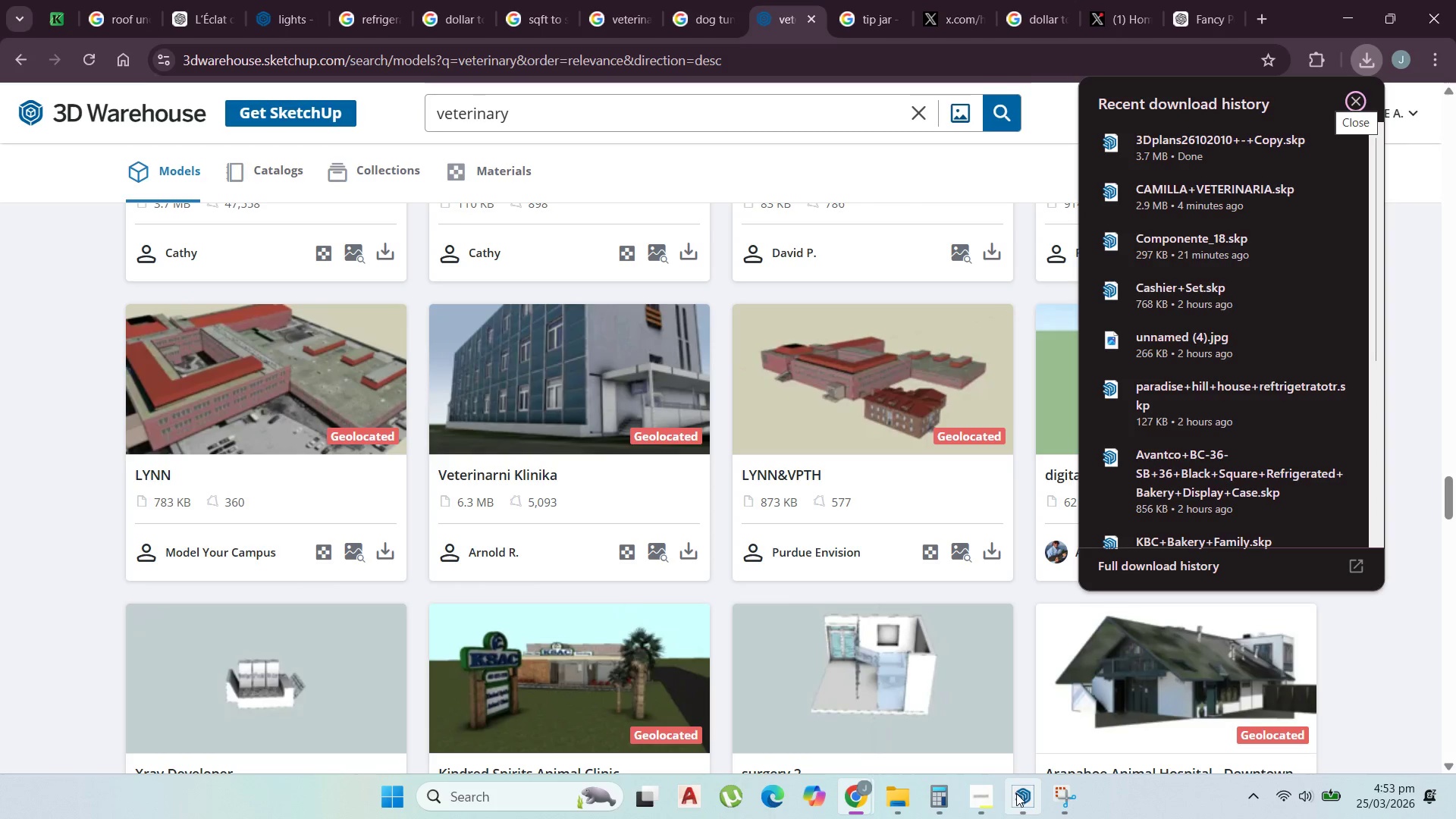 
left_click([1218, 807])
 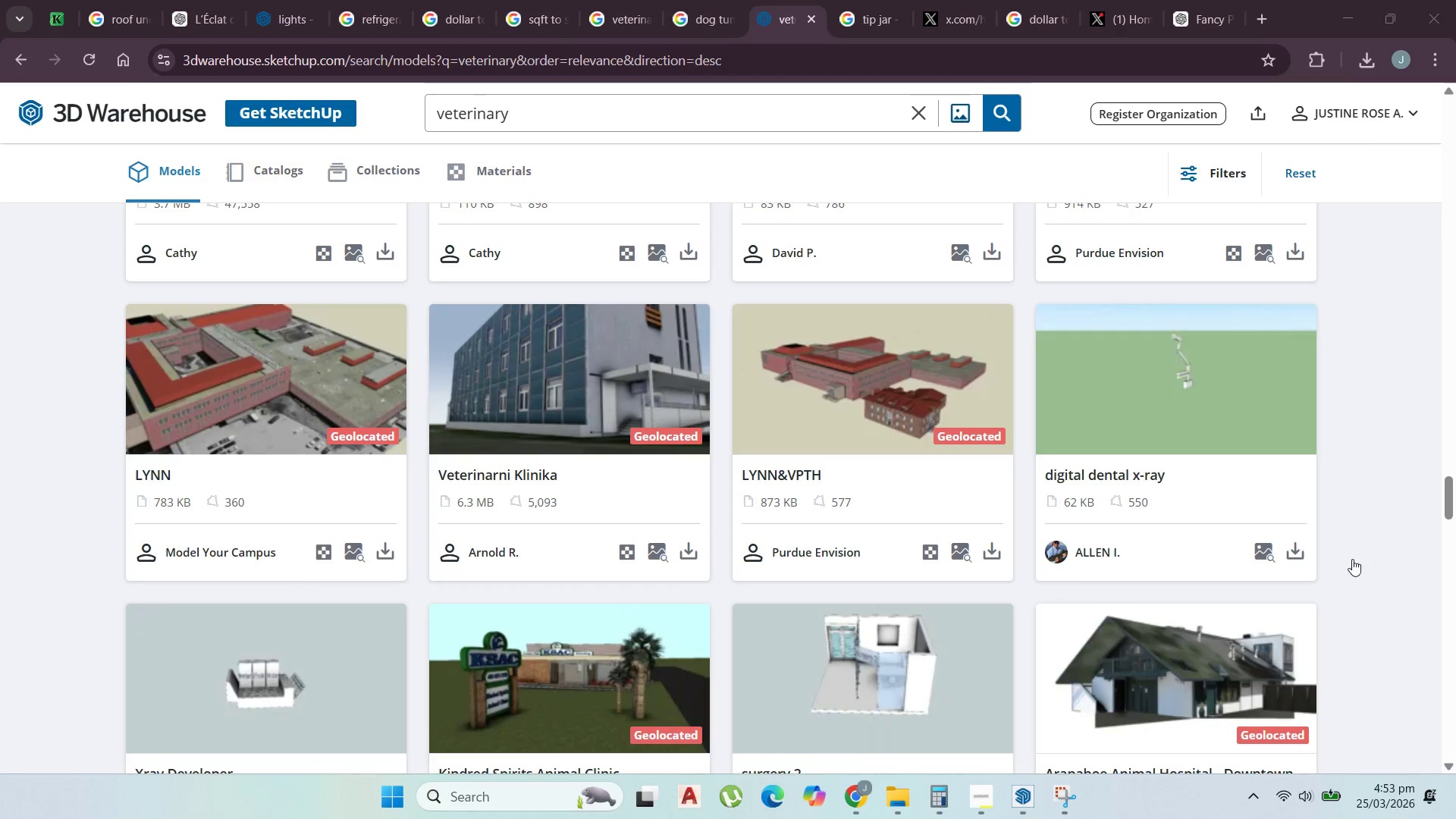 
left_click([1373, 60])
 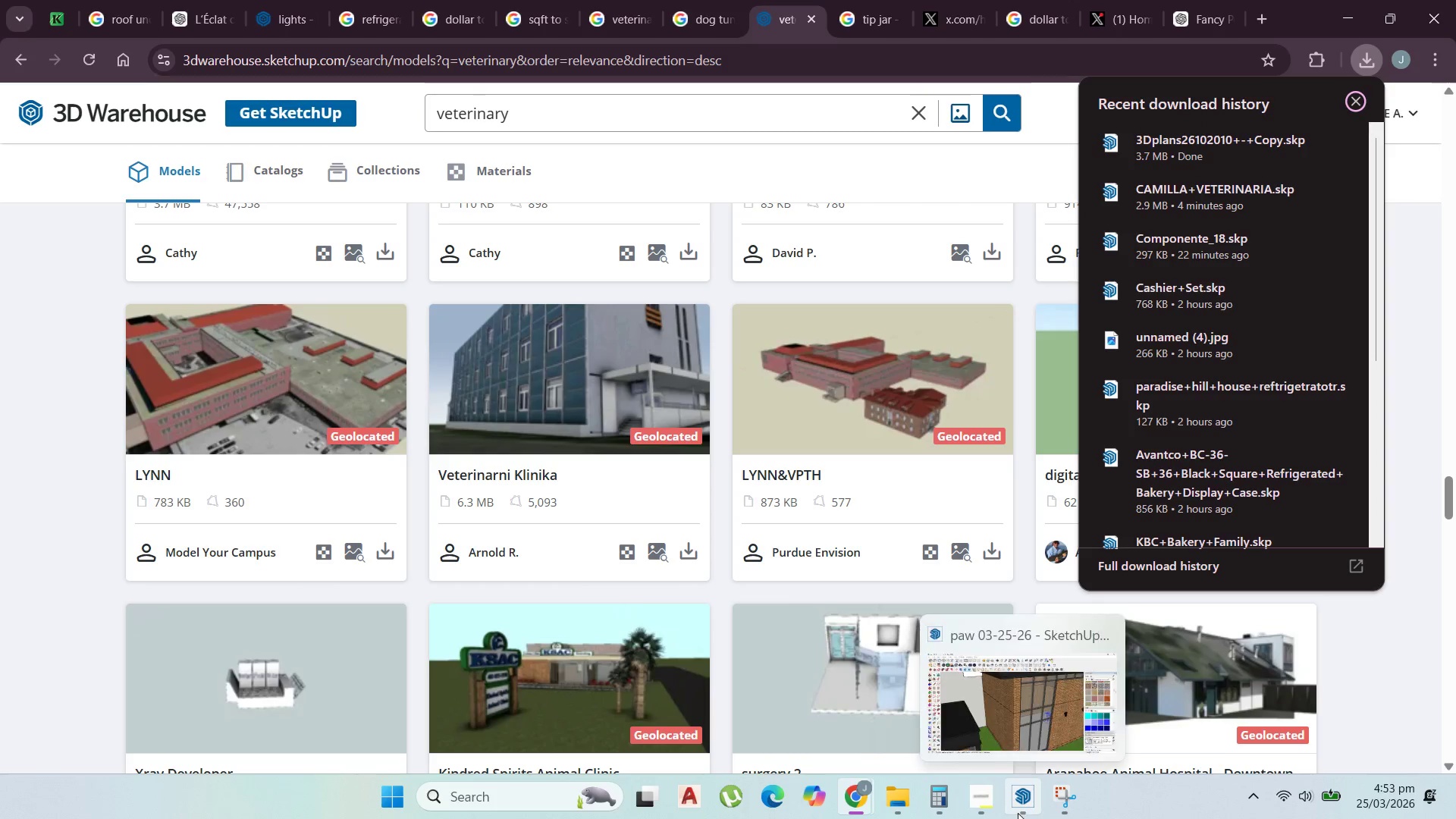 
left_click([1198, 152])
 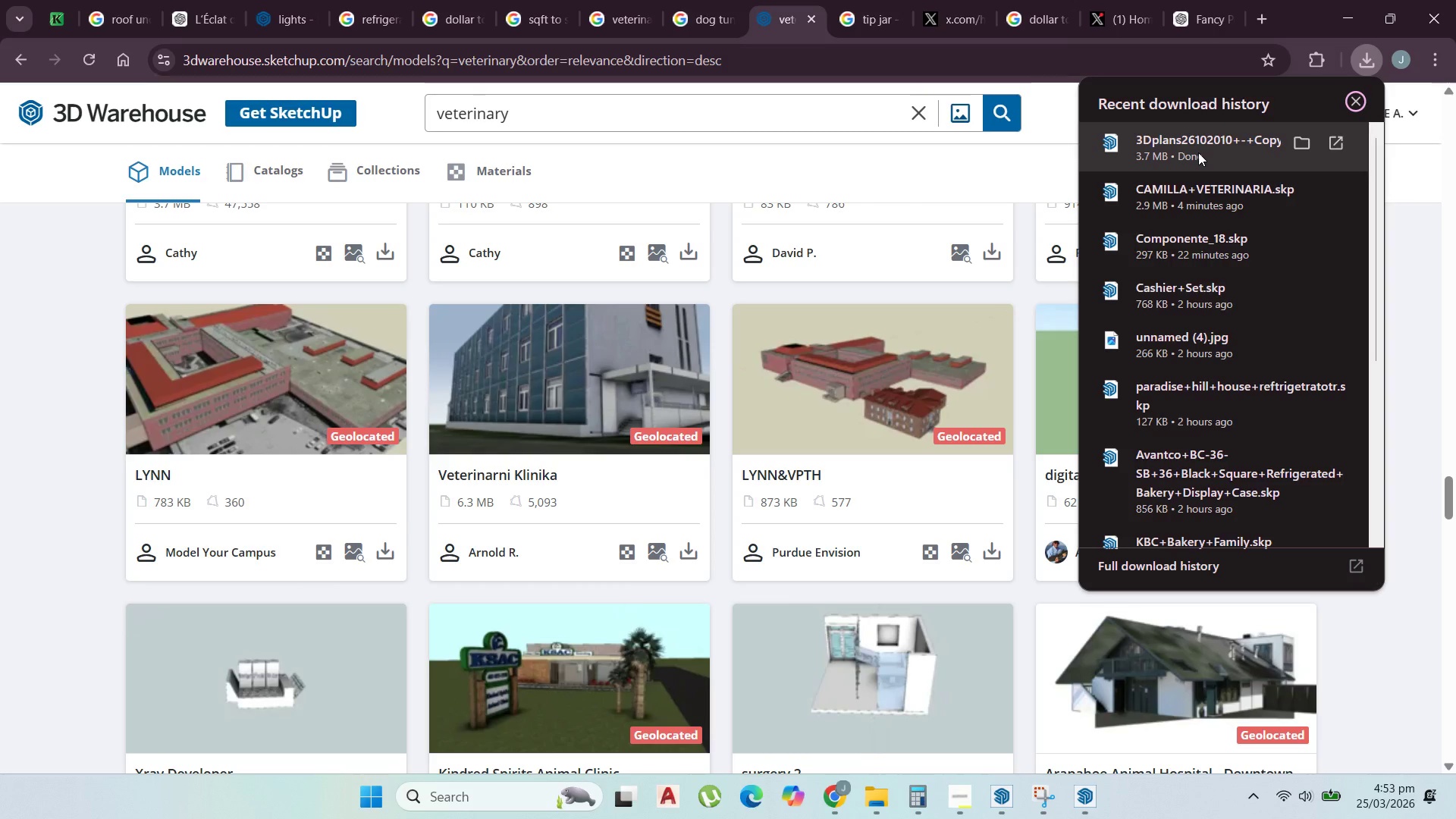 
wait(13.23)
 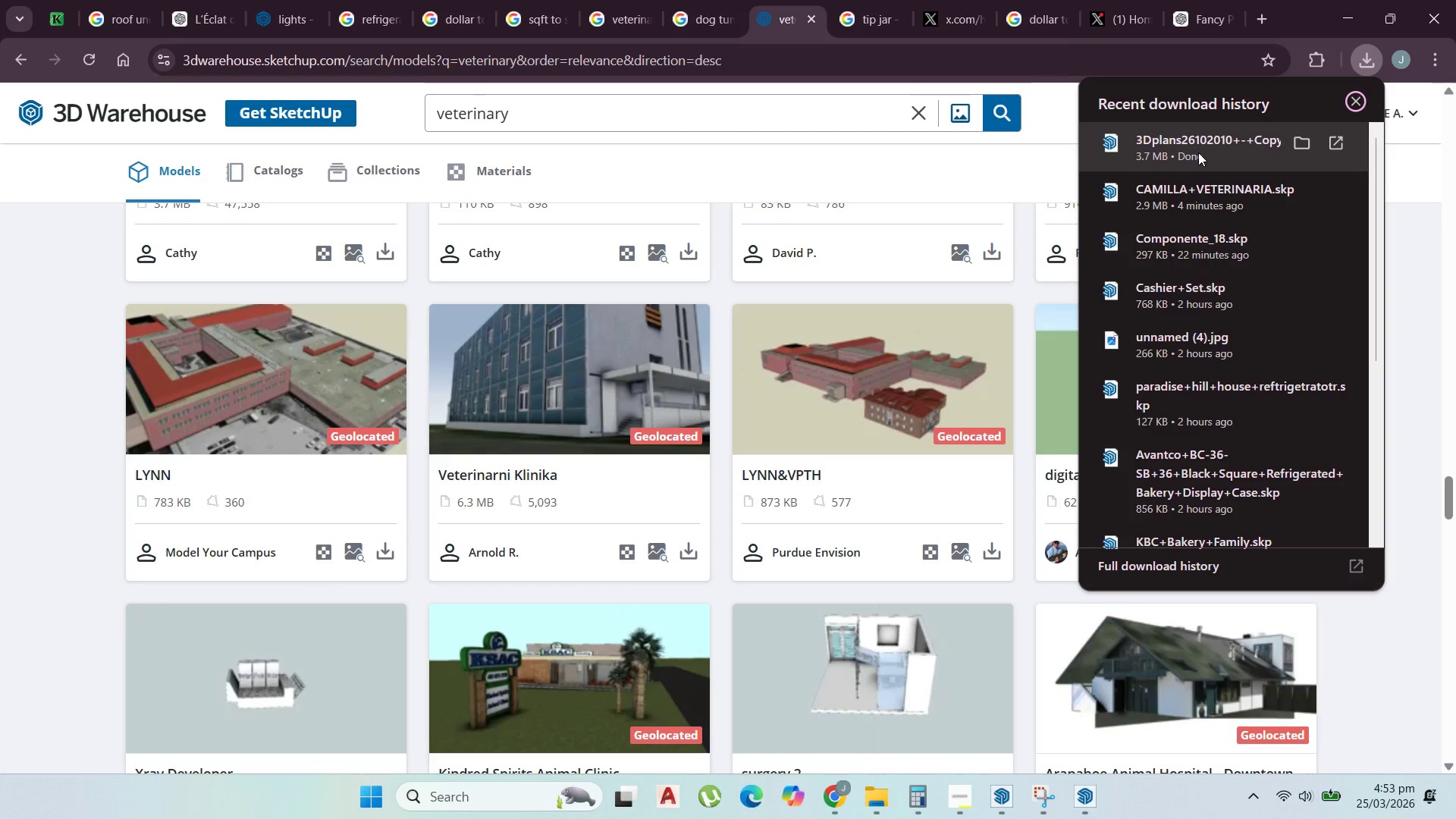 
left_click([1090, 741])
 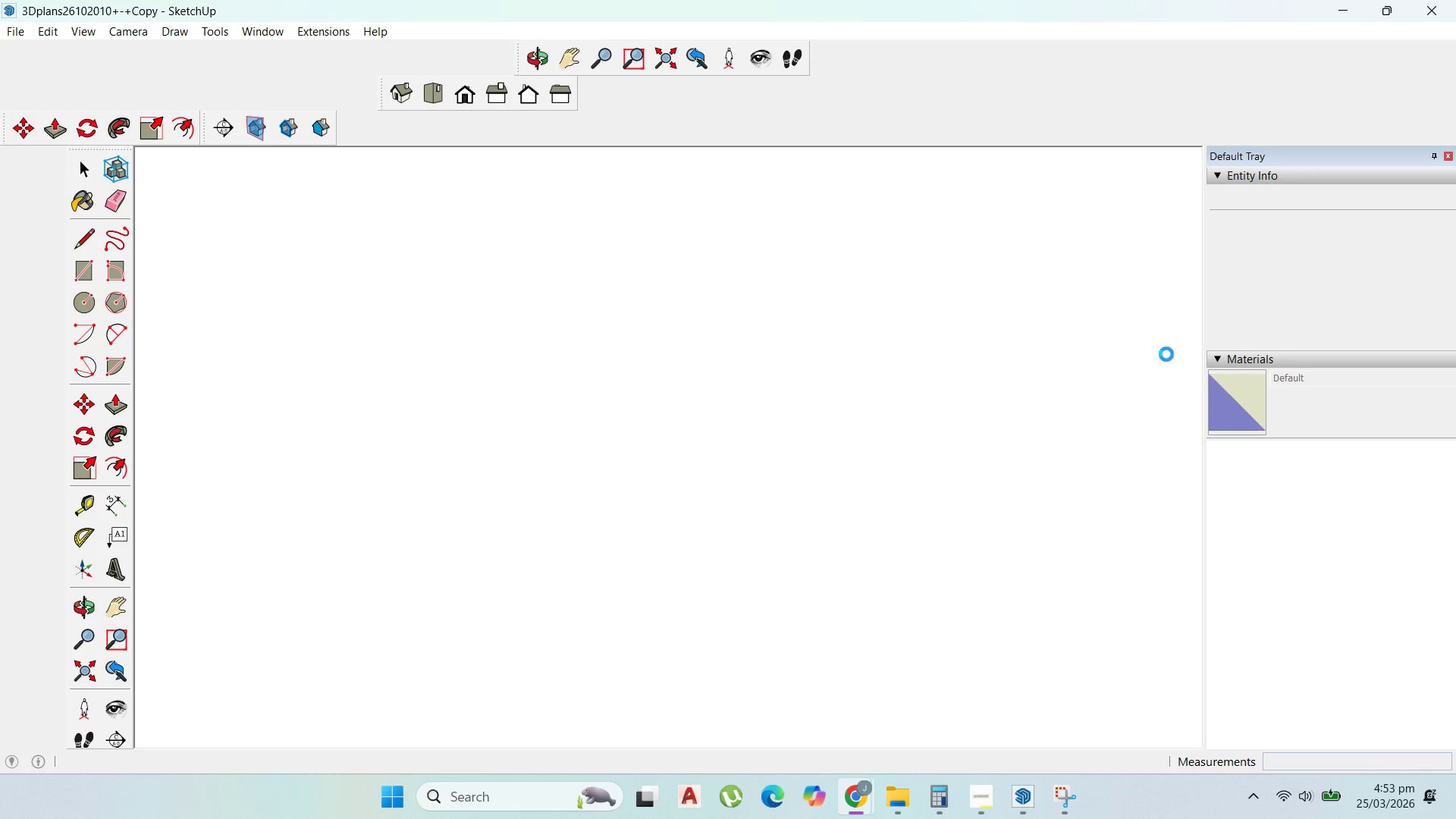 
left_click([1001, 477])
 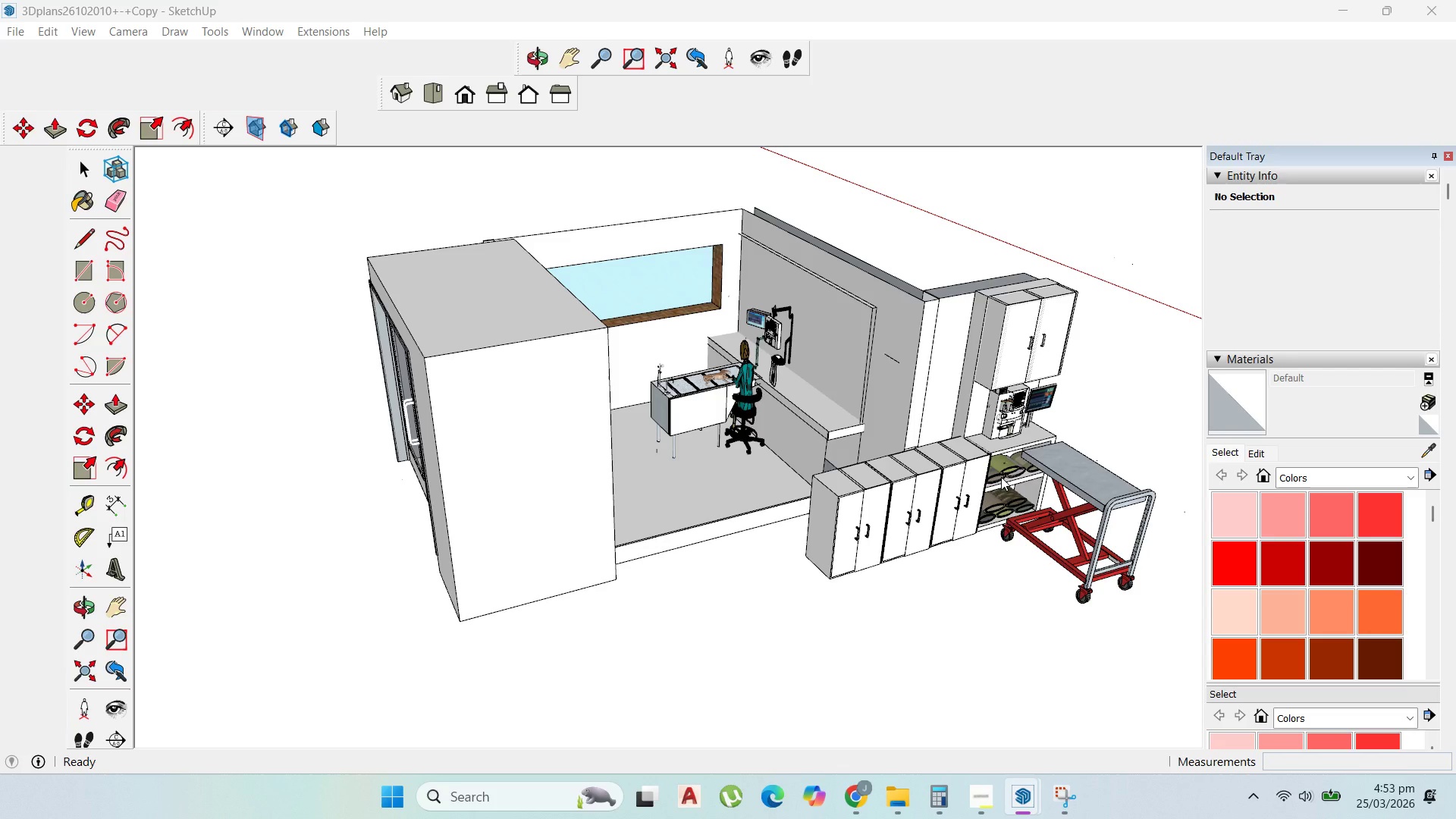 
wait(6.36)
 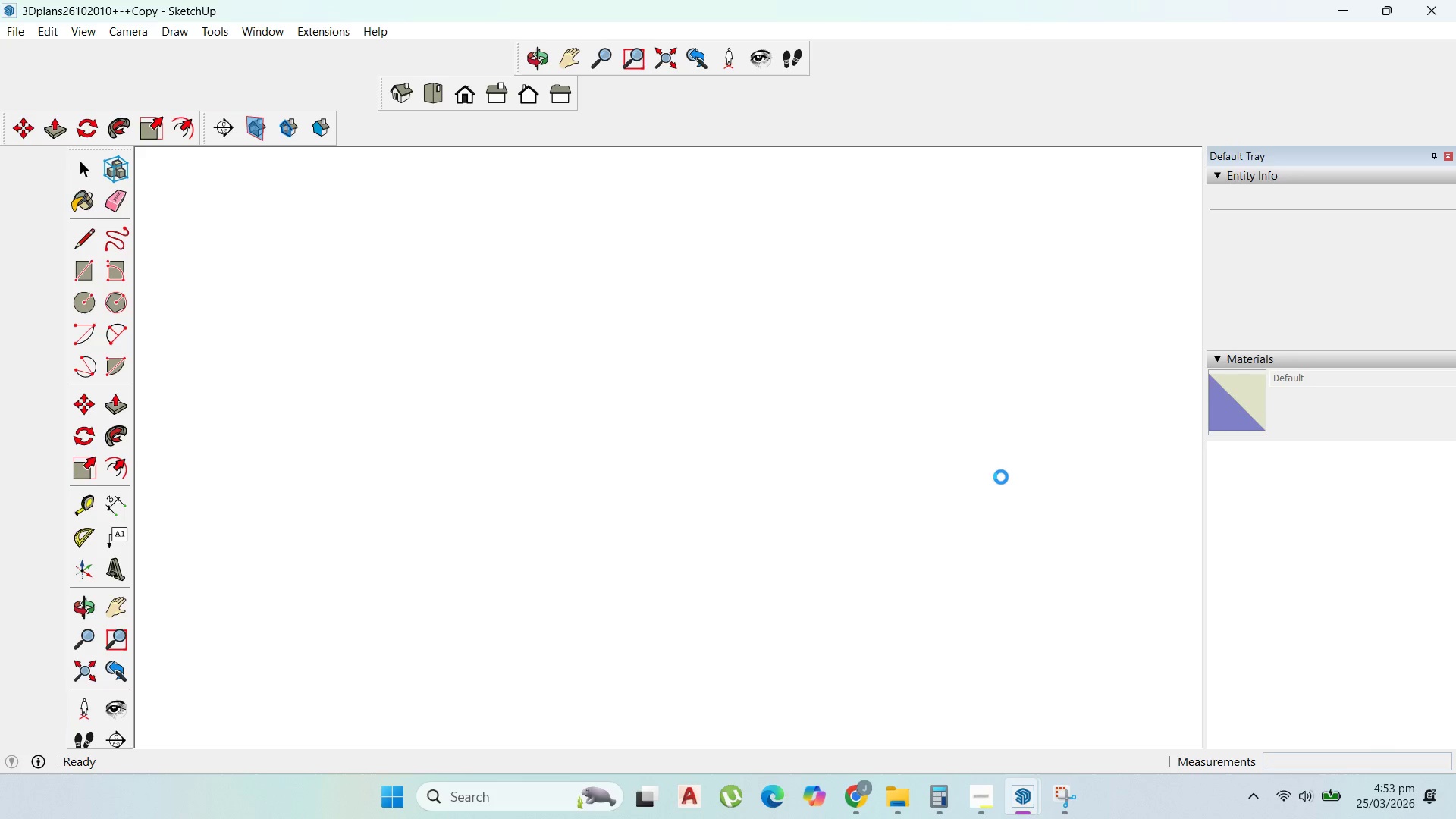 
scroll: coordinate [774, 351], scroll_direction: up, amount: 22.0
 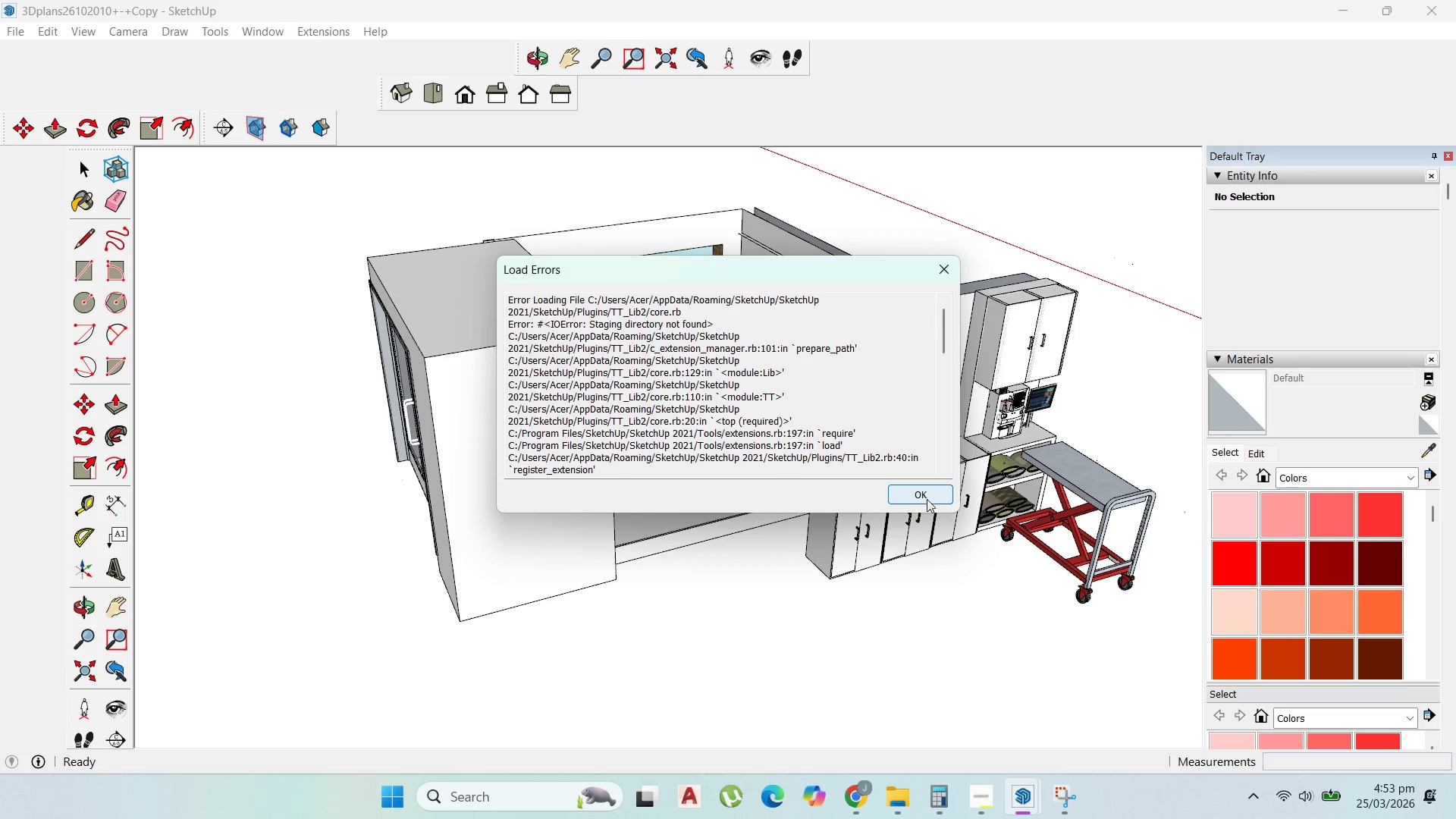 
left_click([927, 499])
 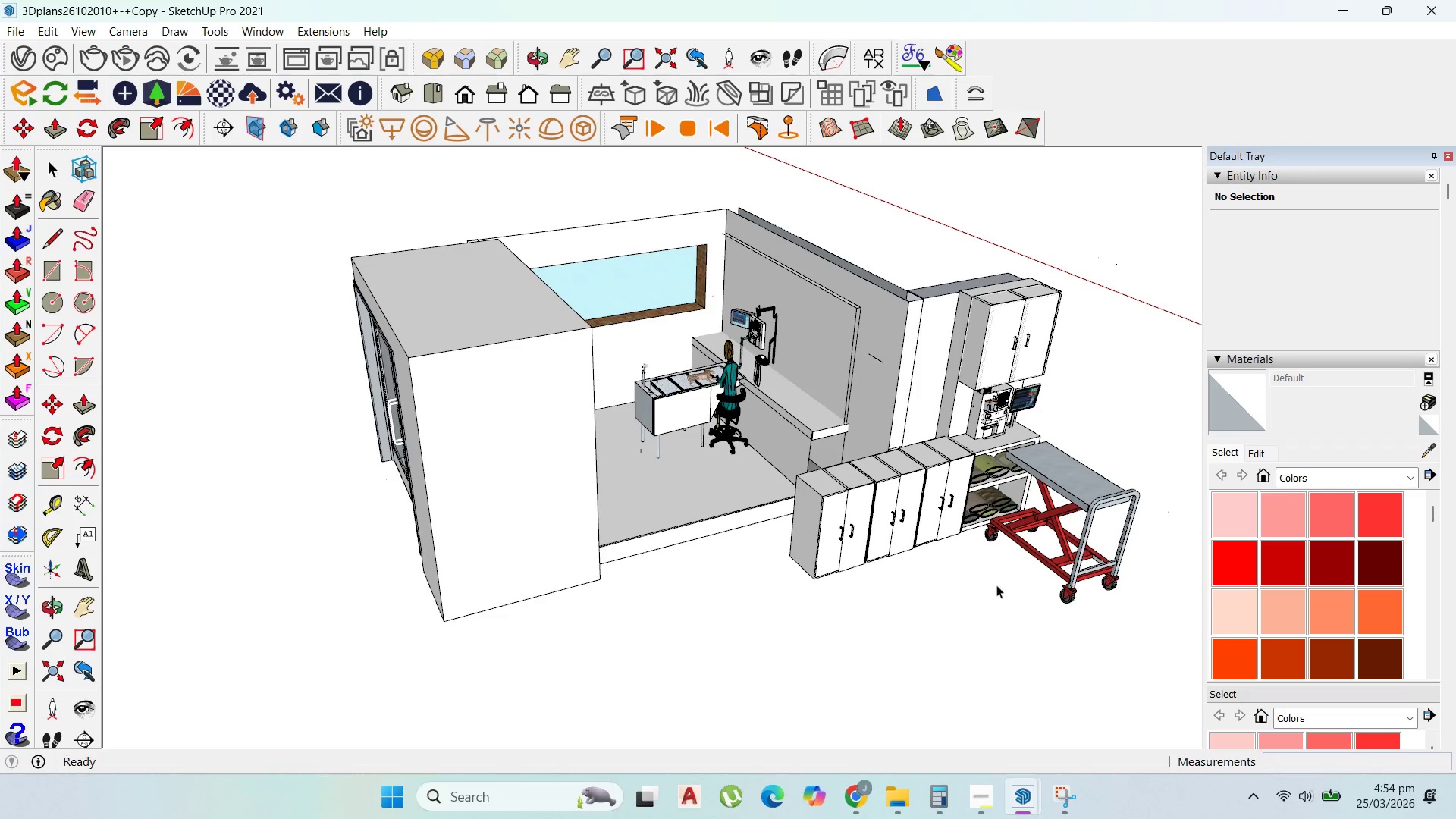 
scroll: coordinate [698, 380], scroll_direction: up, amount: 9.0
 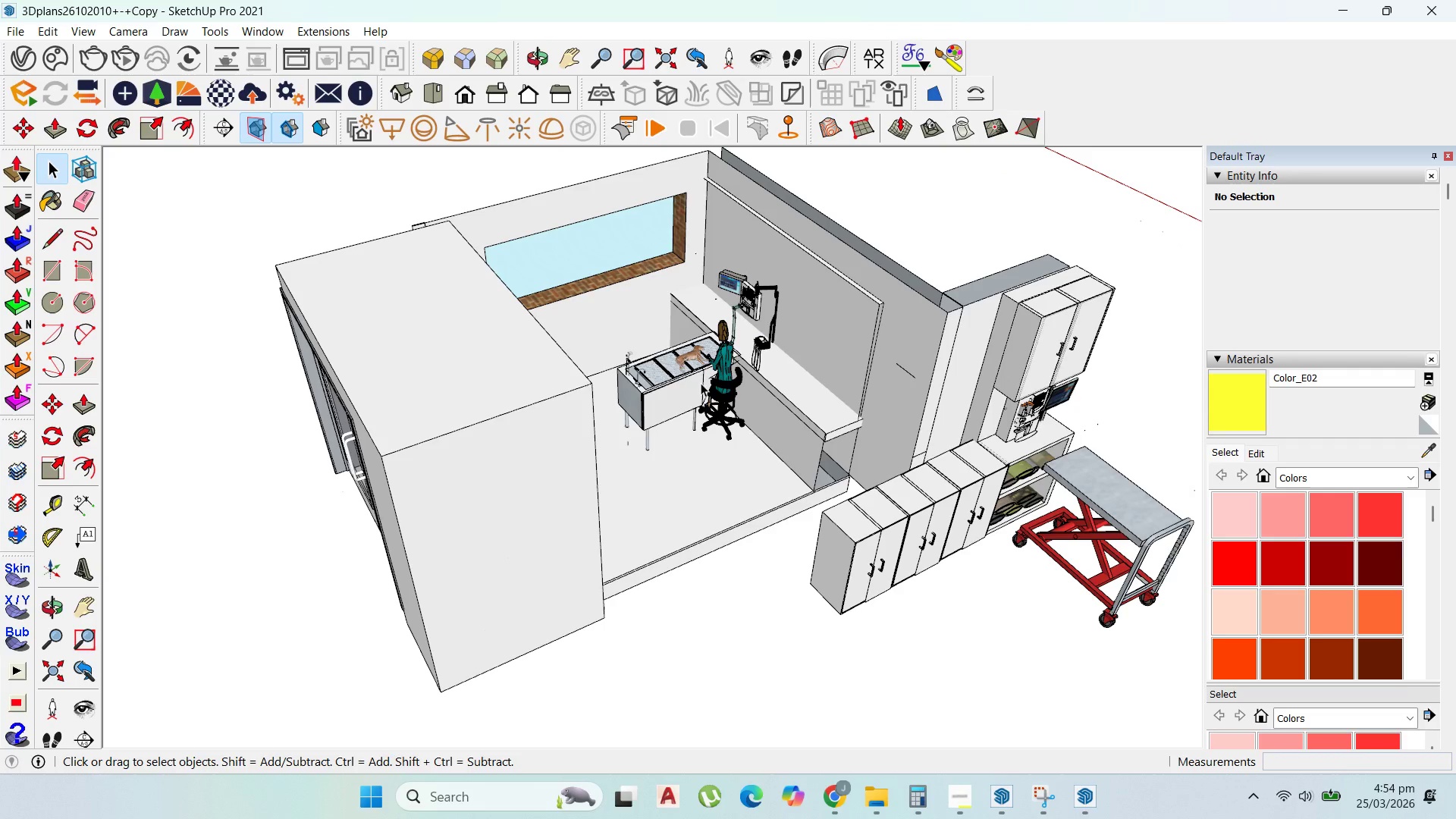 
wait(5.58)
 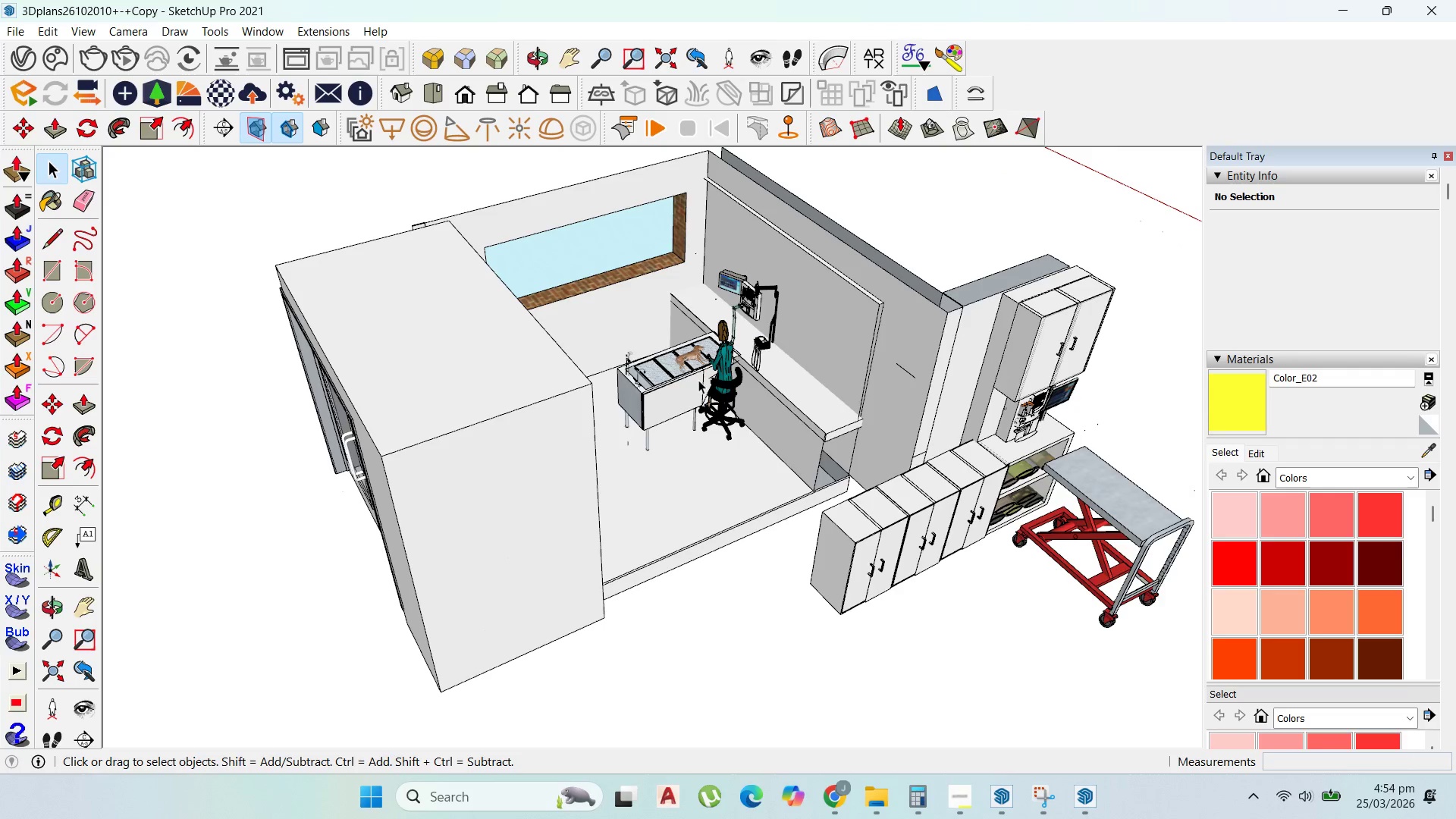 
scroll: coordinate [715, 348], scroll_direction: up, amount: 15.0
 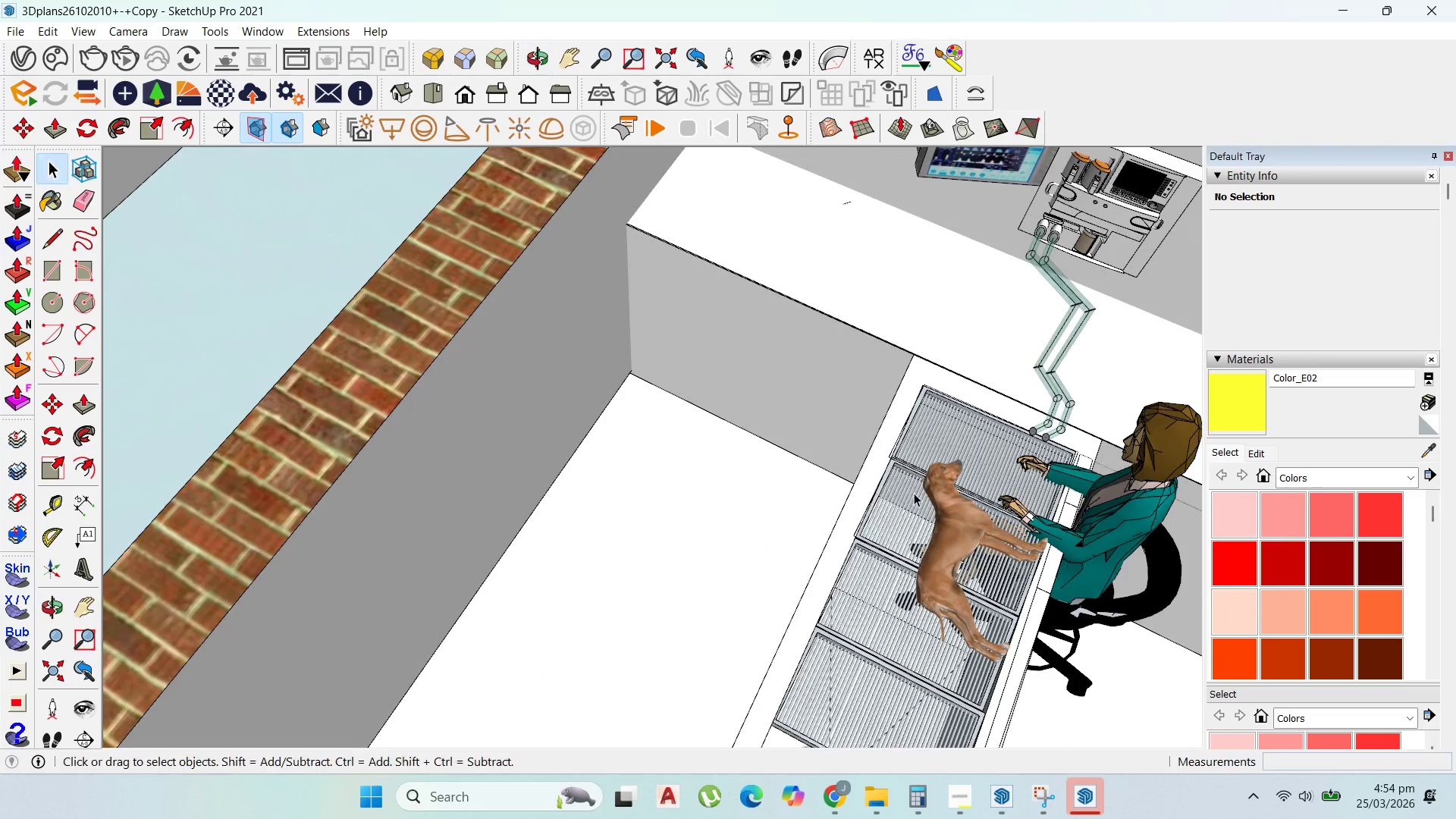 
left_click([940, 515])
 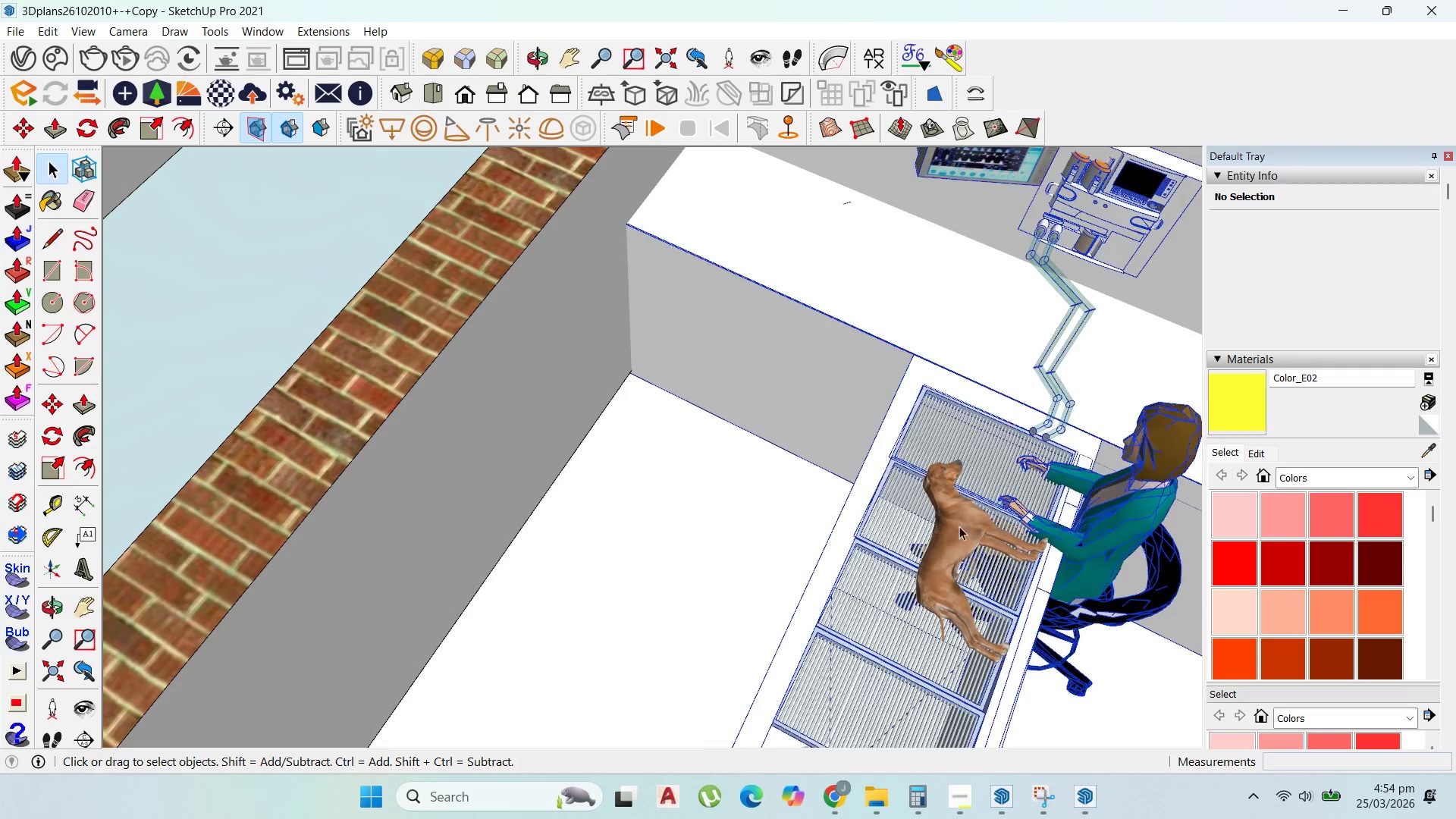 
scroll: coordinate [916, 393], scroll_direction: up, amount: 24.0
 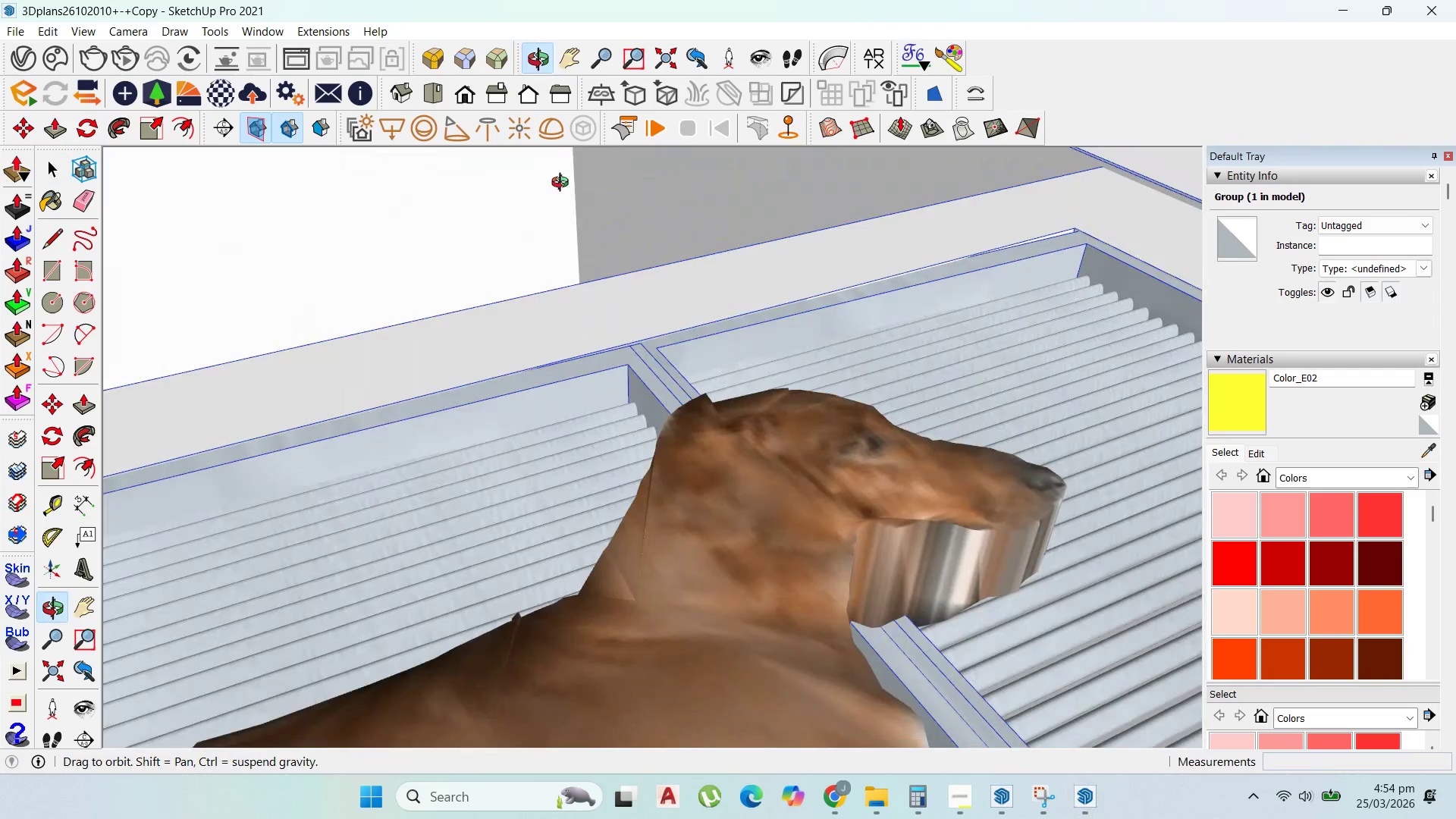 
left_click([634, 454])
 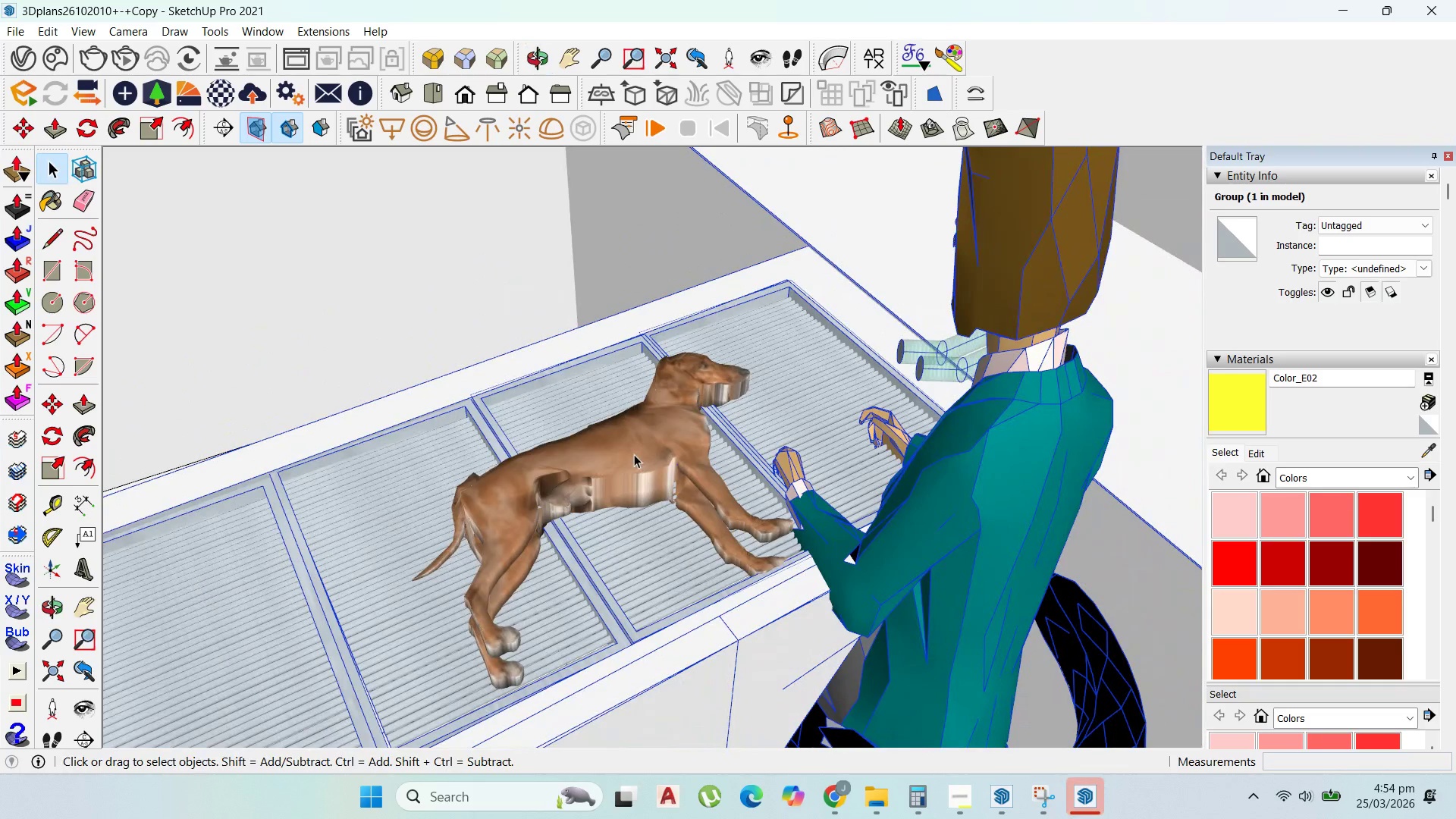 
scroll: coordinate [648, 446], scroll_direction: down, amount: 14.0
 